 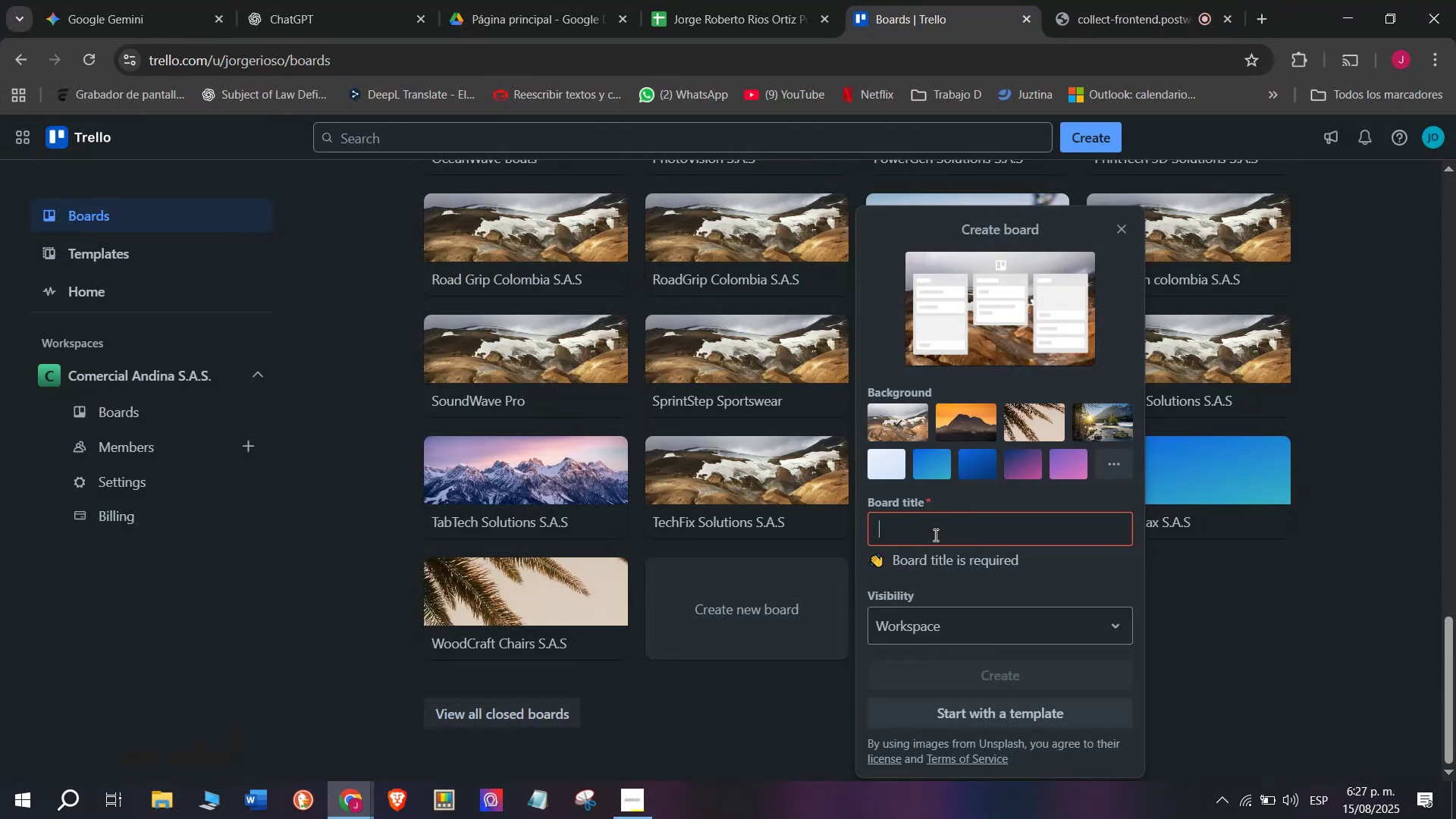 
type(Sky)
 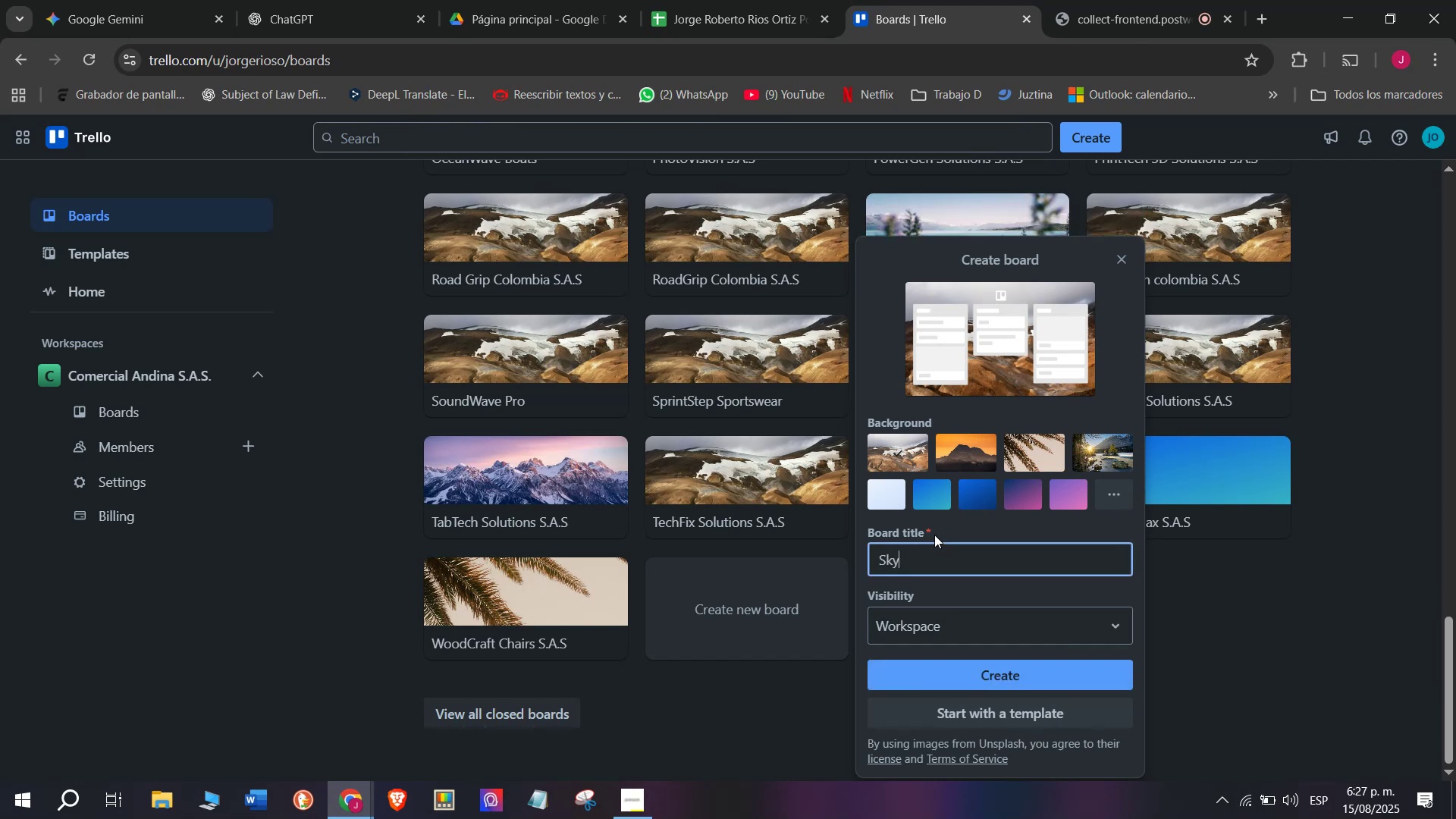 
key(Shift+ShiftLeft)
 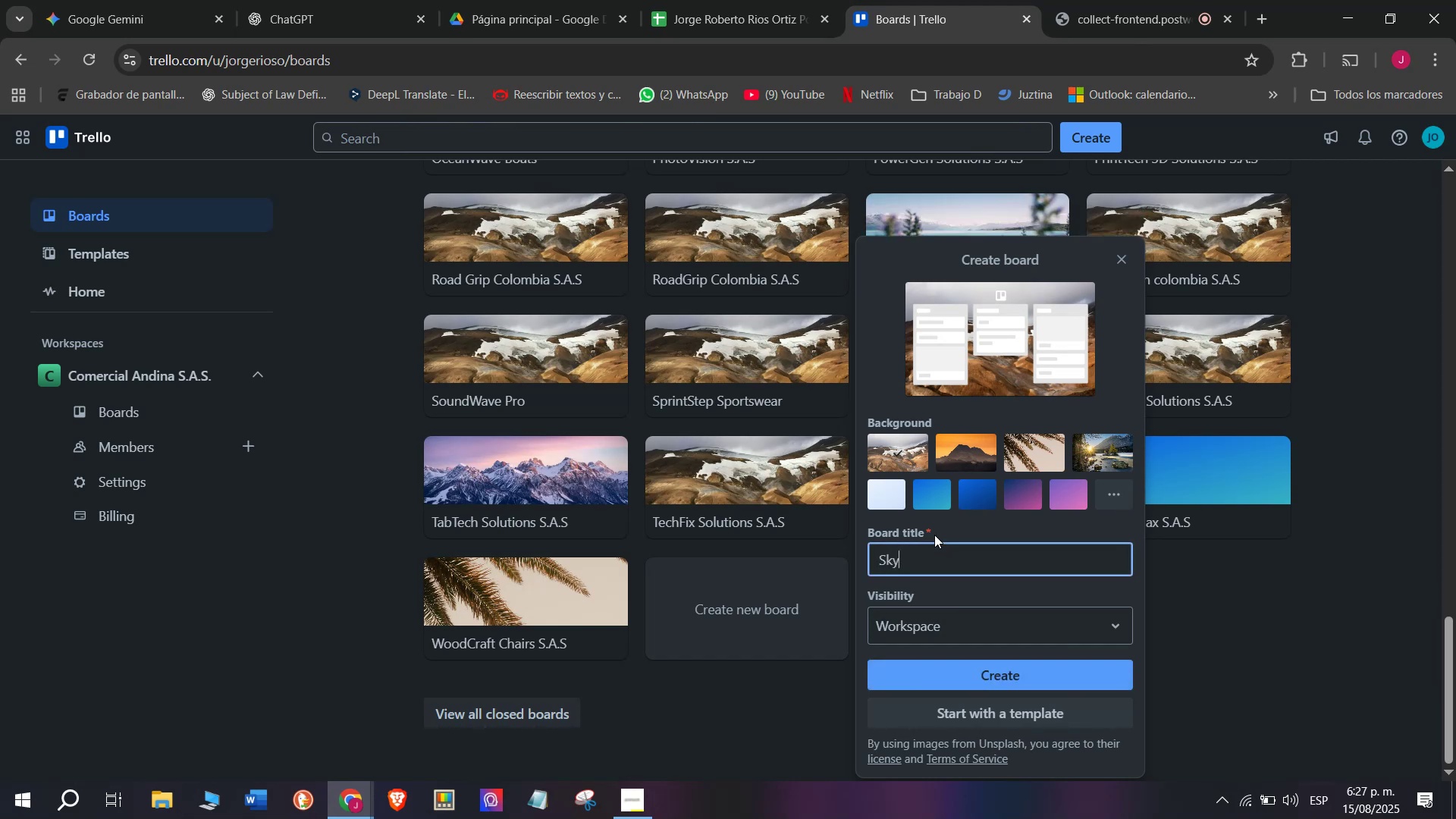 
key(Shift+L)
 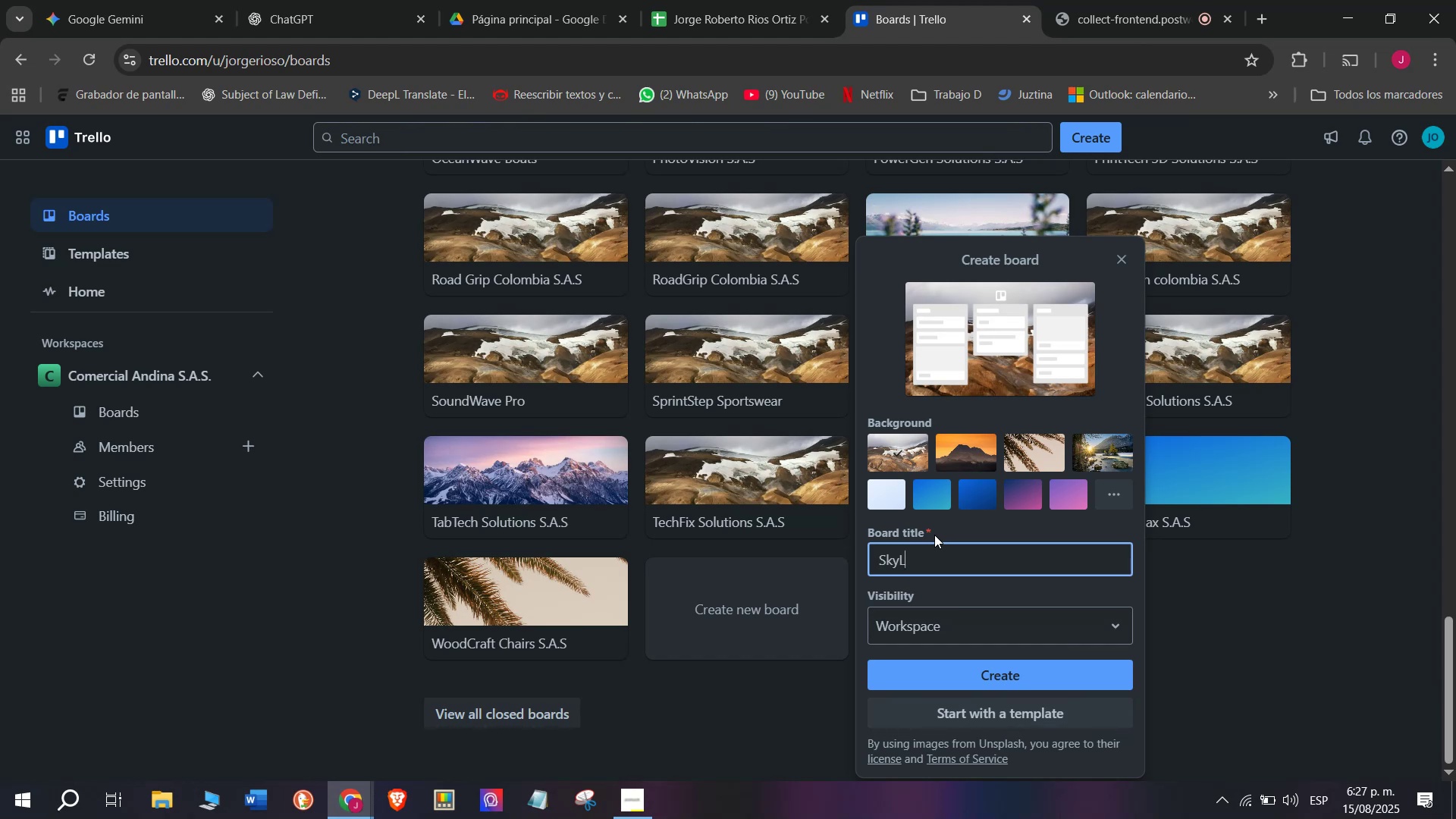 
wait(5.85)
 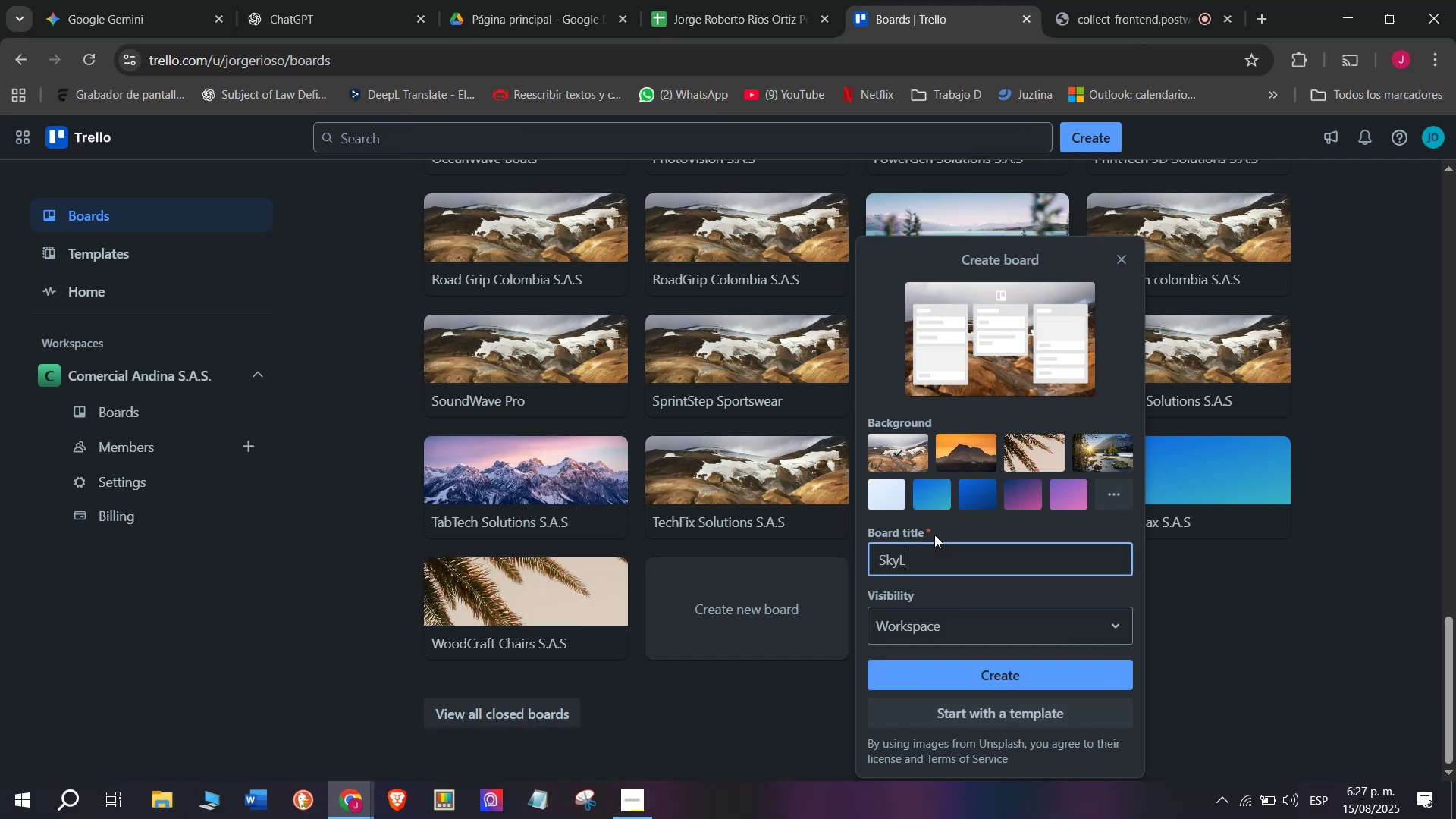 
type(ift)
 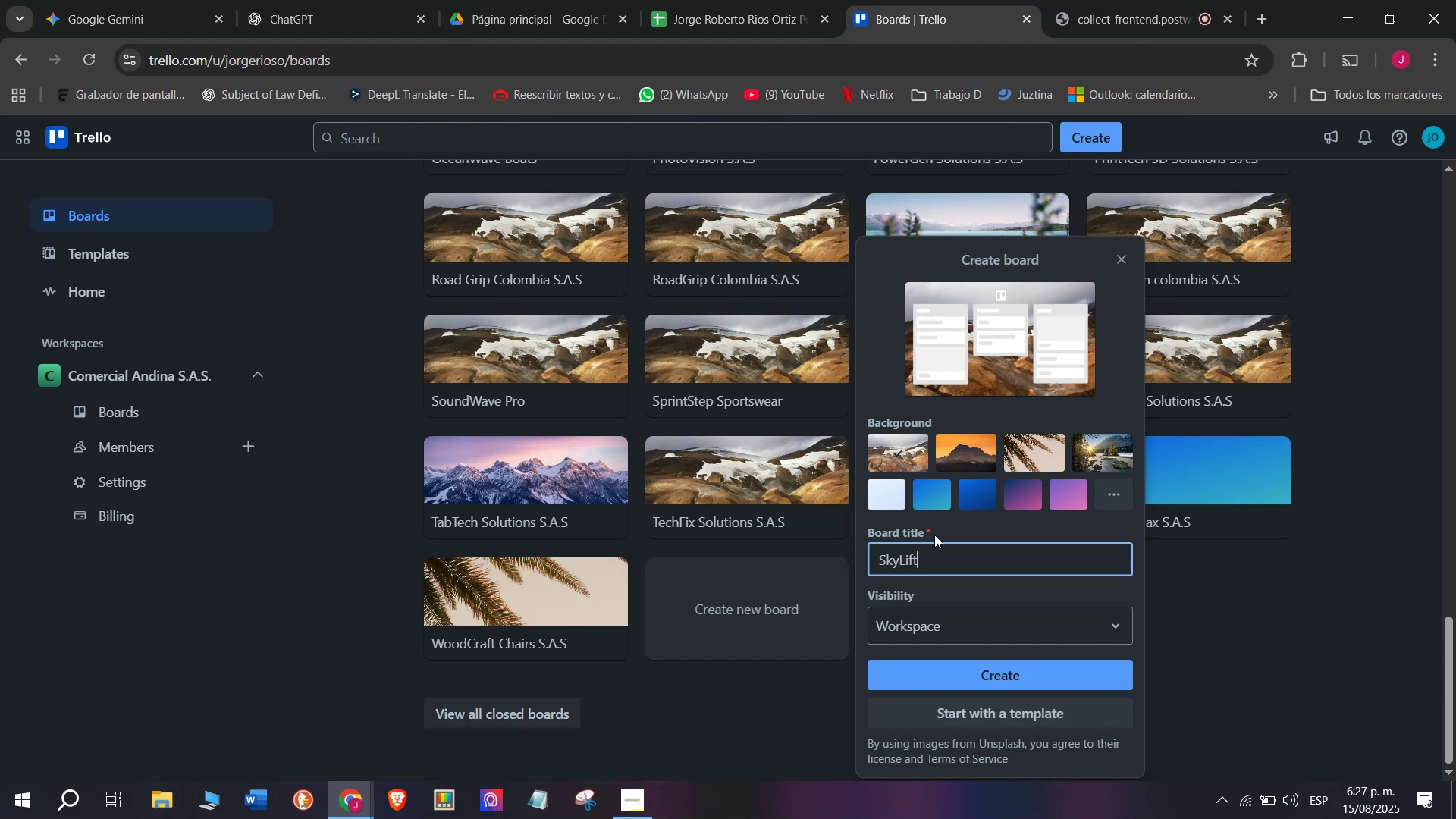 
key(Space)
 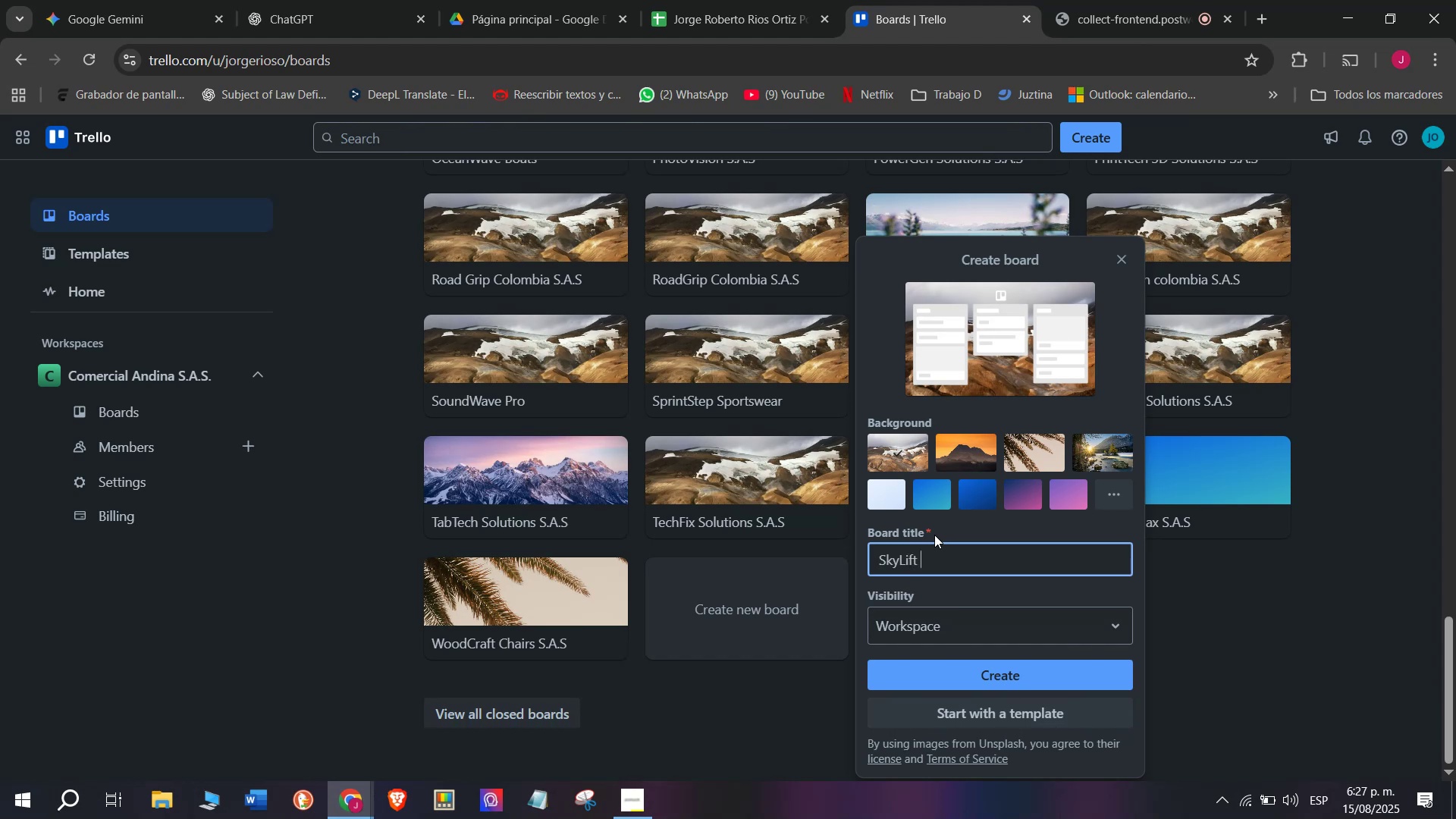 
type(Elevators)
 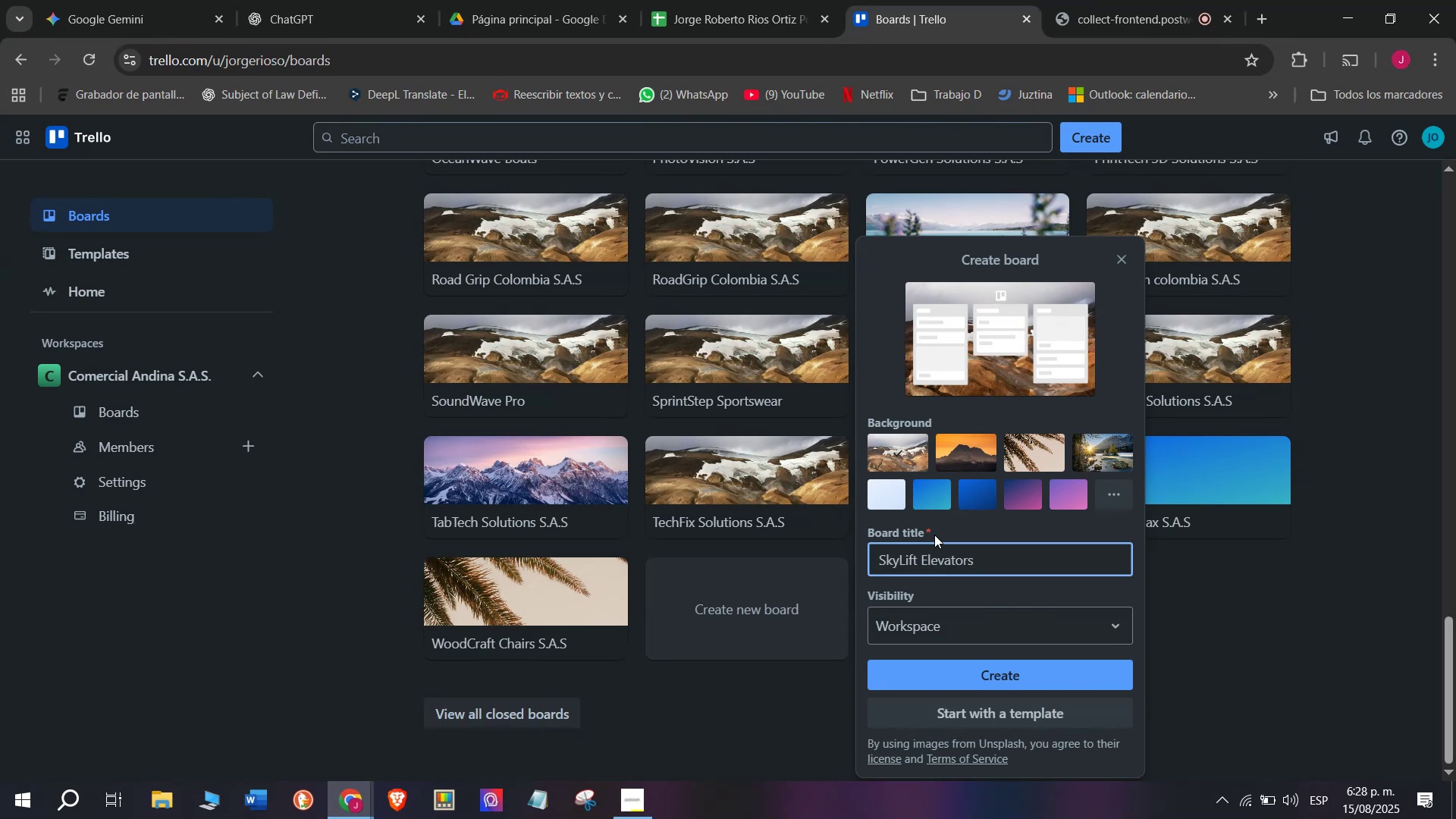 
wait(5.6)
 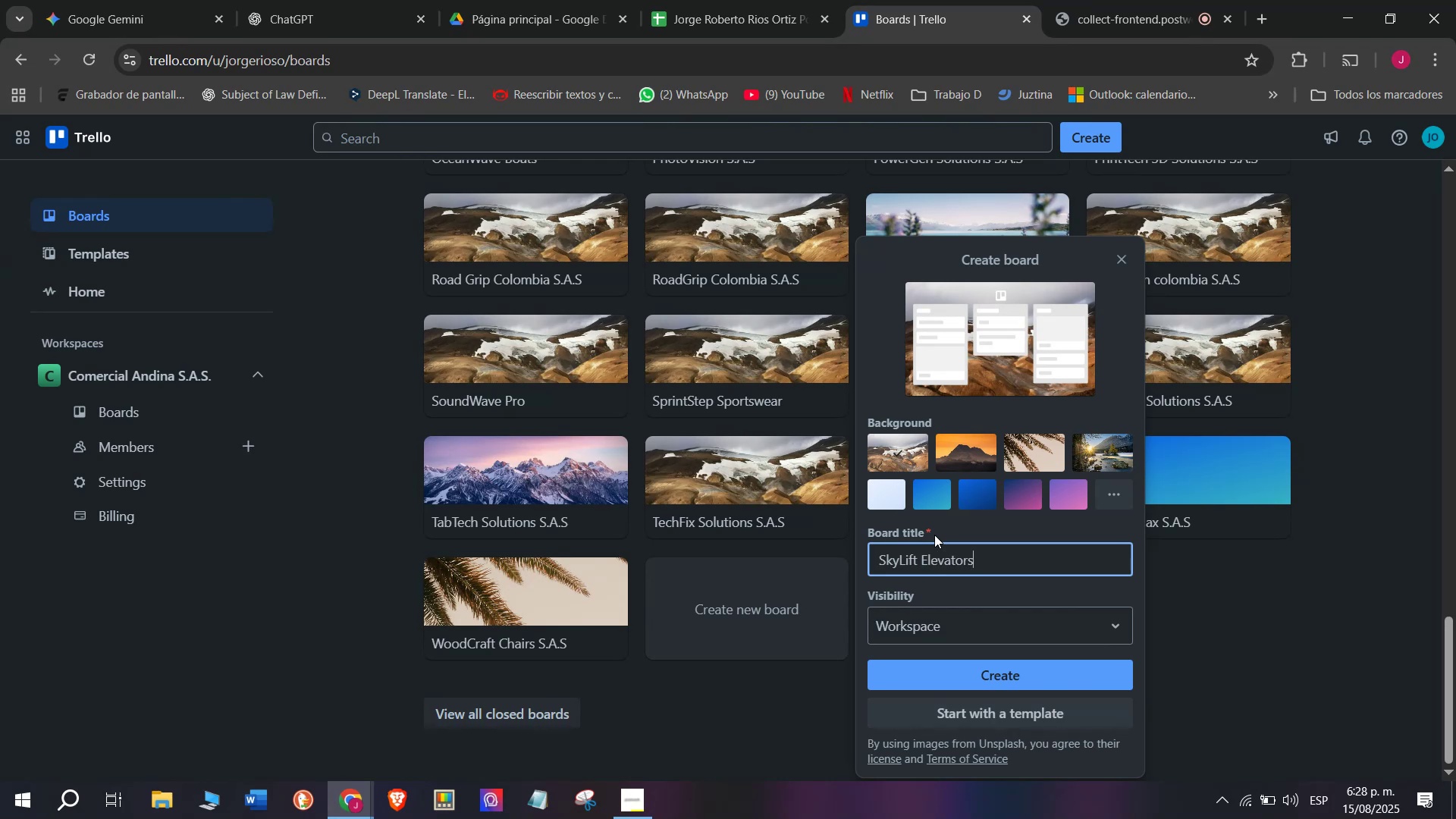 
type( Inc)
 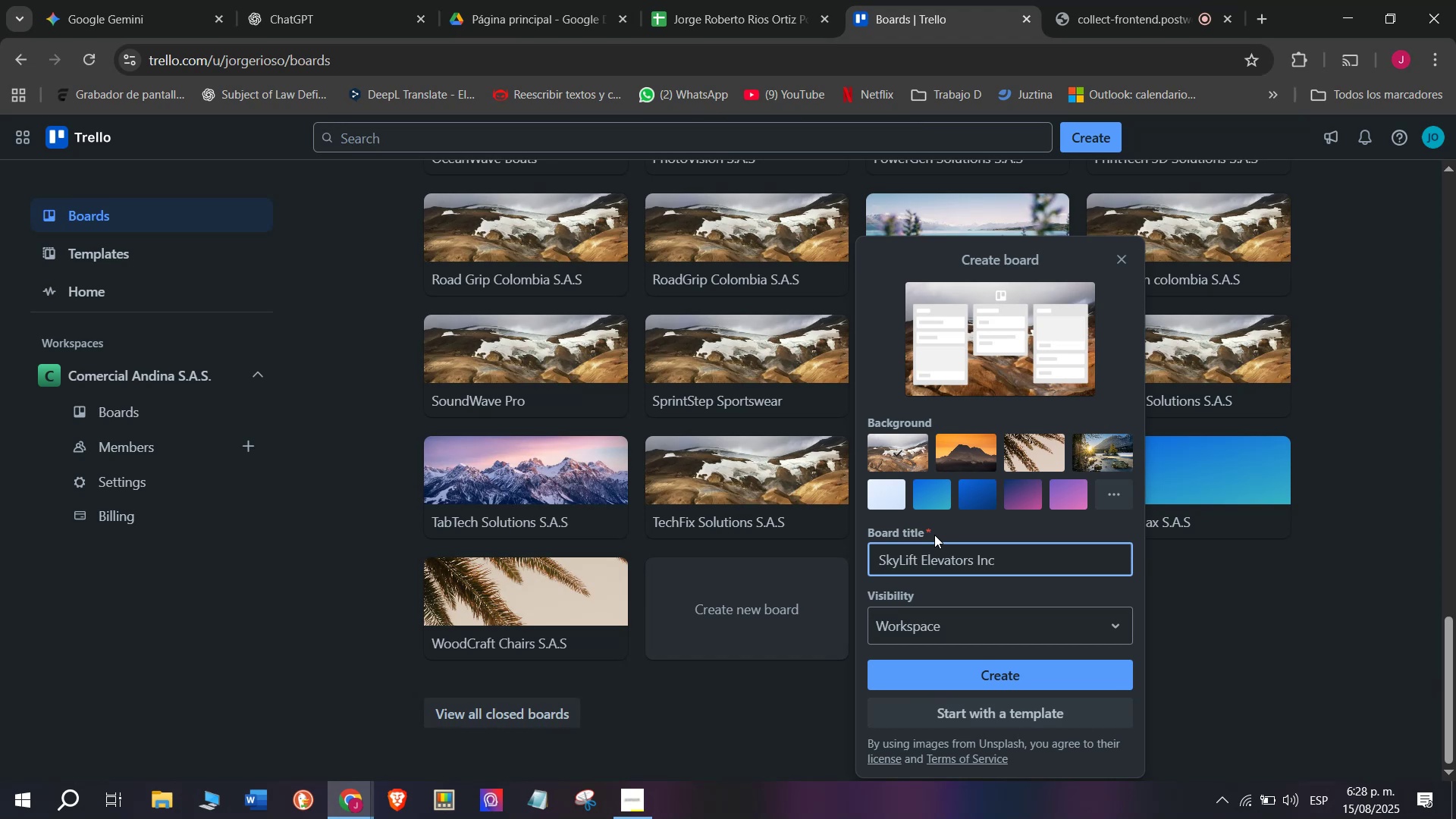 
key(Enter)
 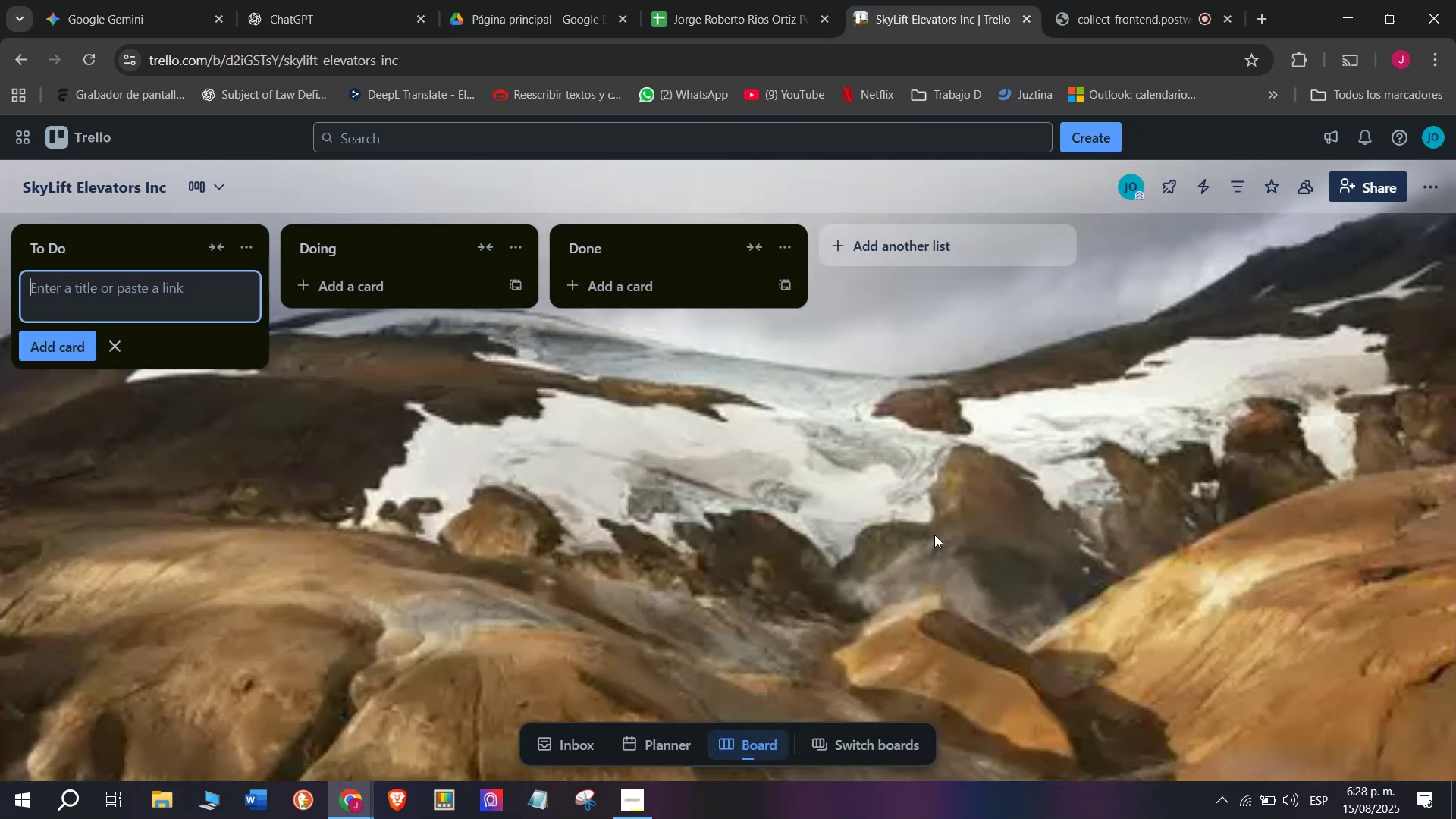 
type(Mission)
 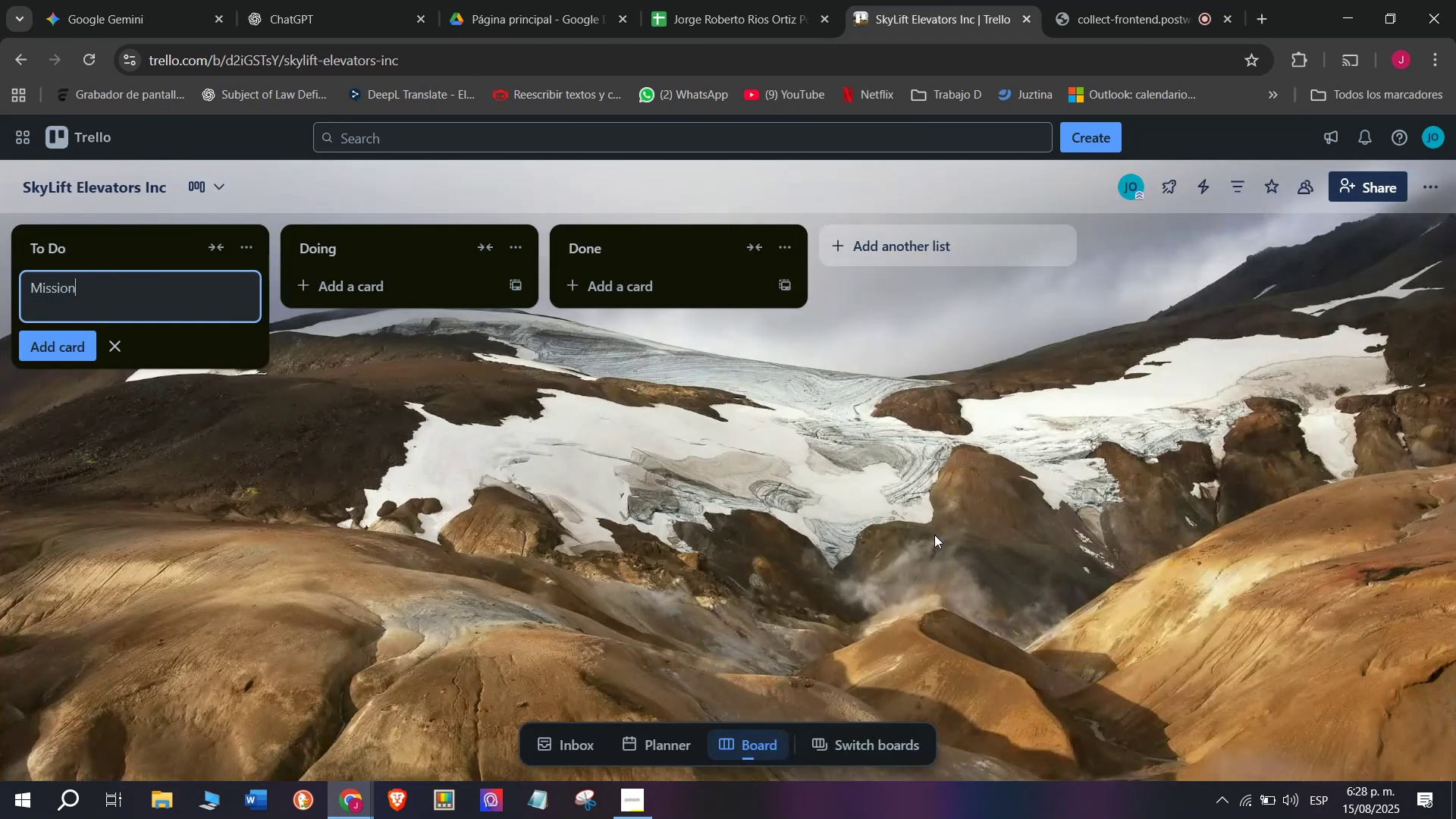 
key(Enter)
 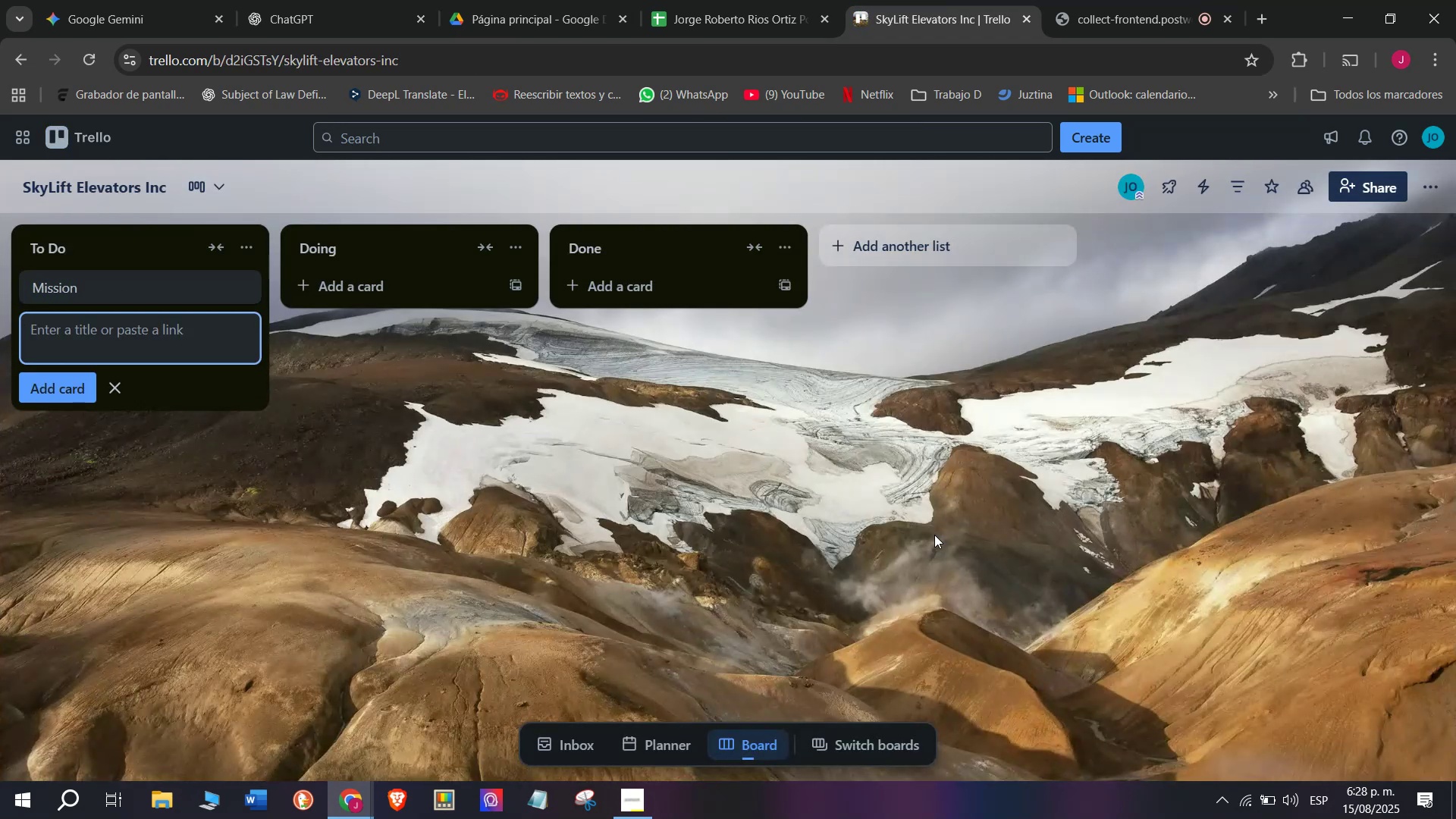 
type(Vision)
 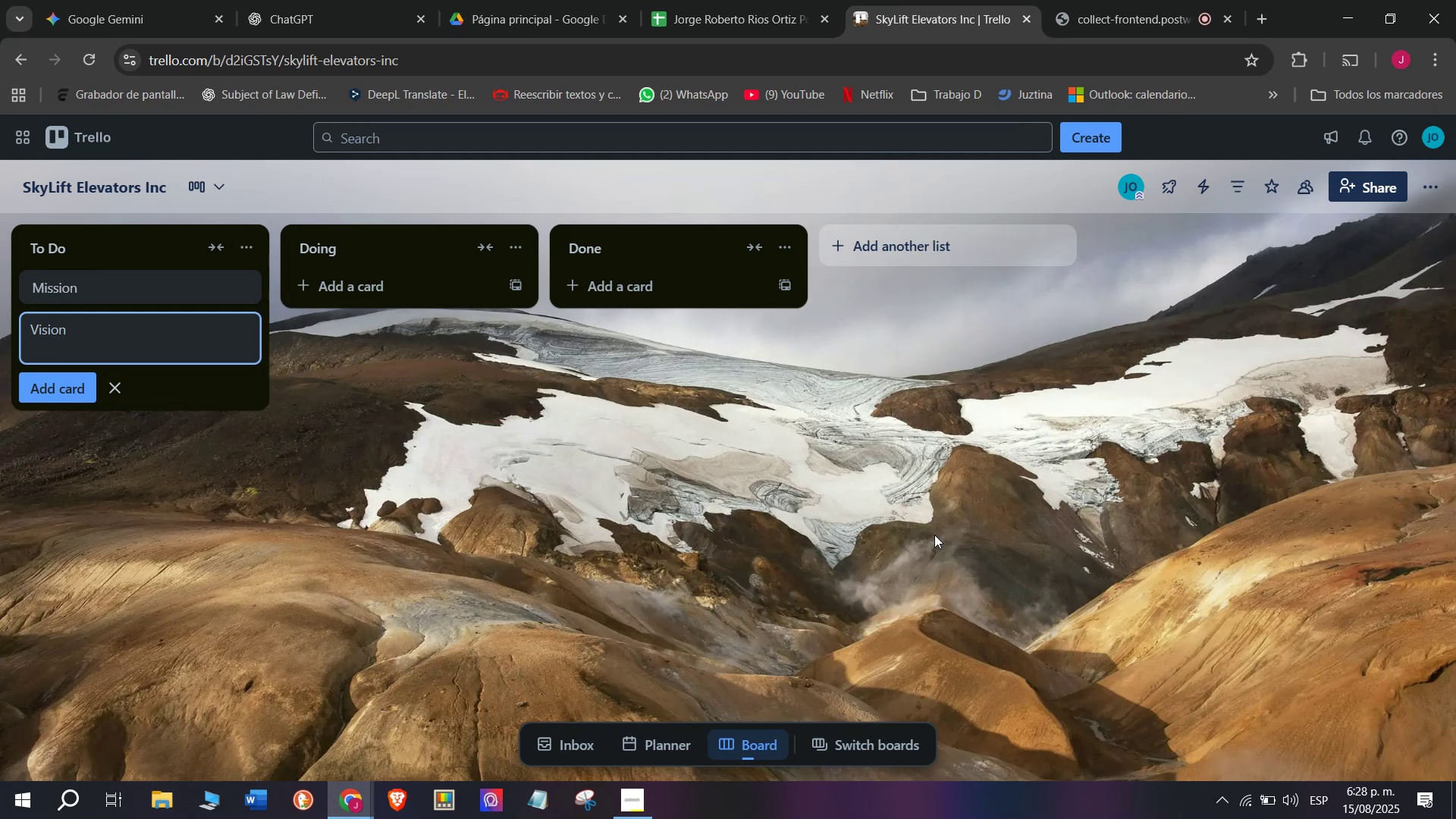 
key(Enter)
 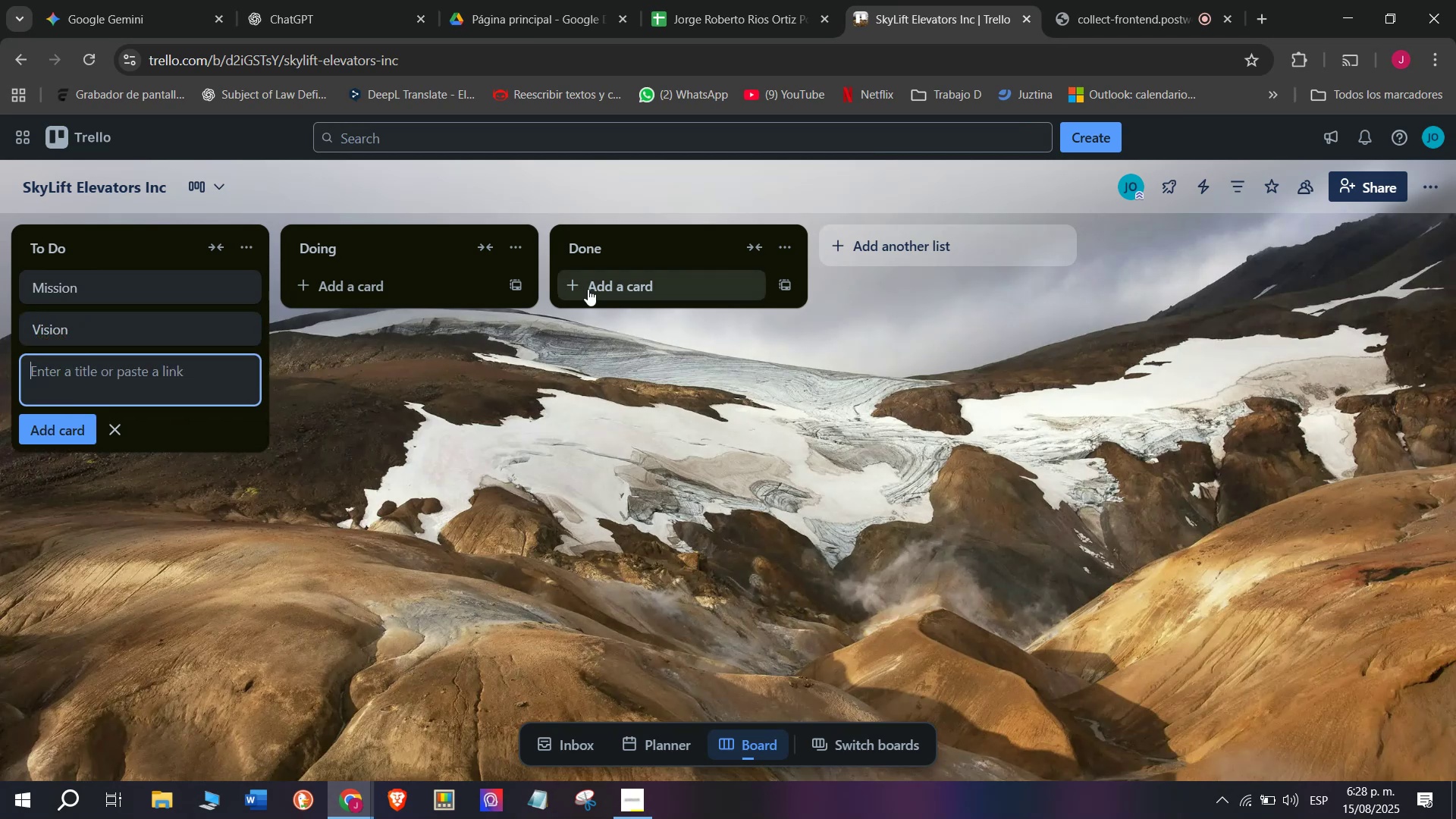 
left_click([398, 237])
 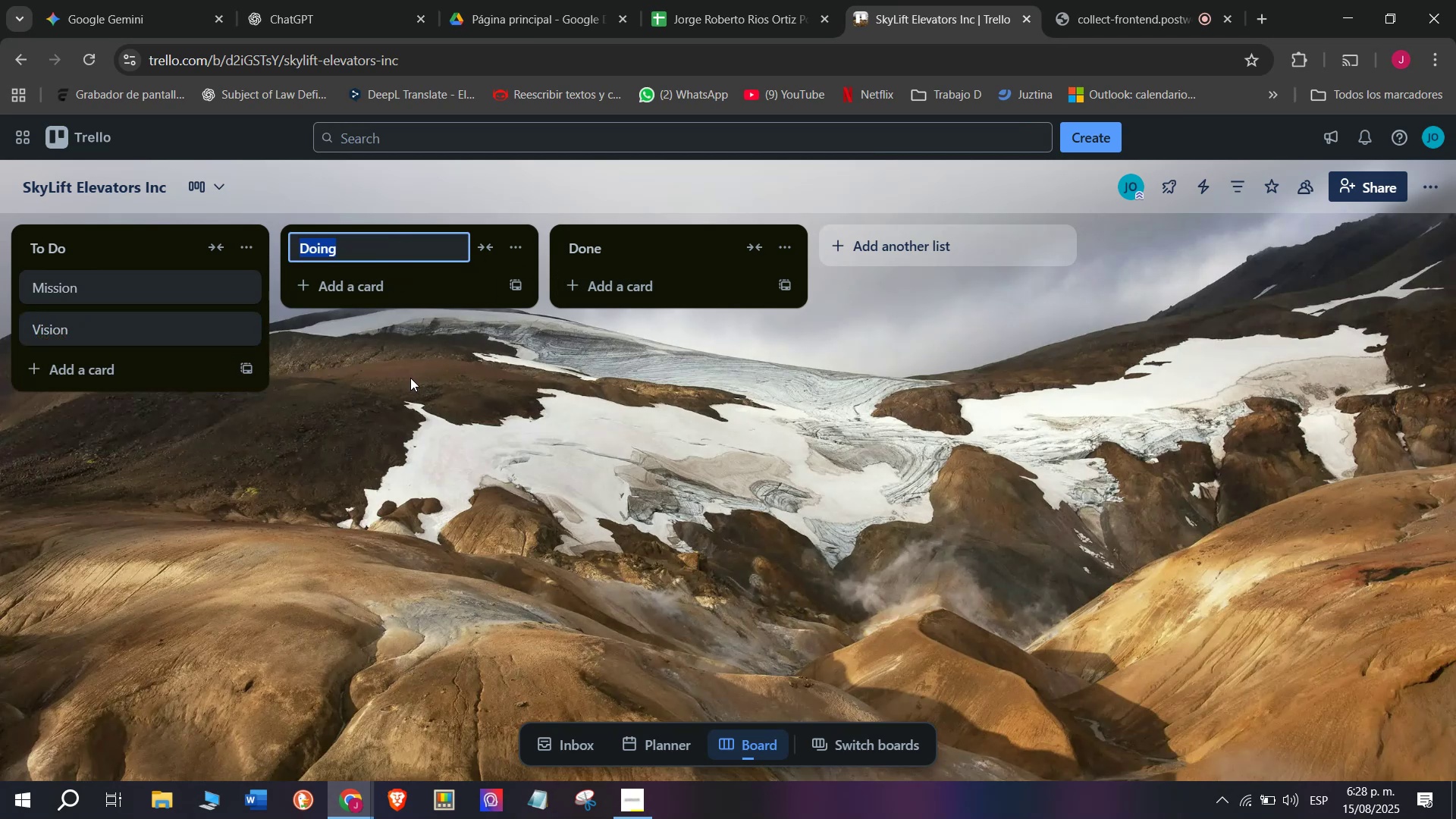 
type(Product Catalo)
 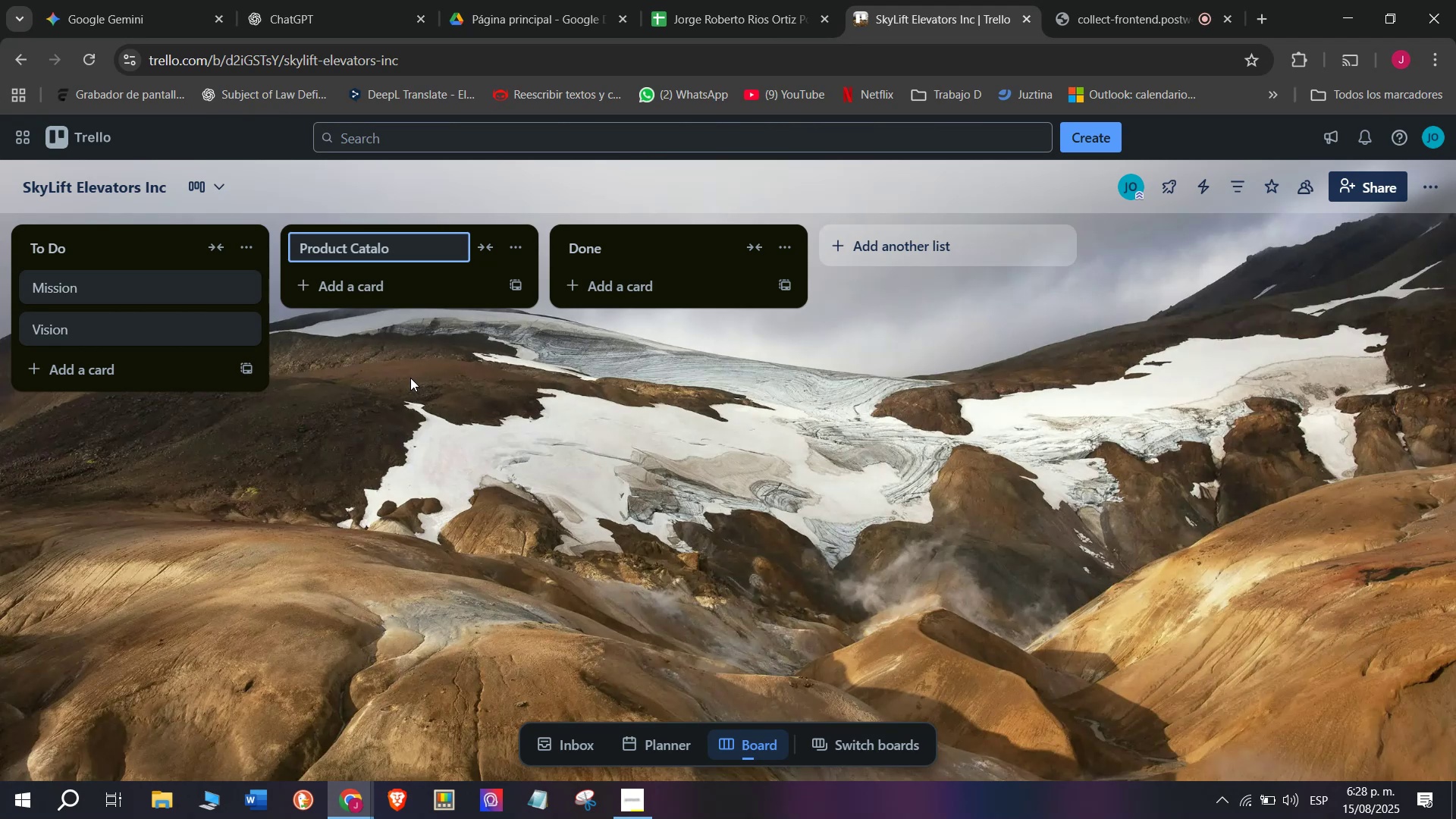 
wait(5.45)
 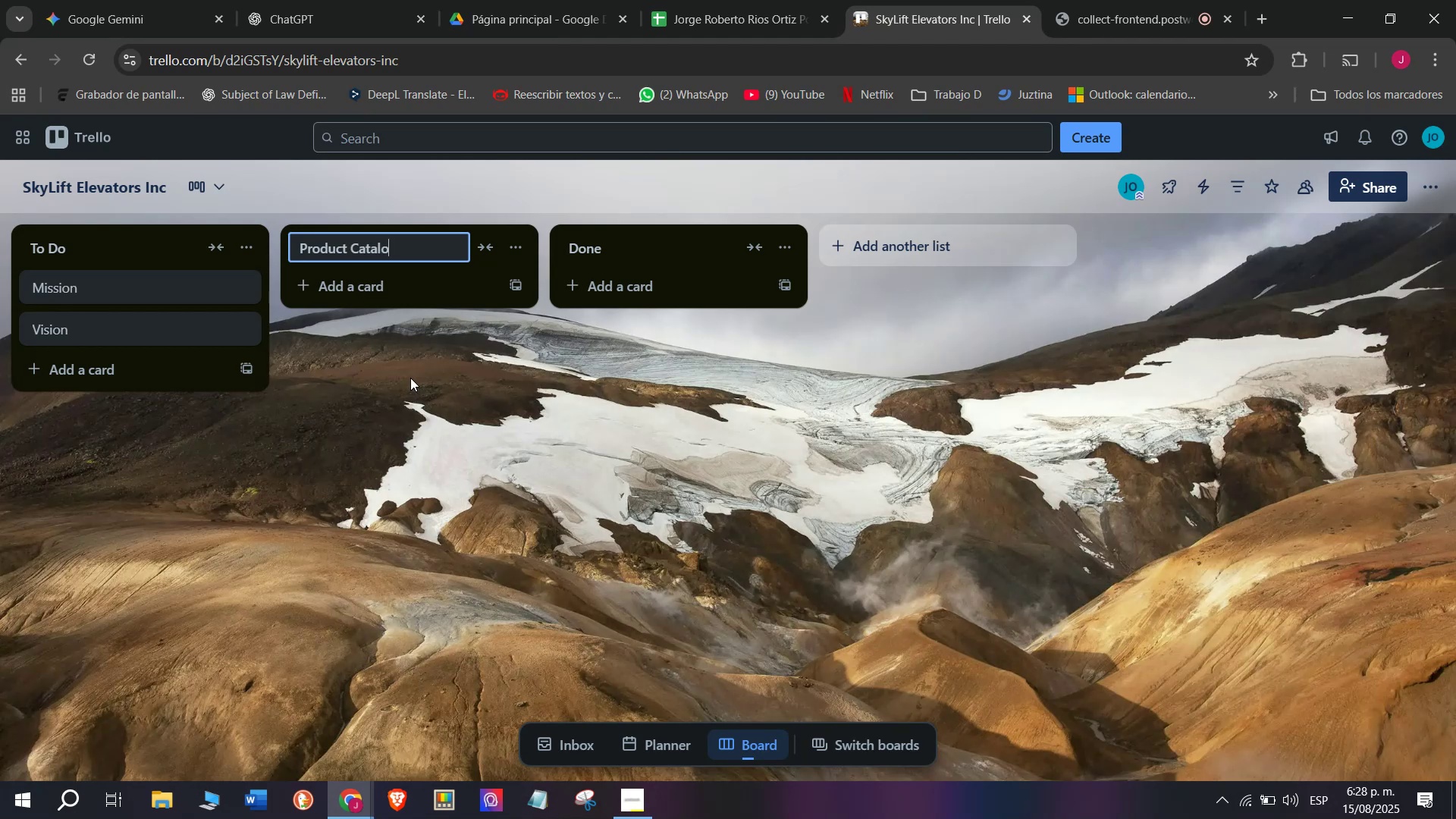 
key(G)
 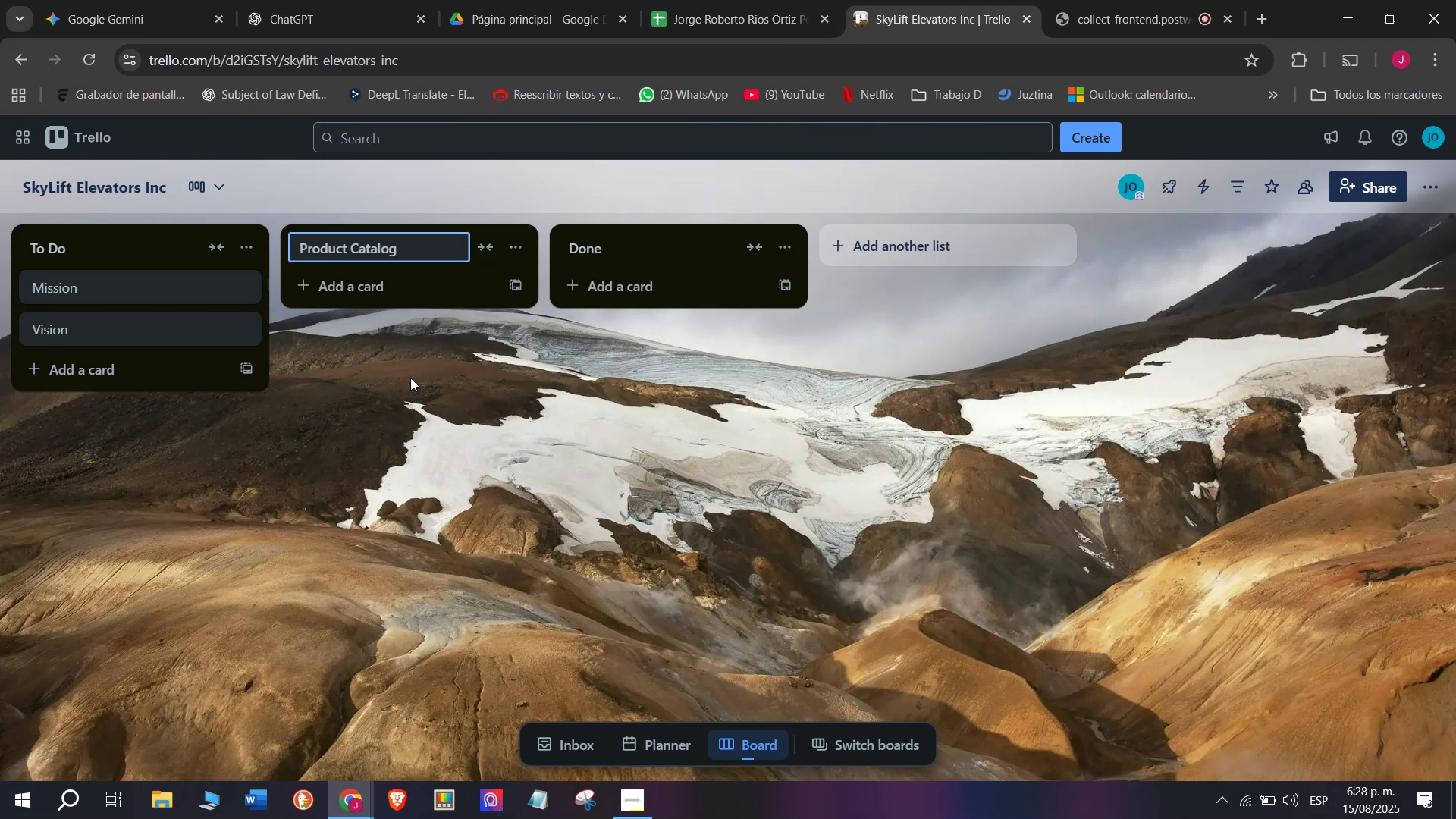 
wait(5.87)
 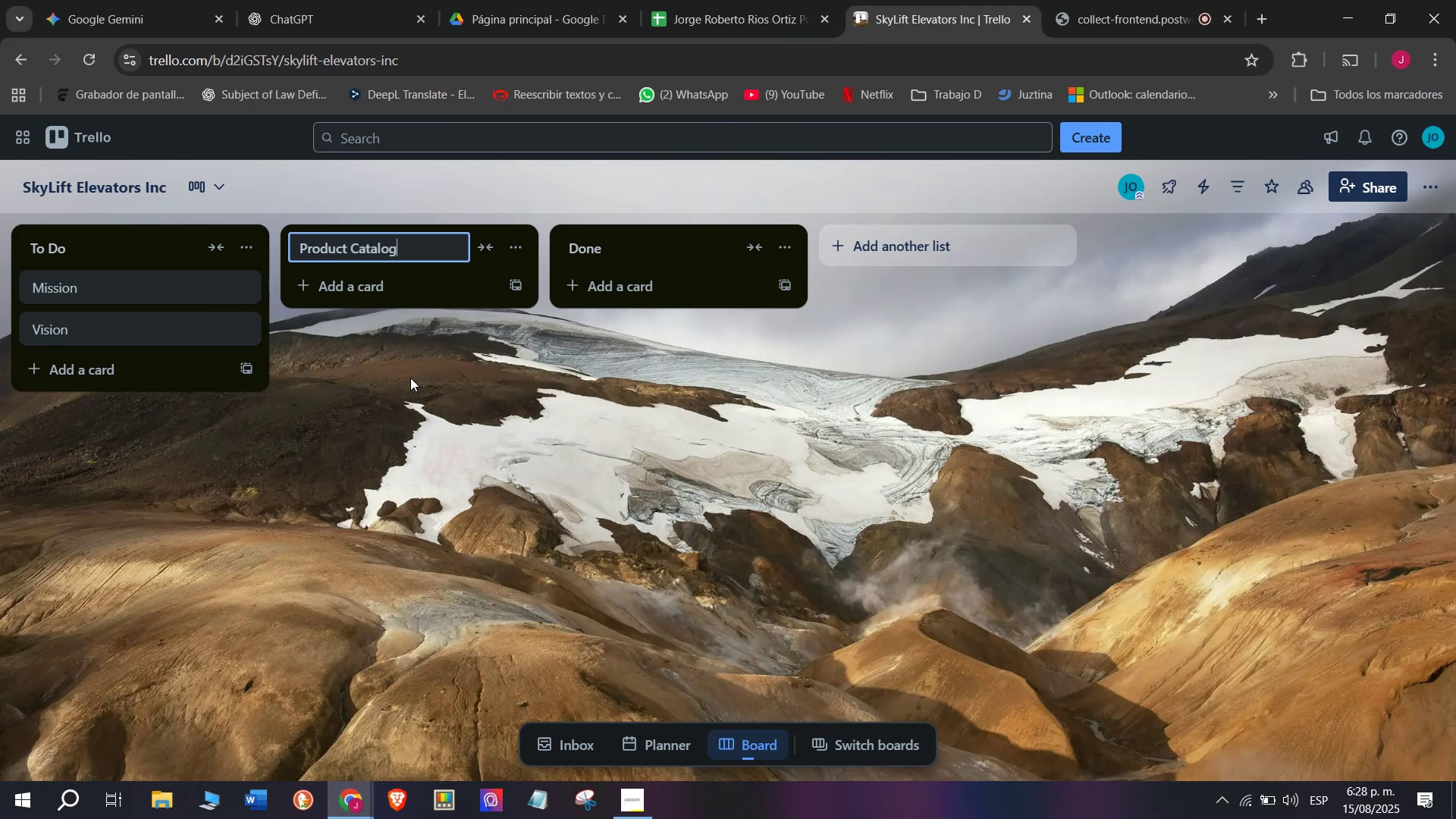 
key(Enter)
 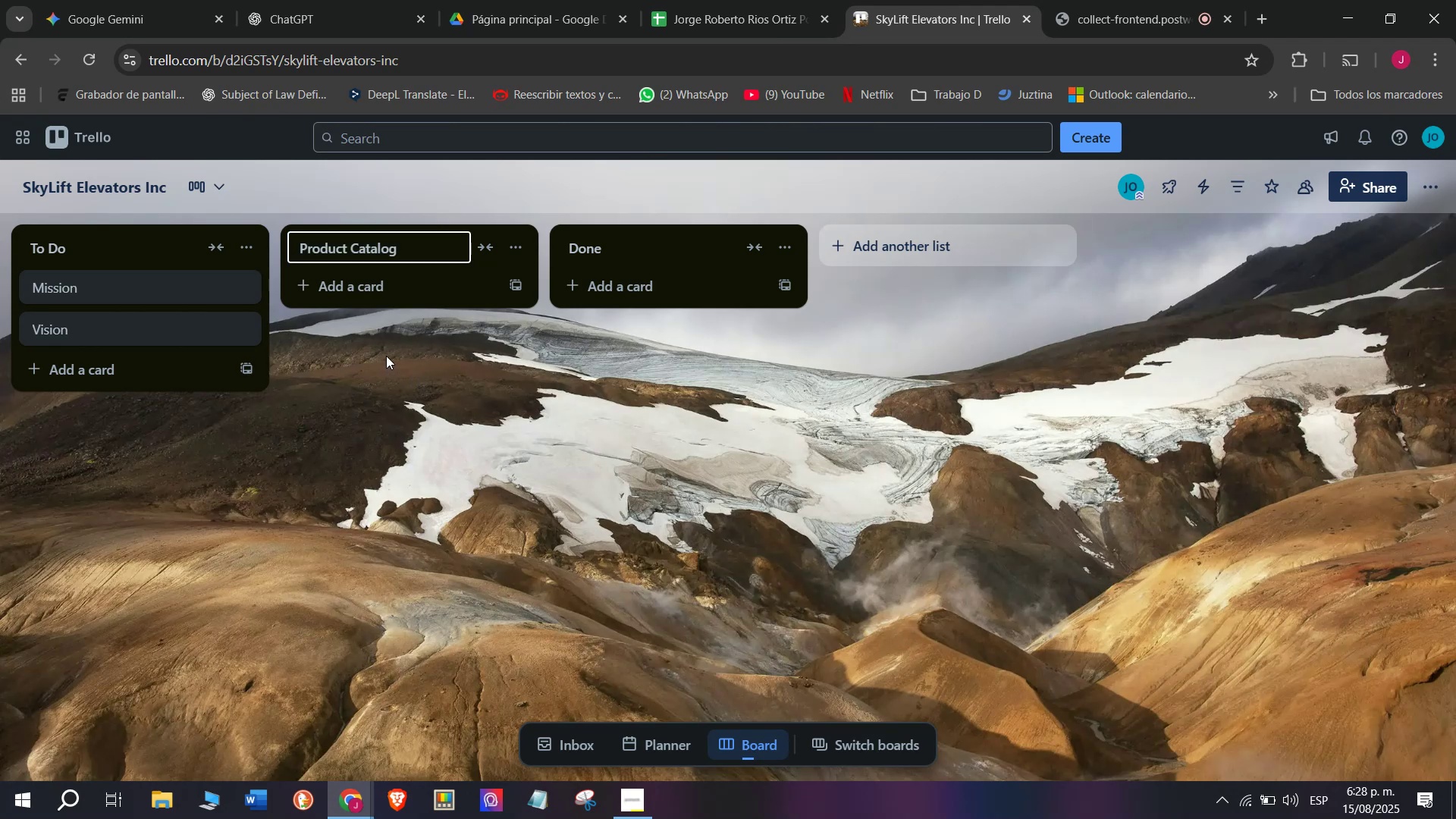 
left_click([346, 278])
 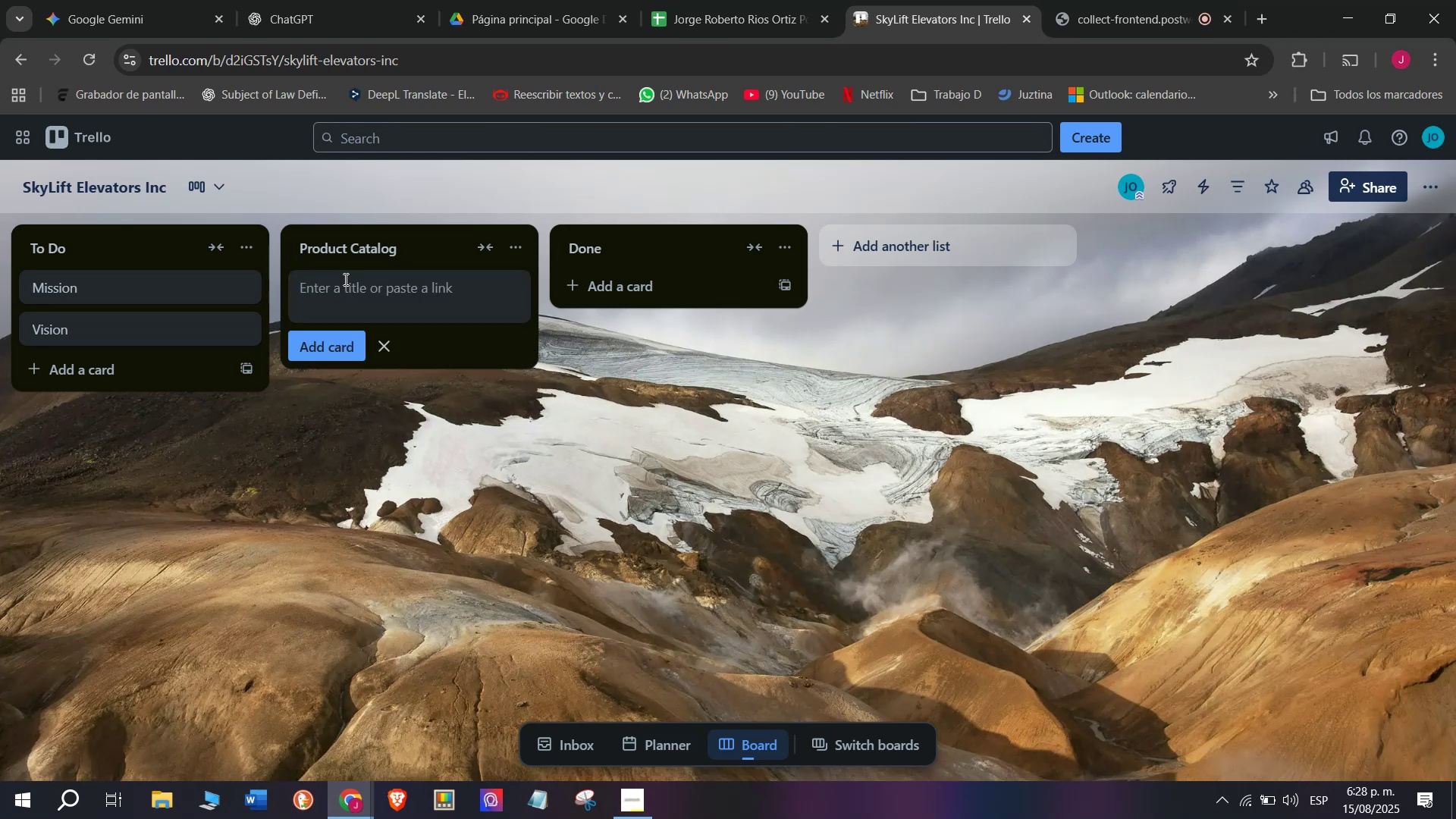 
wait(5.27)
 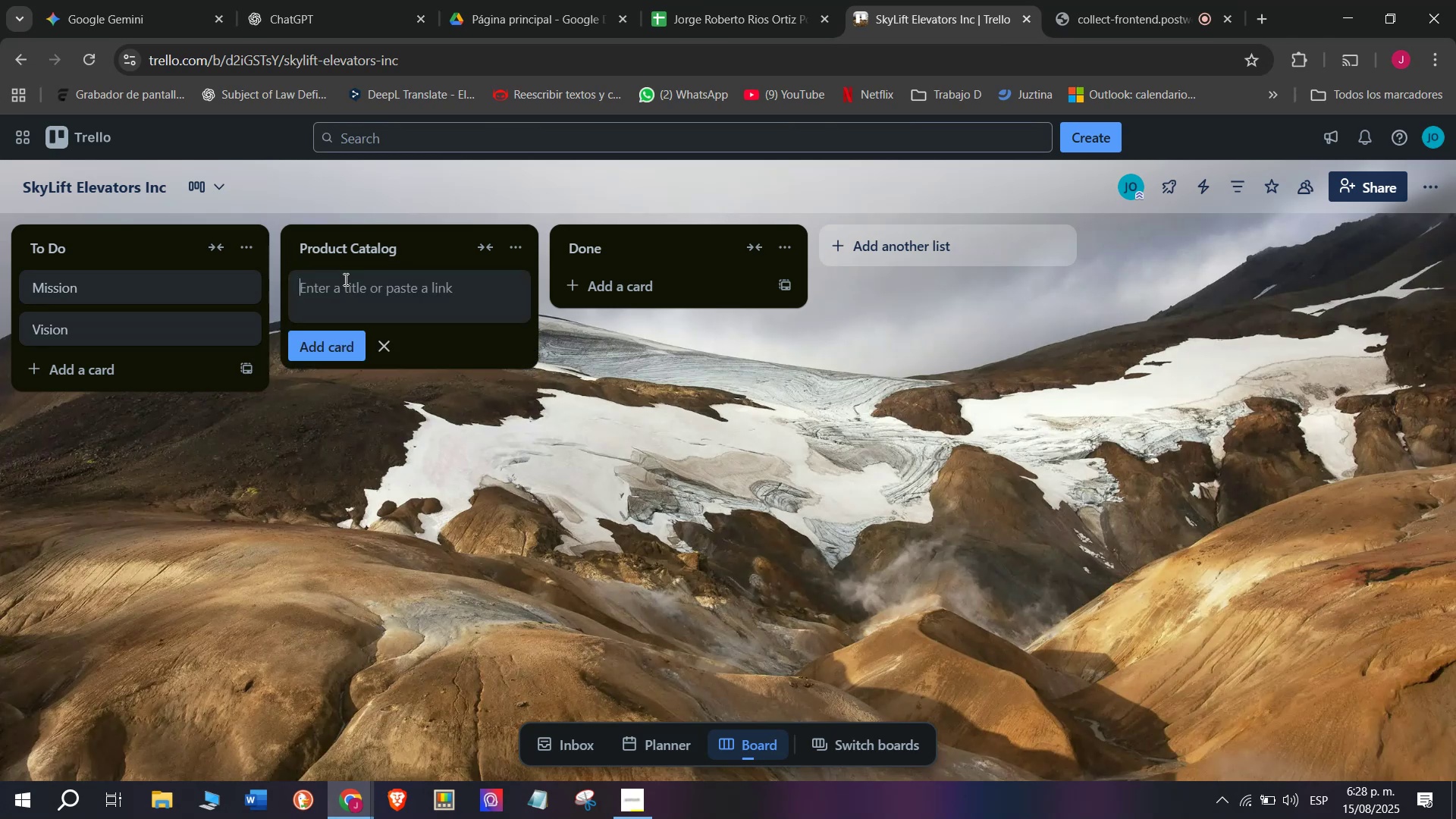 
type(Residential )
 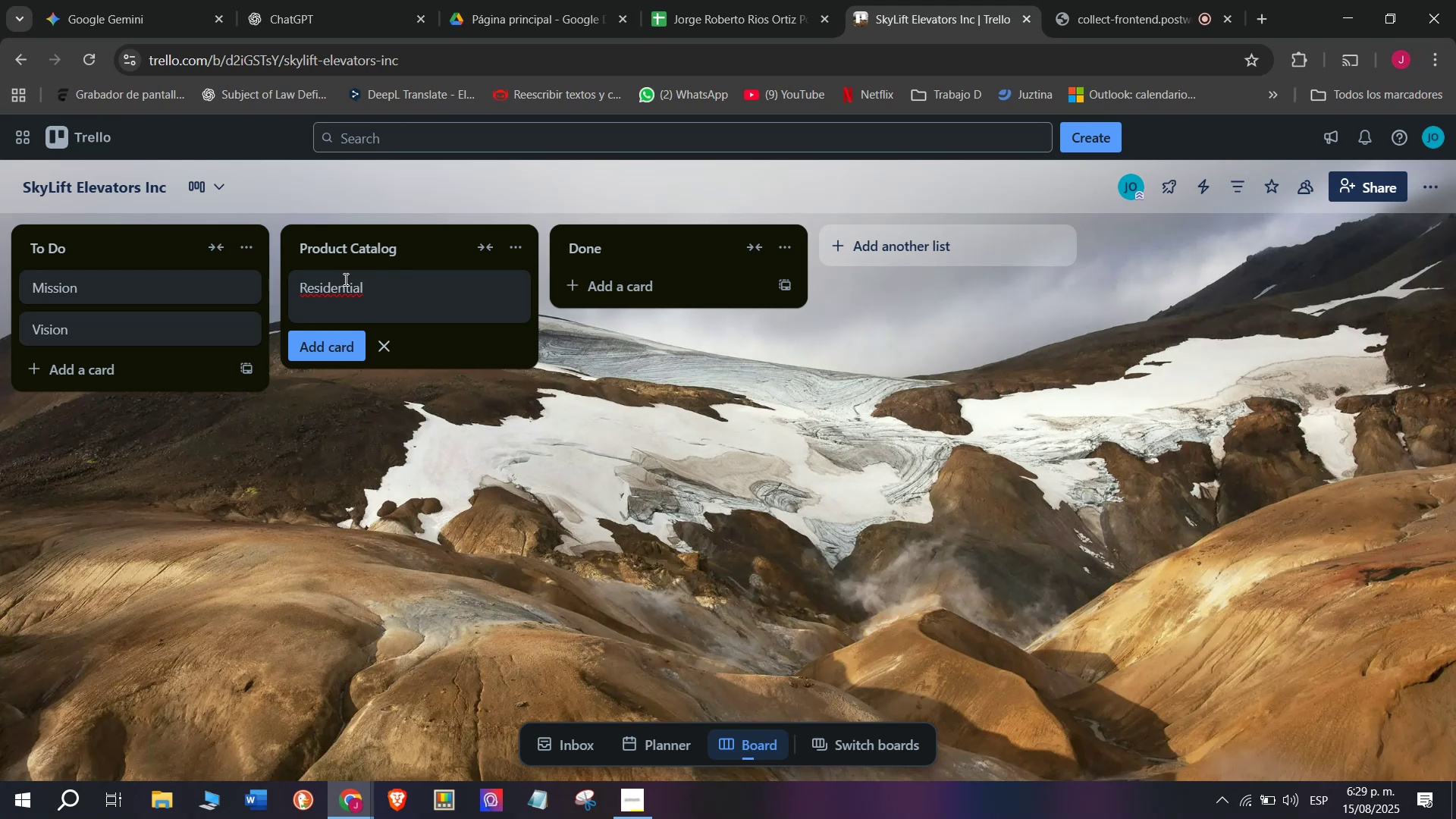 
type(Elevators)
 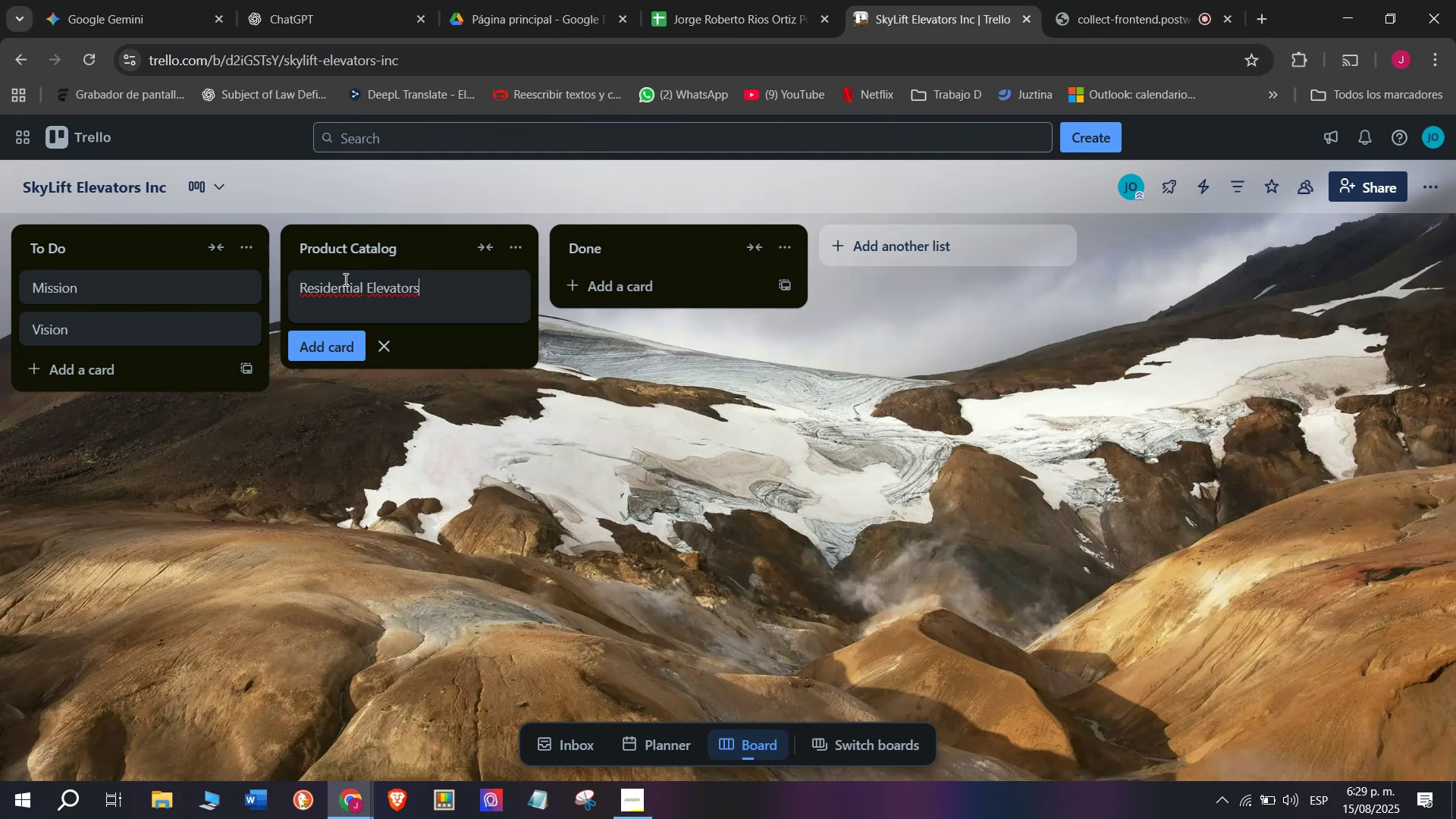 
wait(7.67)
 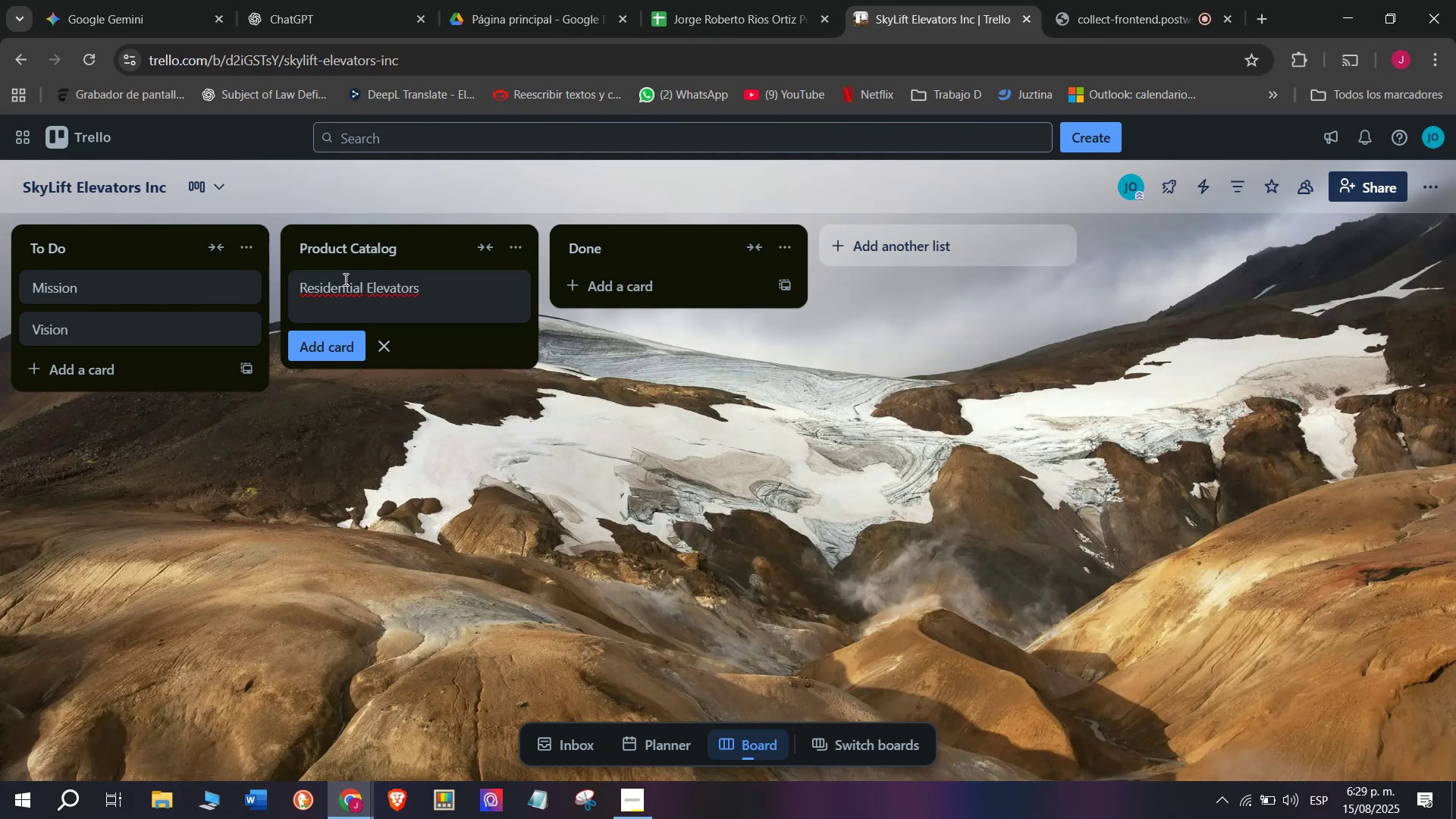 
key(Enter)
 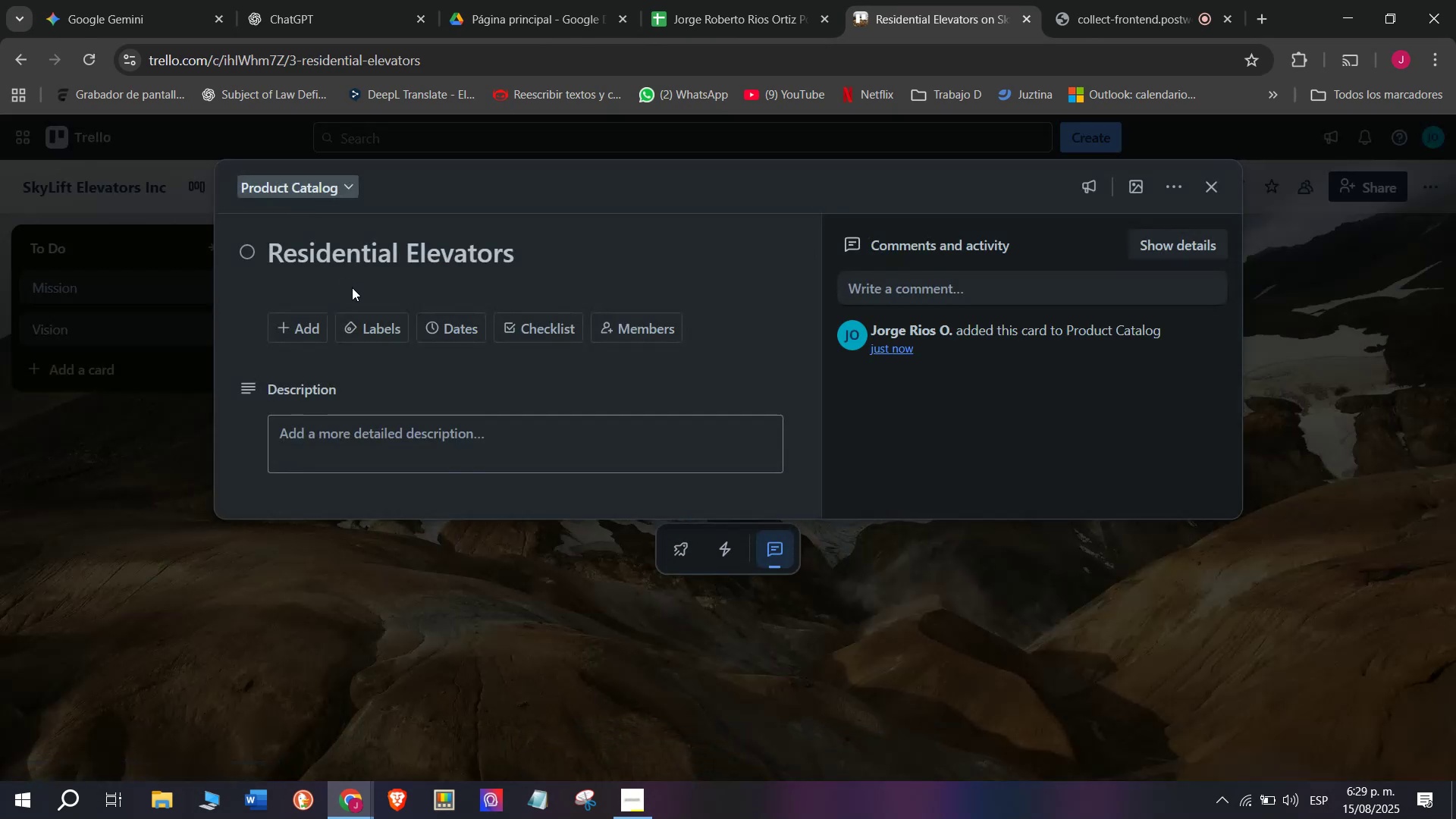 
left_click([539, 331])
 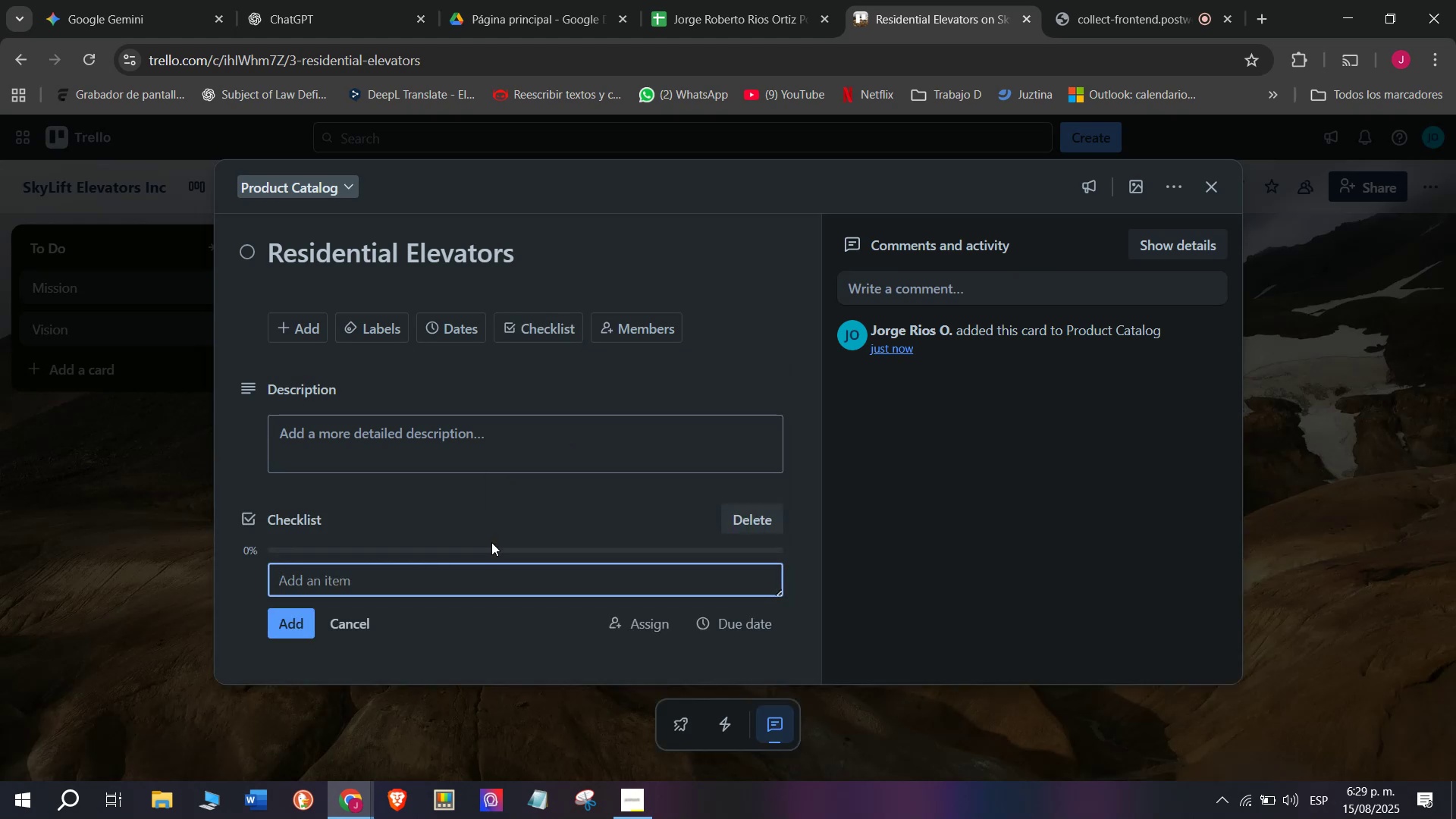 
type(Review )
 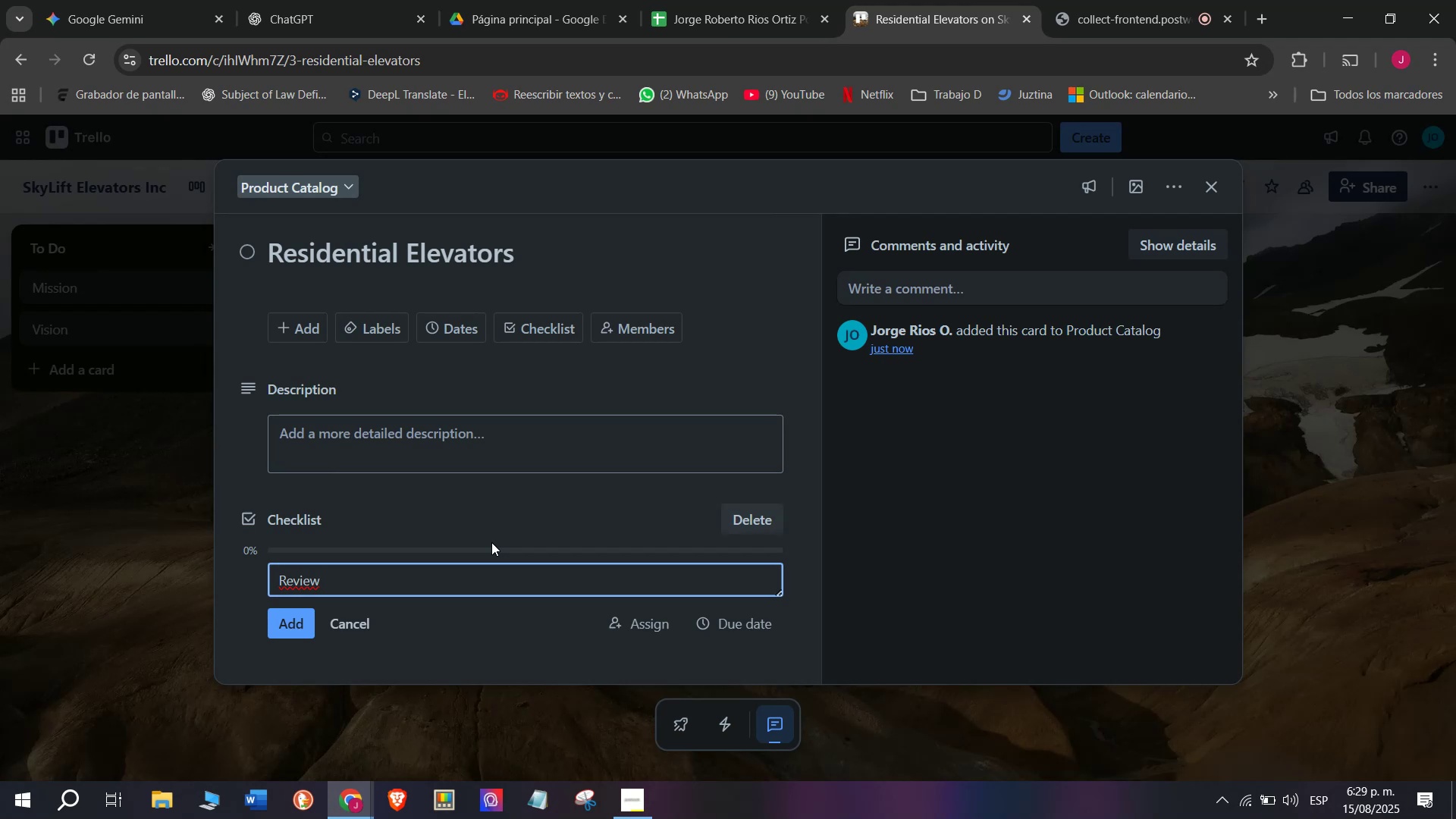 
wait(5.4)
 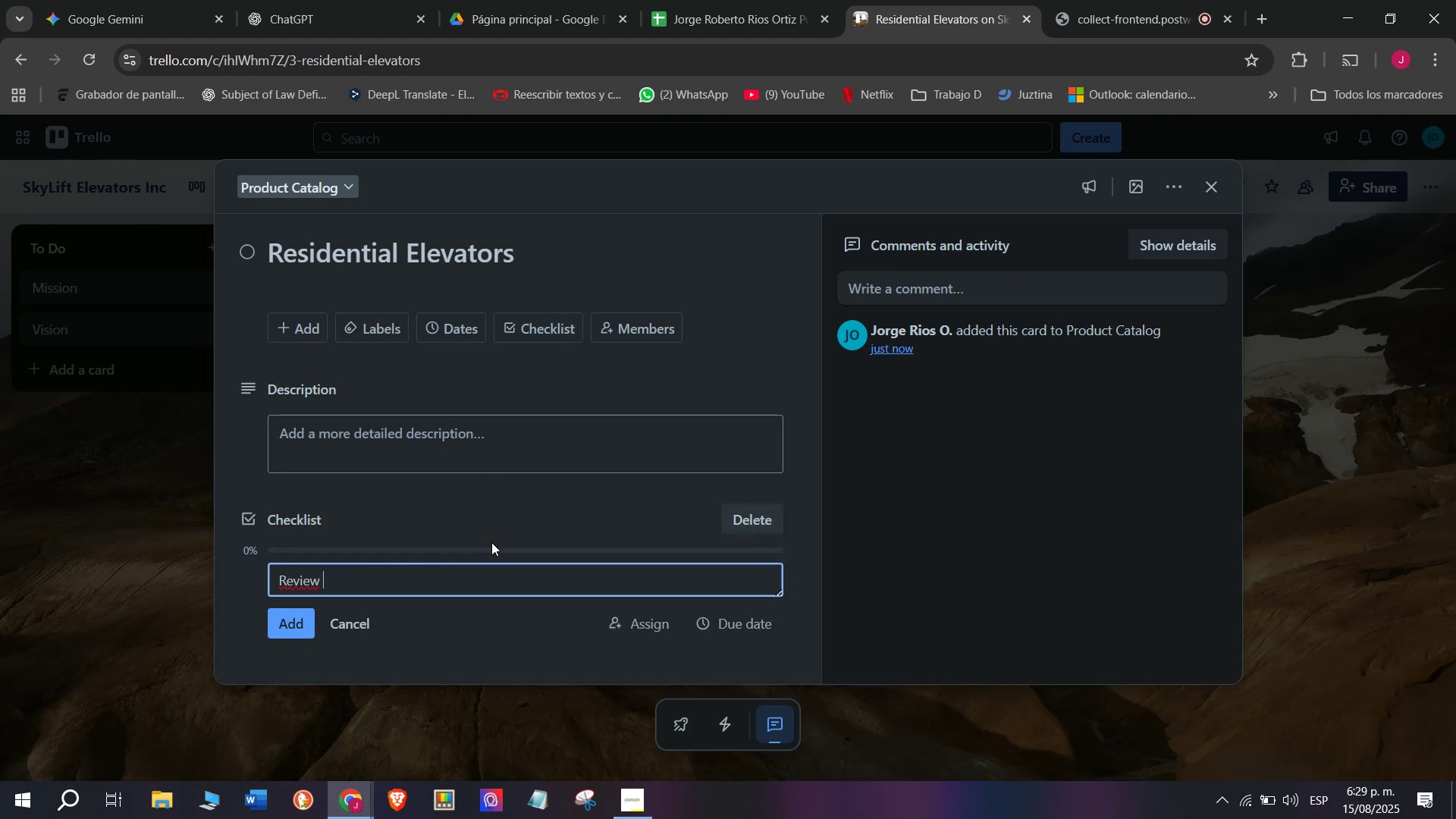 
type(avai)
 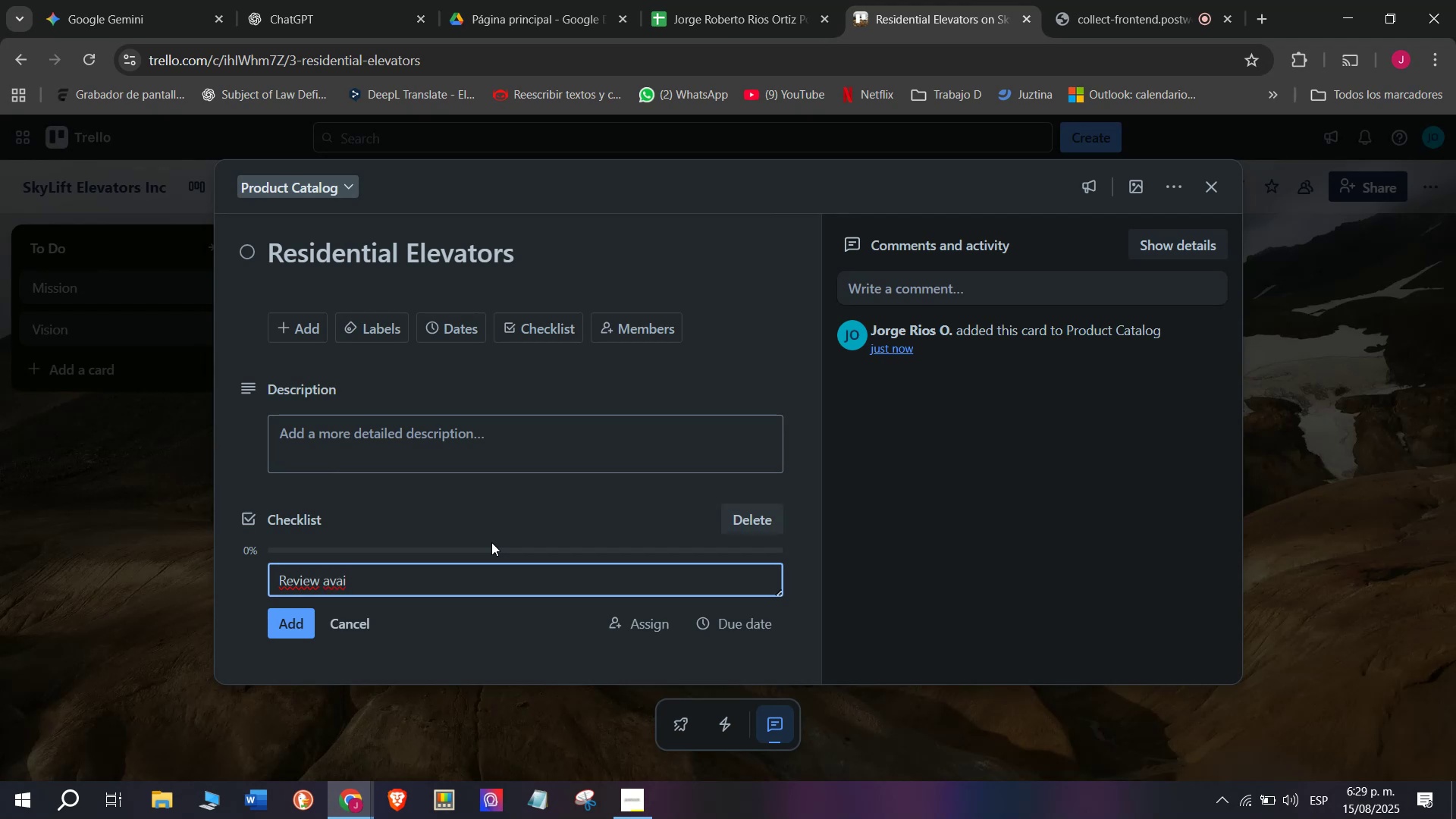 
type(lable )
 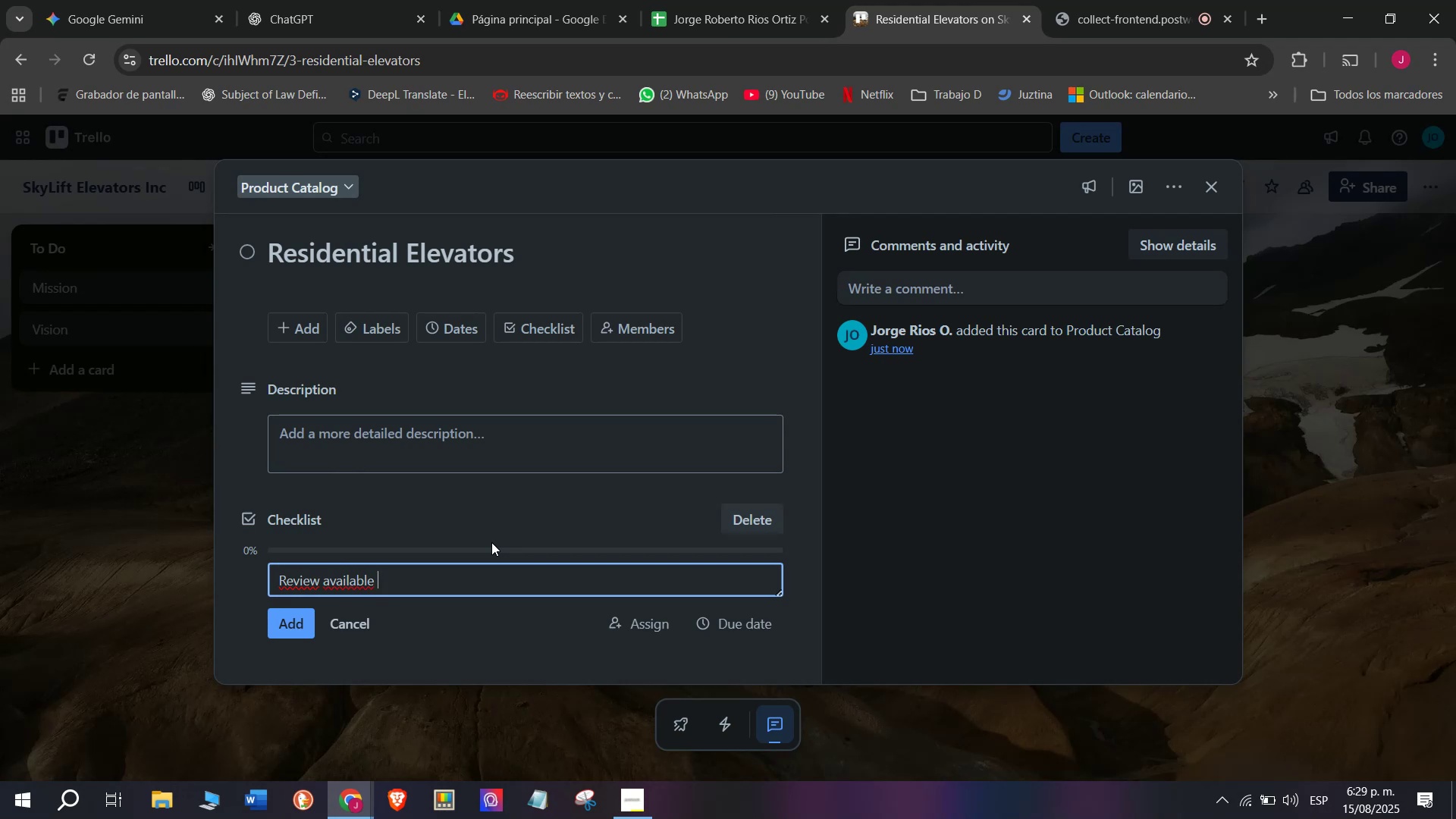 
type(models)
 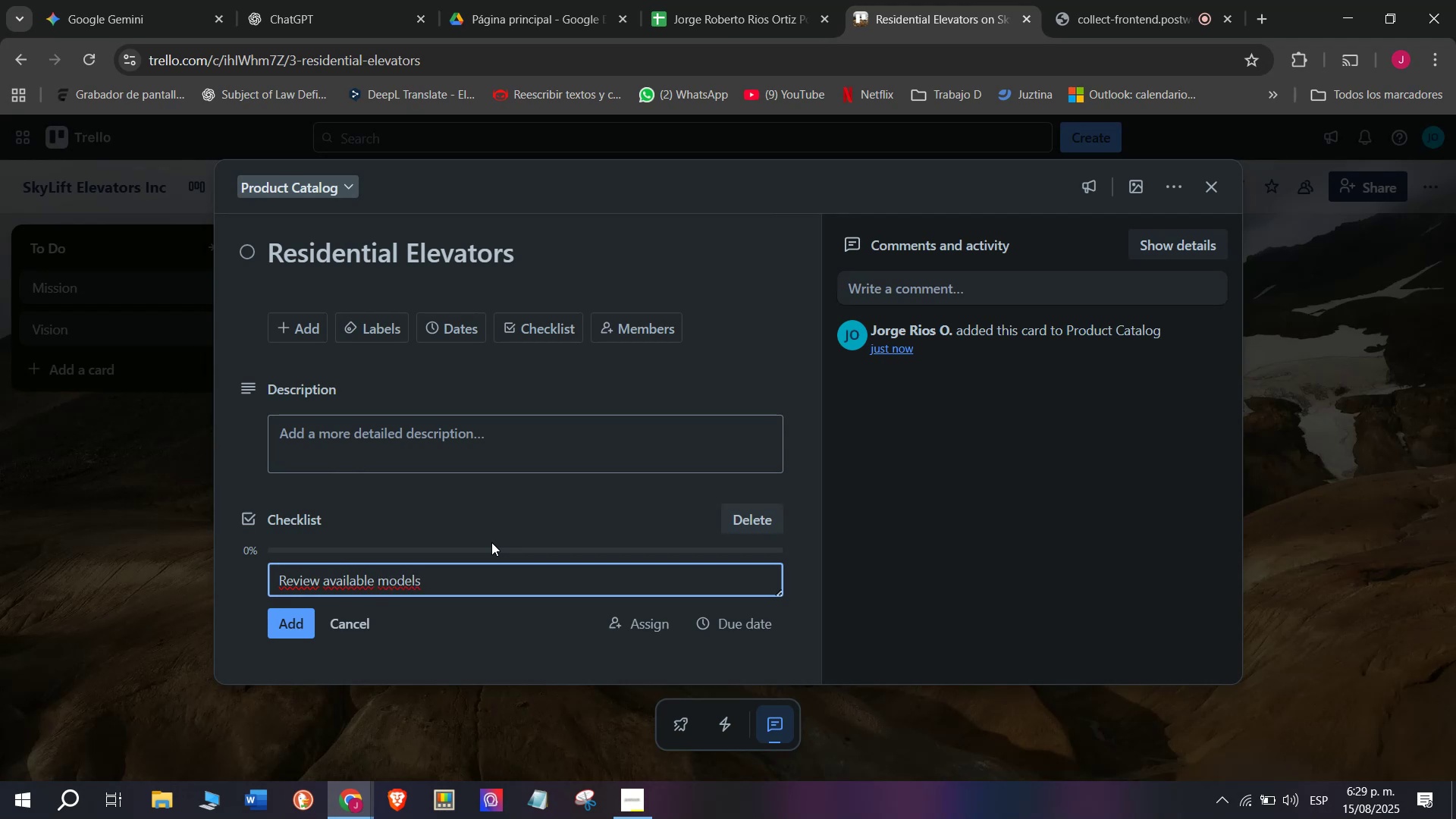 
wait(5.21)
 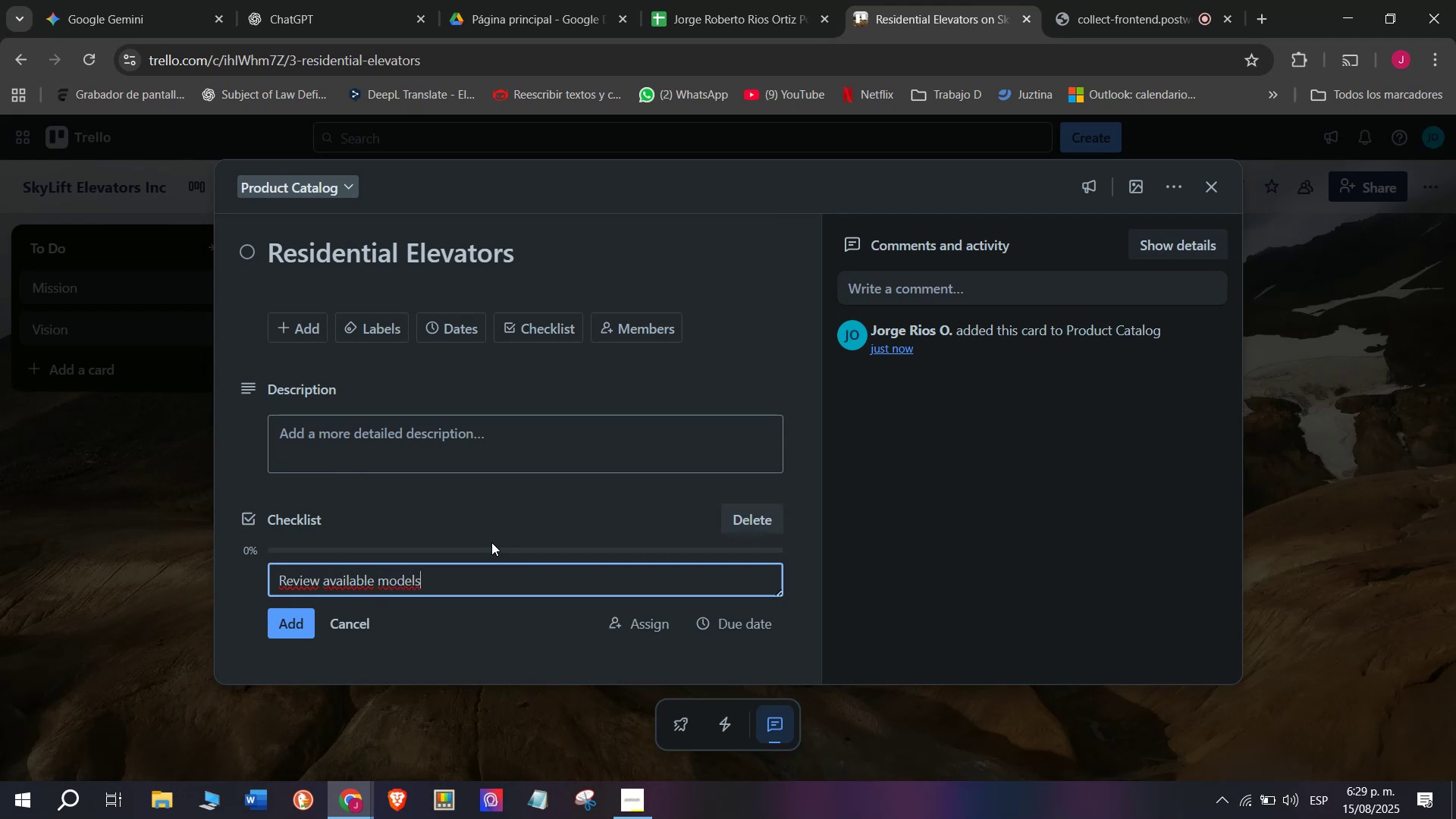 
key(Enter)
 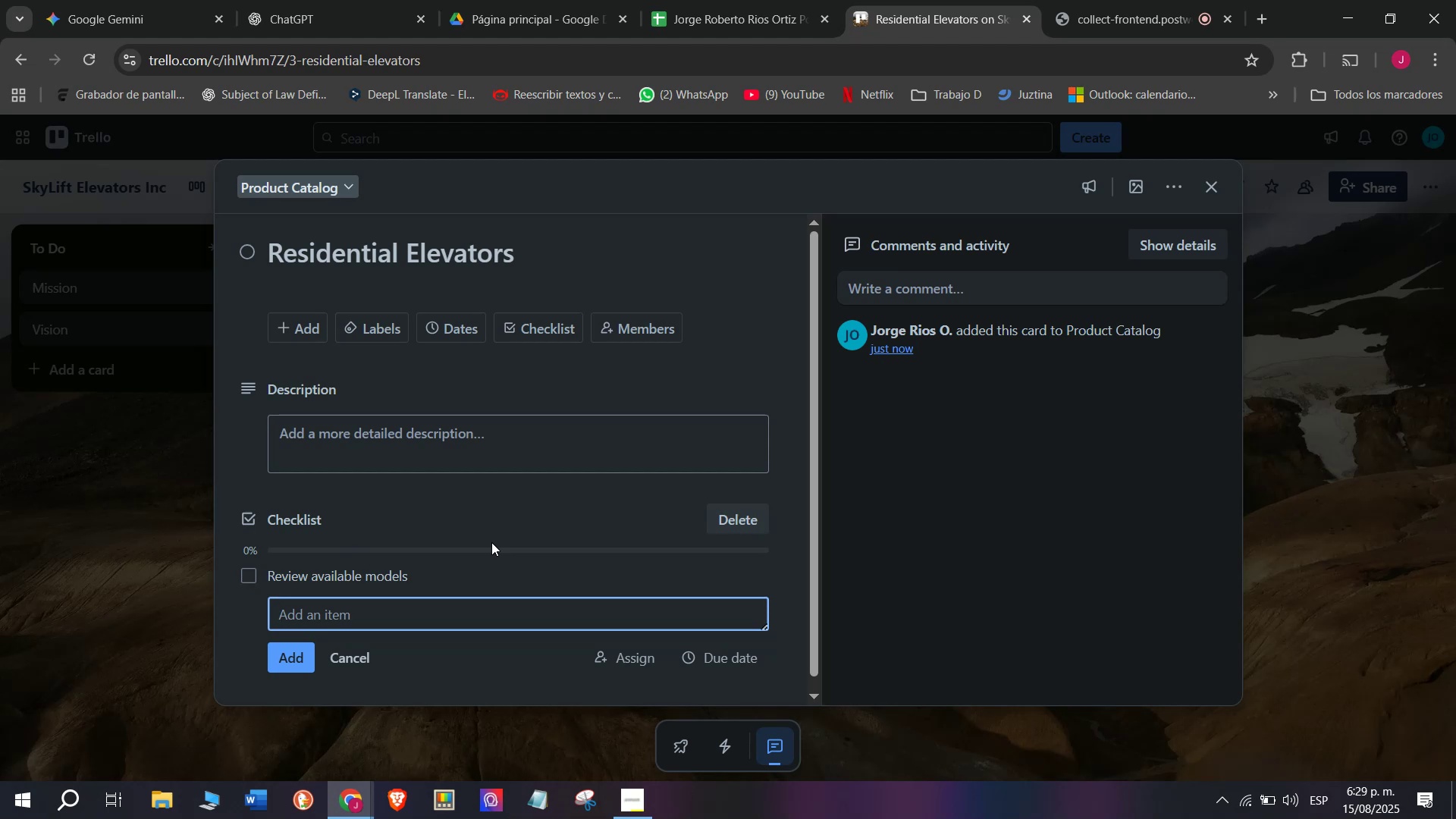 
type(Ck)
key(Backspace)
type(heck)
 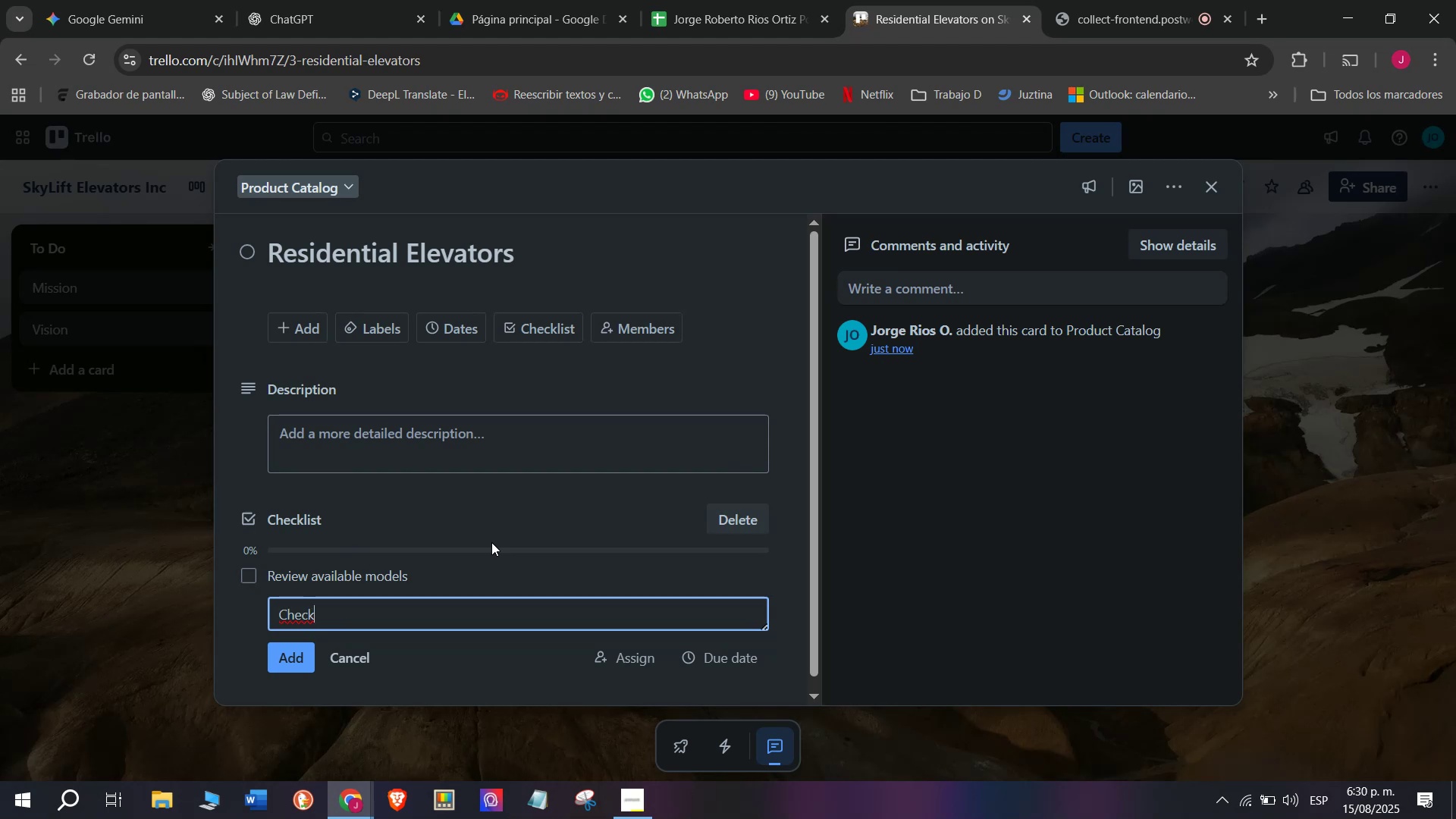 
key(Space)
 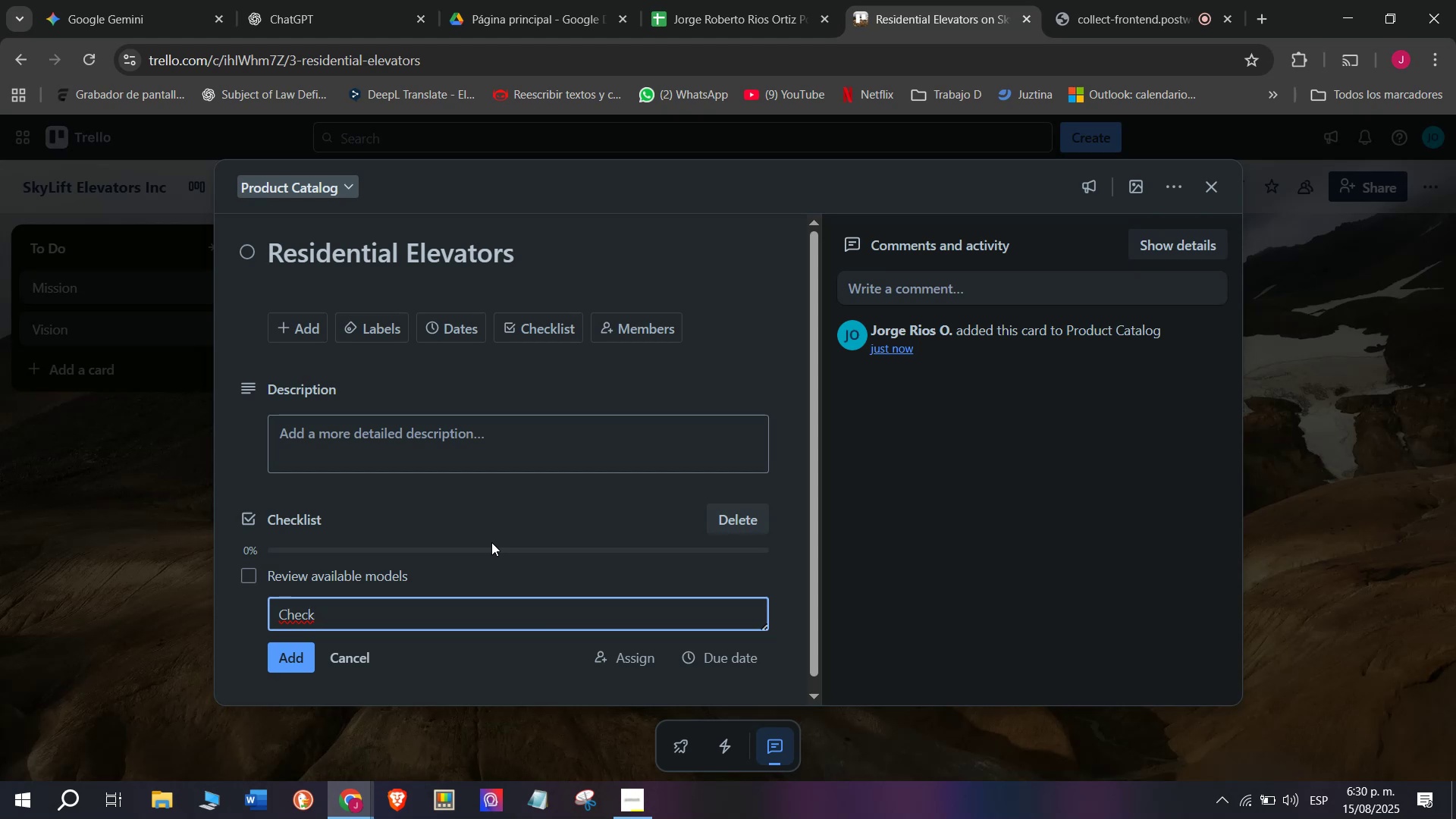 
type(safety)
 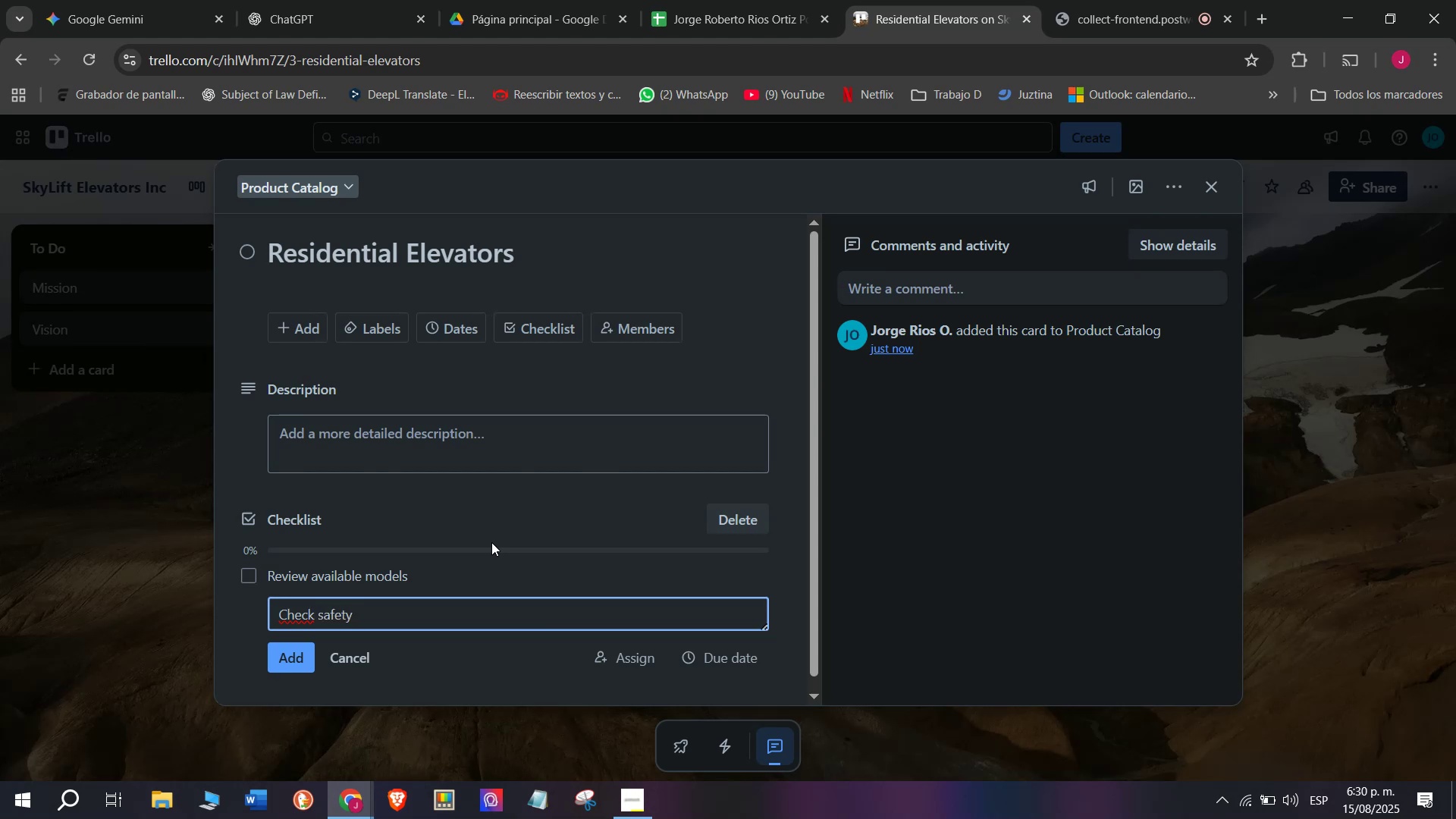 
key(Space)
 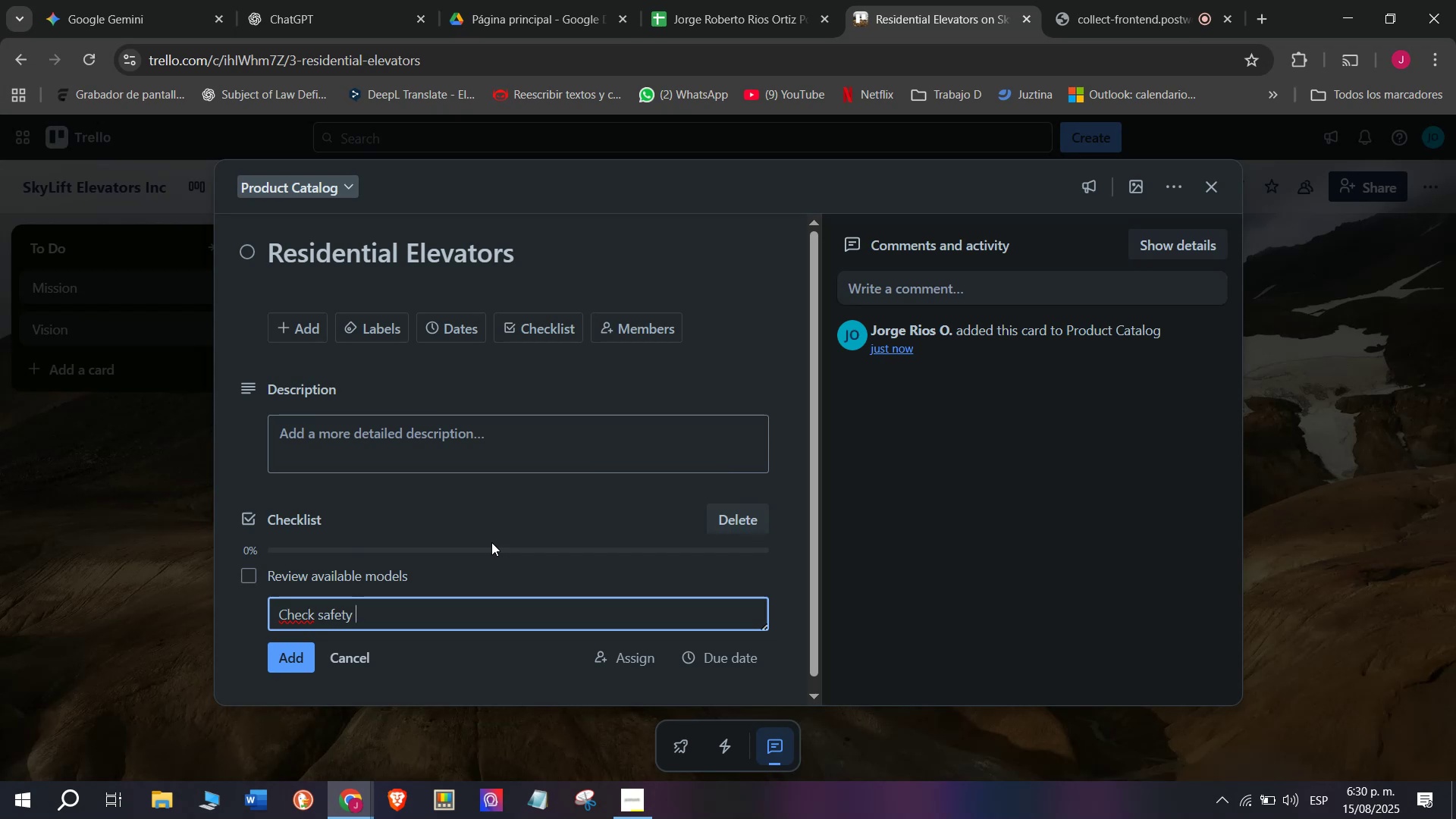 
type(certification)
 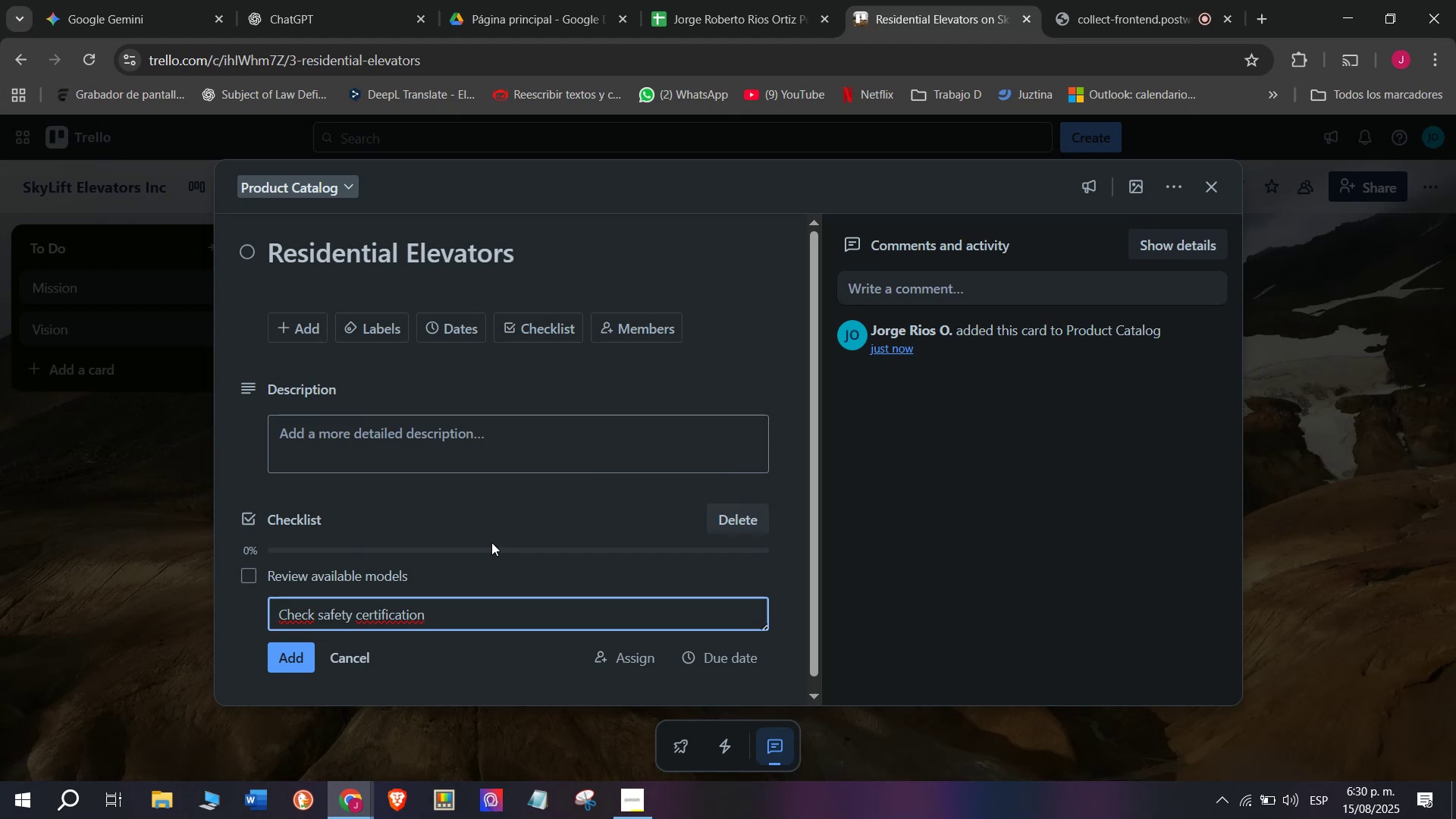 
key(Enter)
 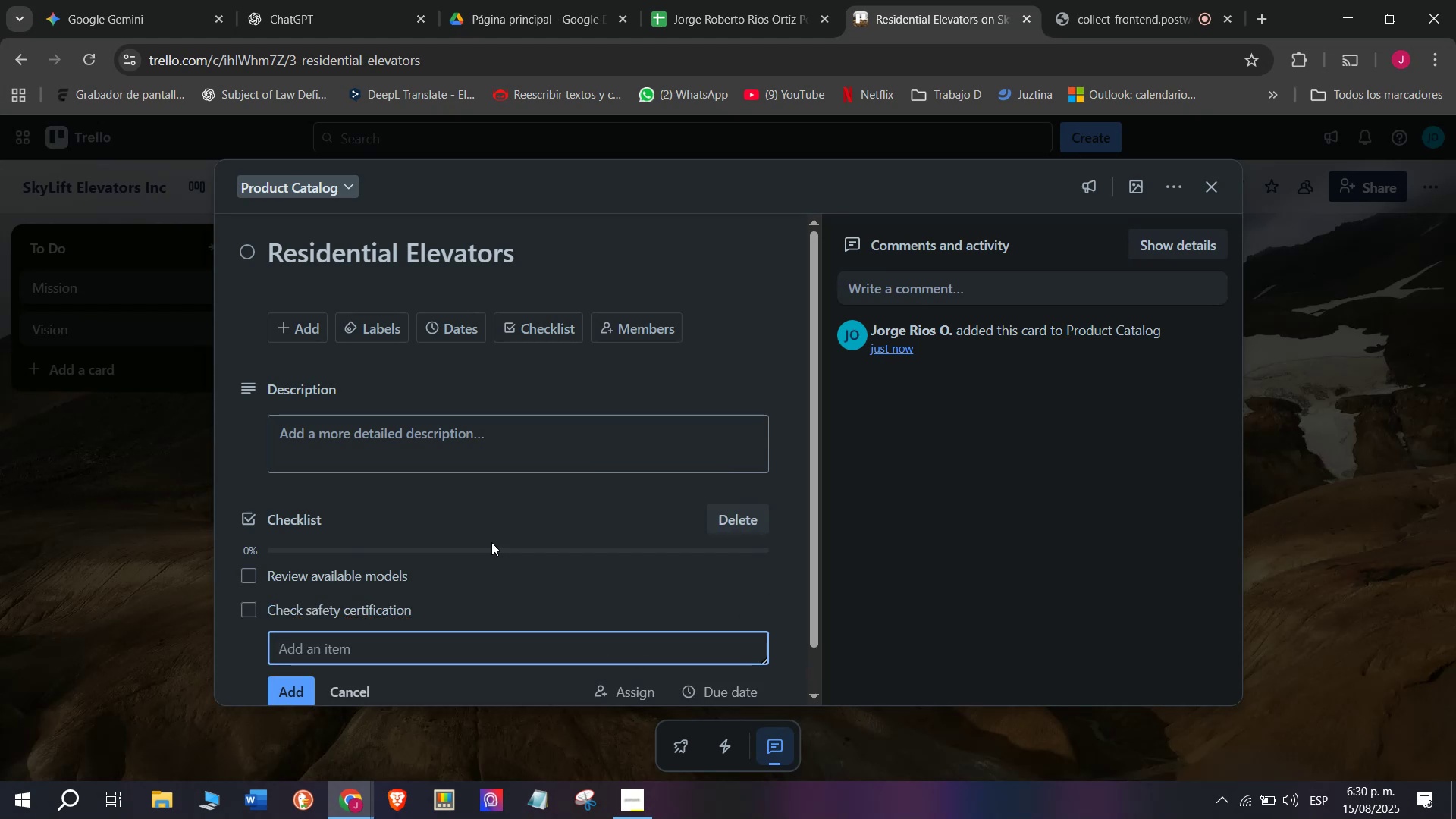 
type(Update product )
 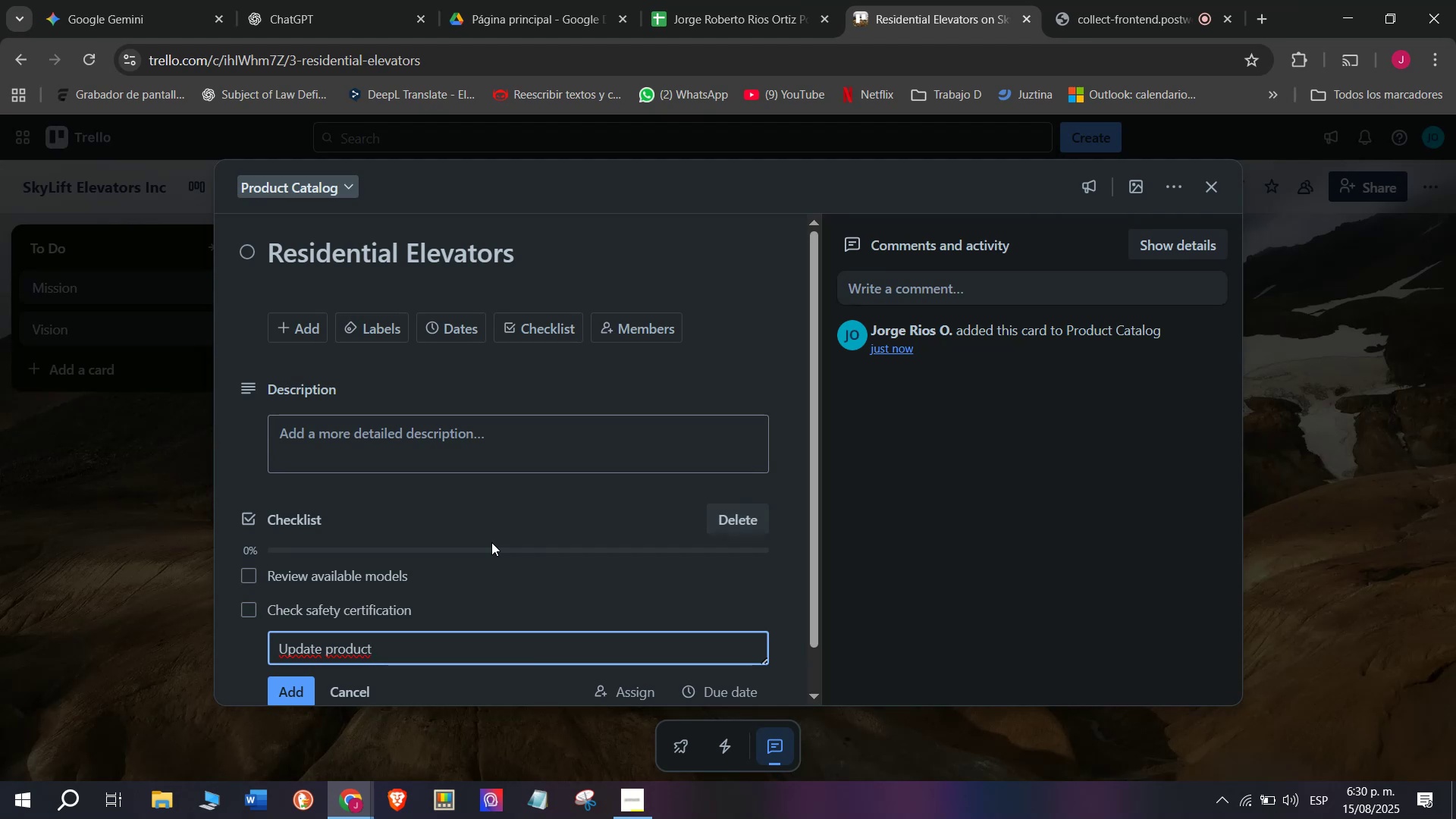 
wait(9.78)
 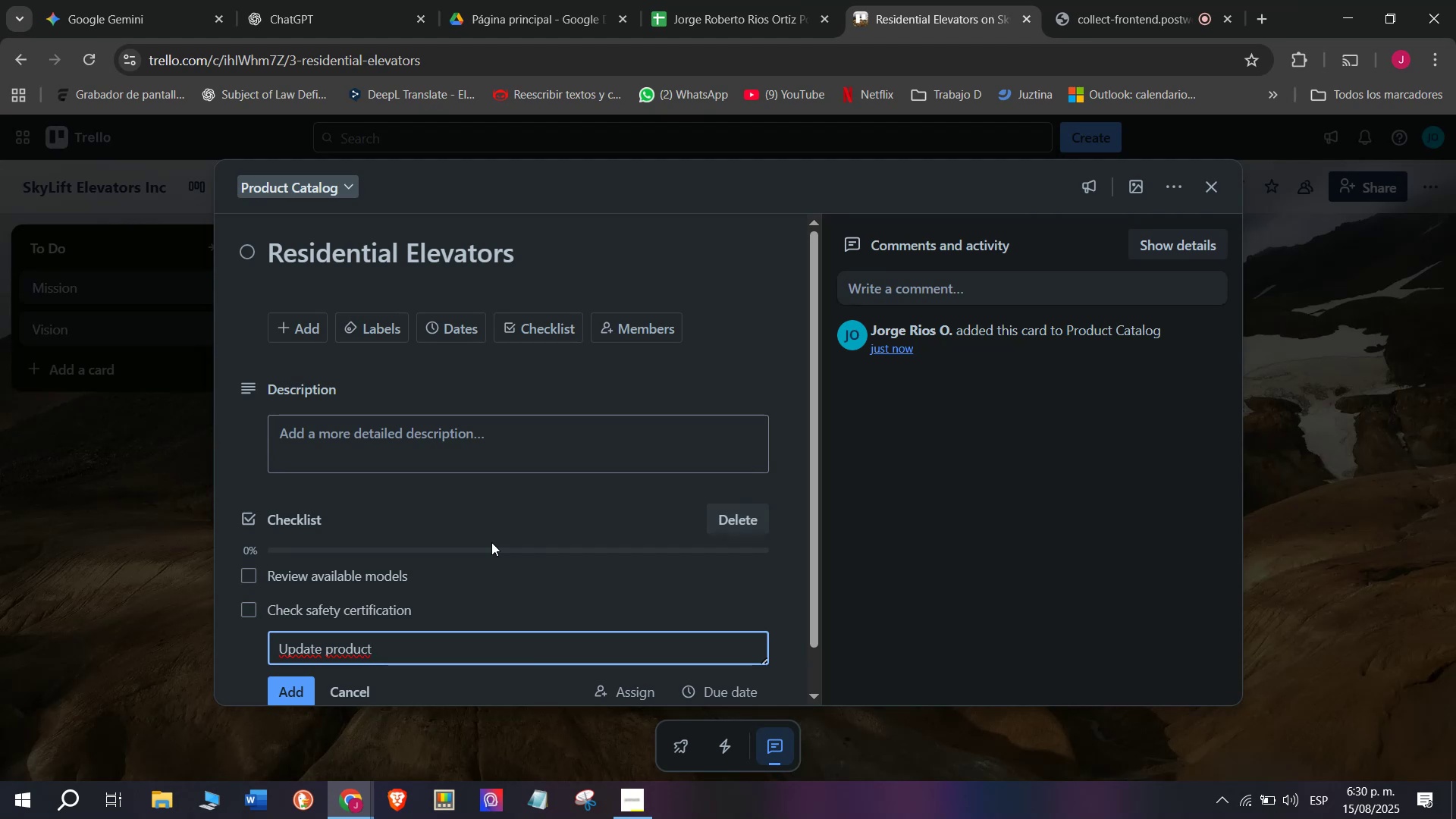 
type(des)
 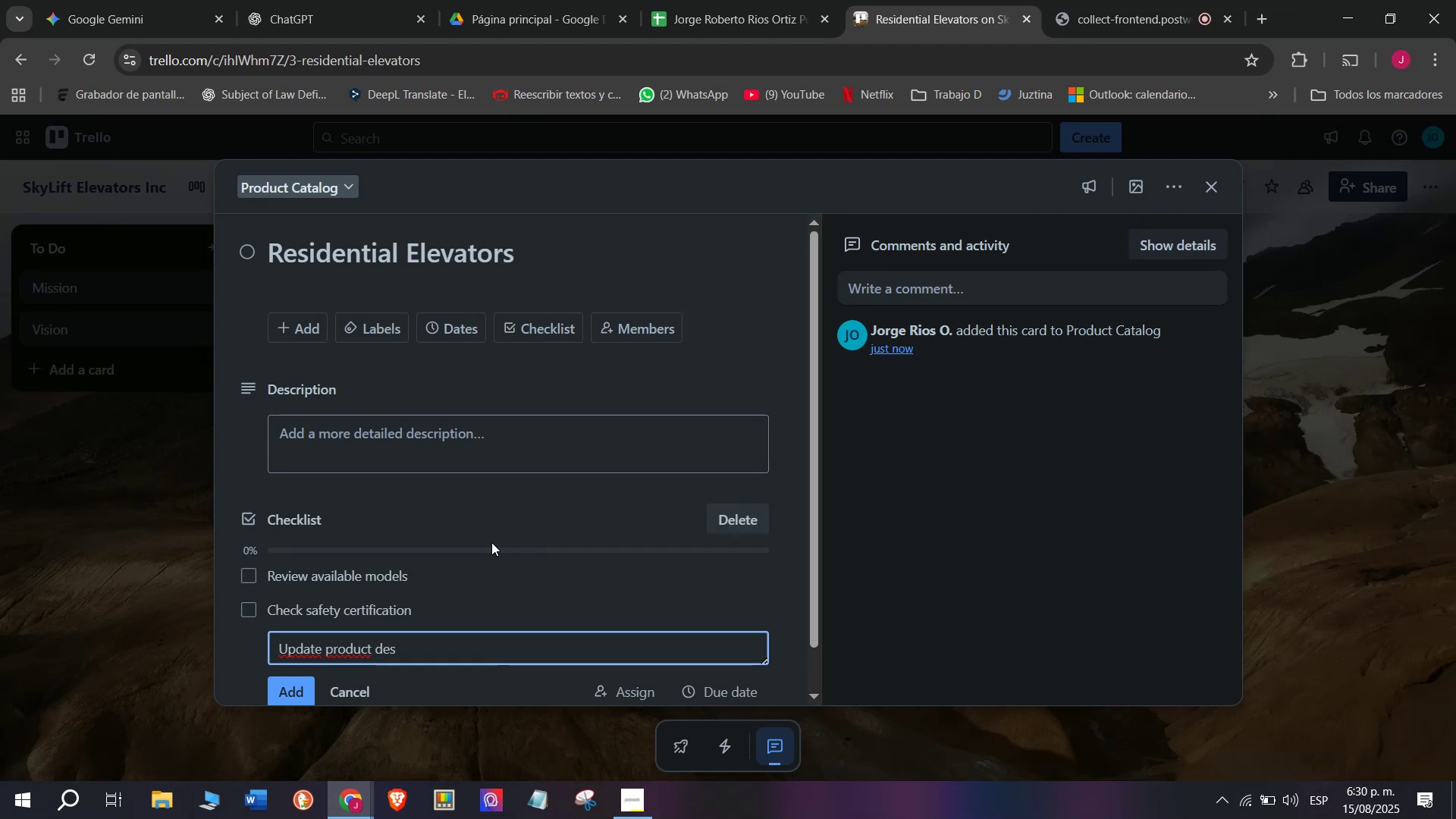 
wait(9.92)
 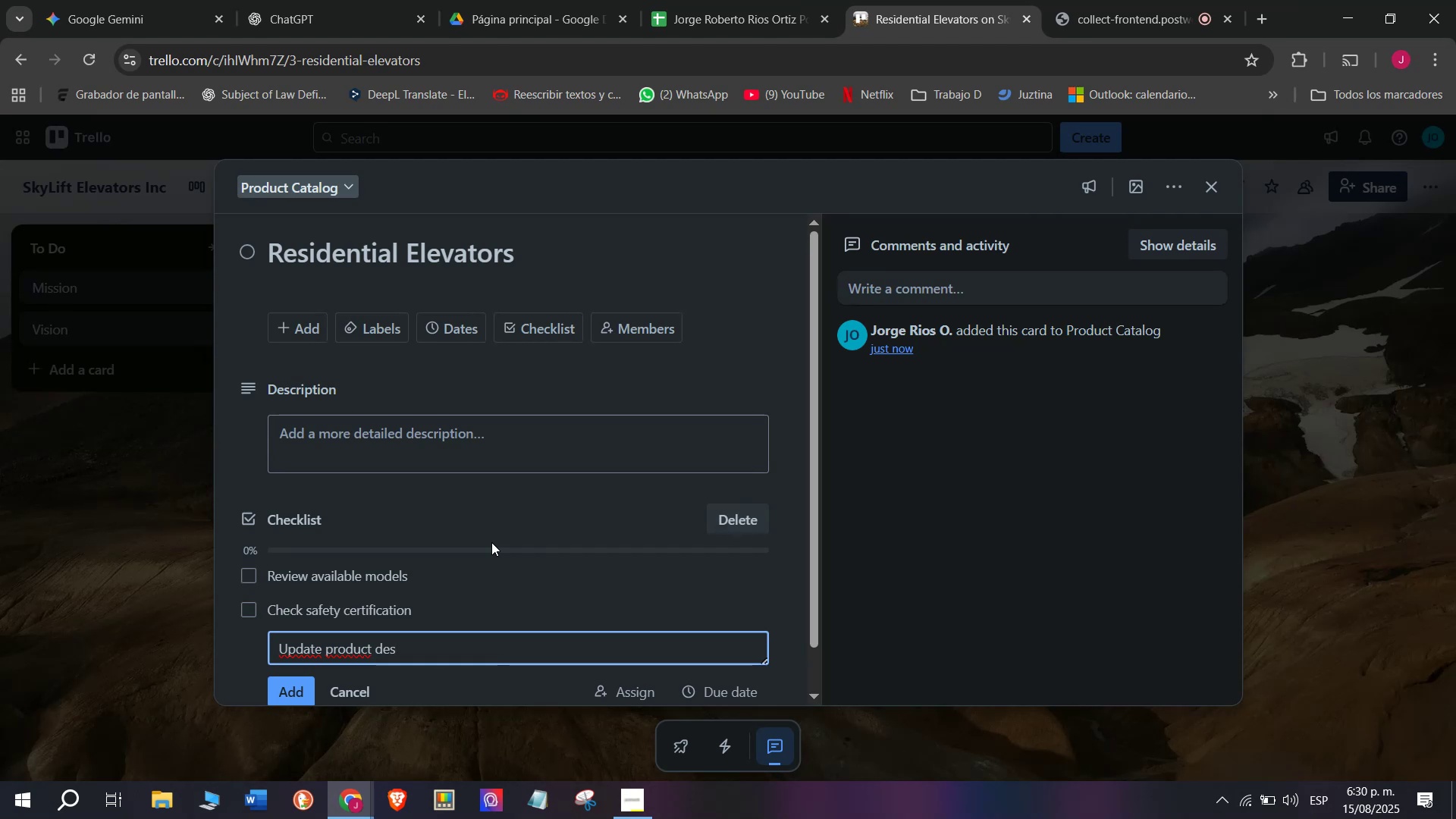 
type(criptions)
 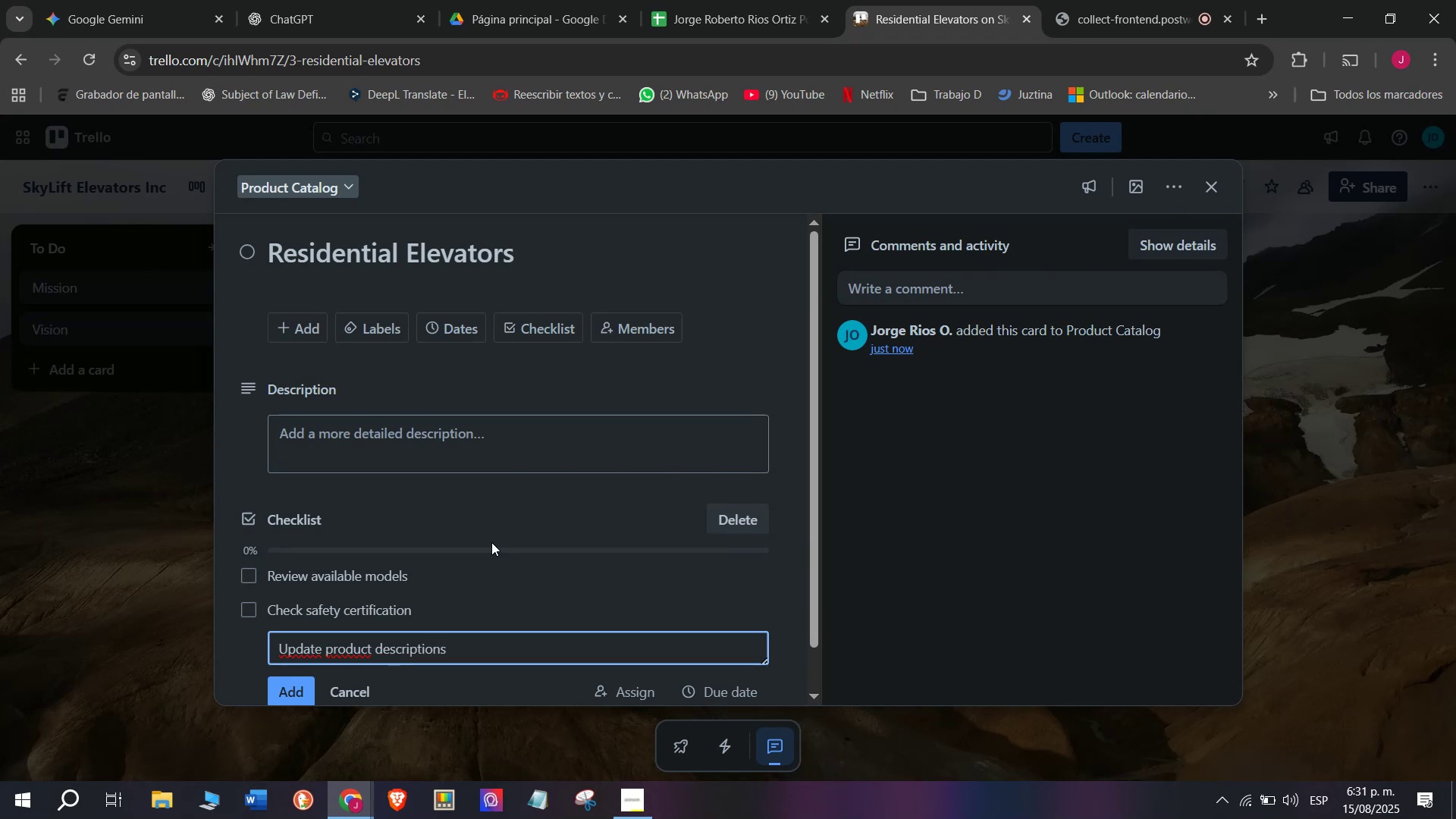 
key(Enter)
 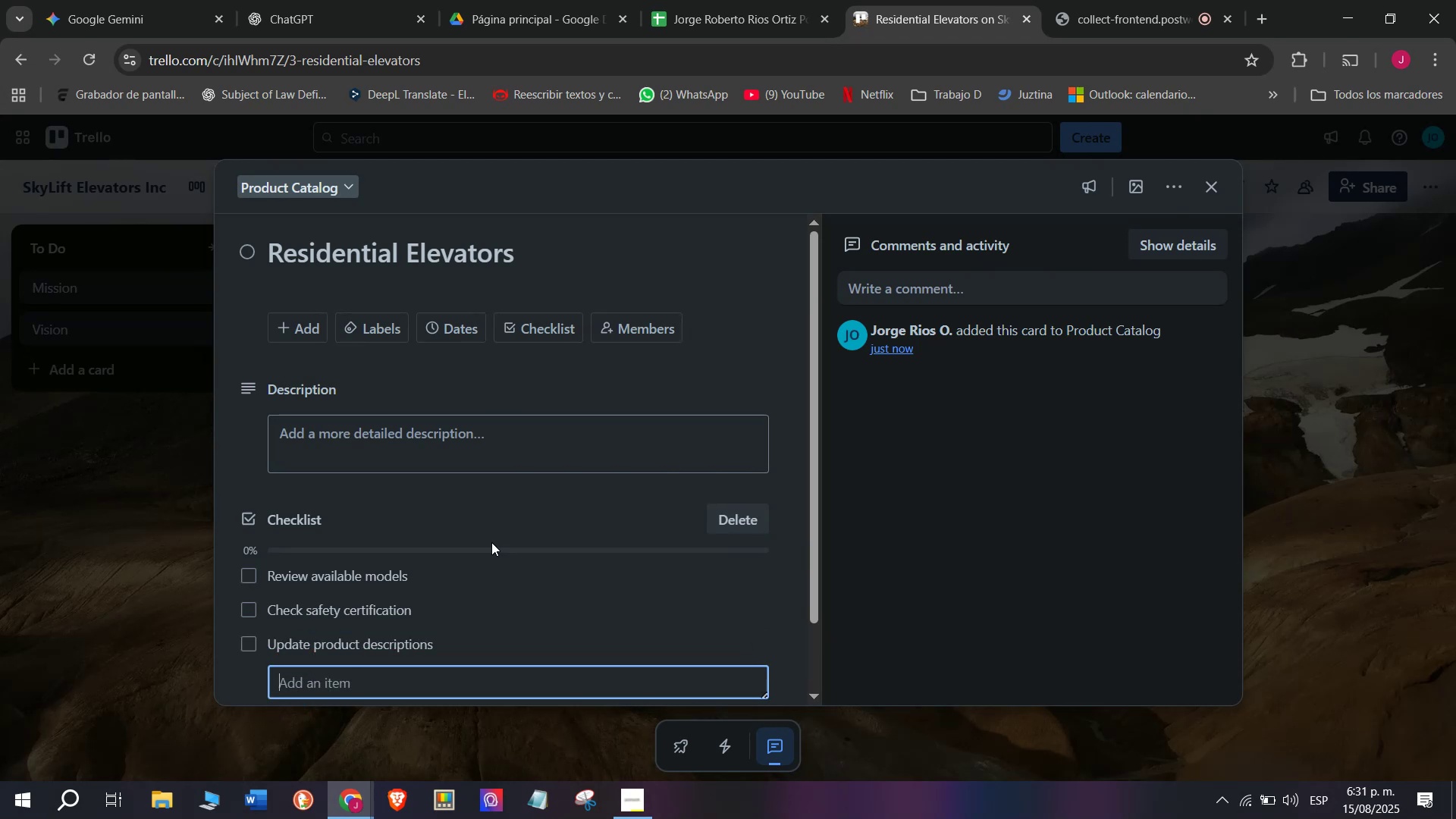 
type(Add photo)
 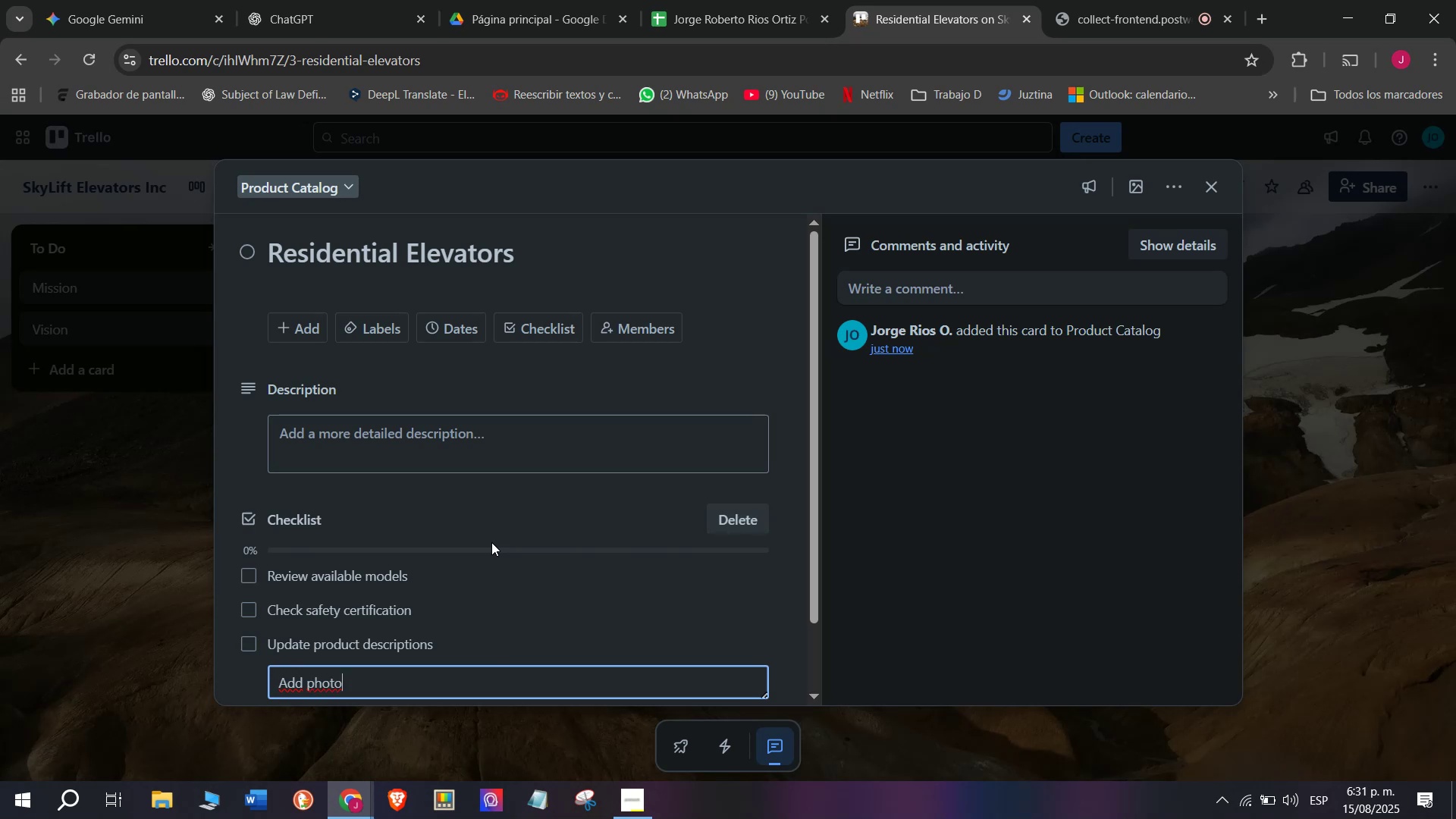 
key(S)
 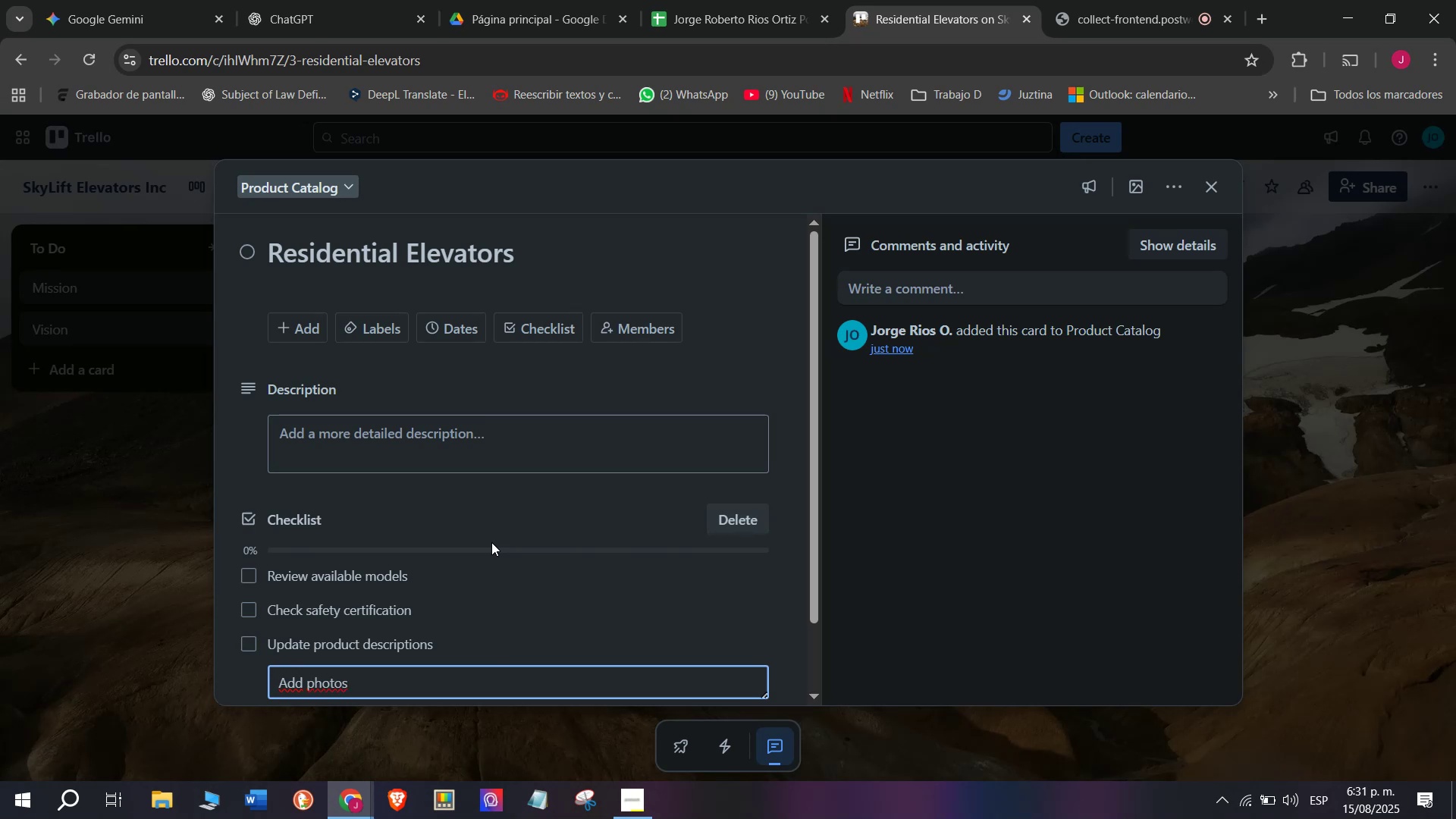 
type( to catalog)
 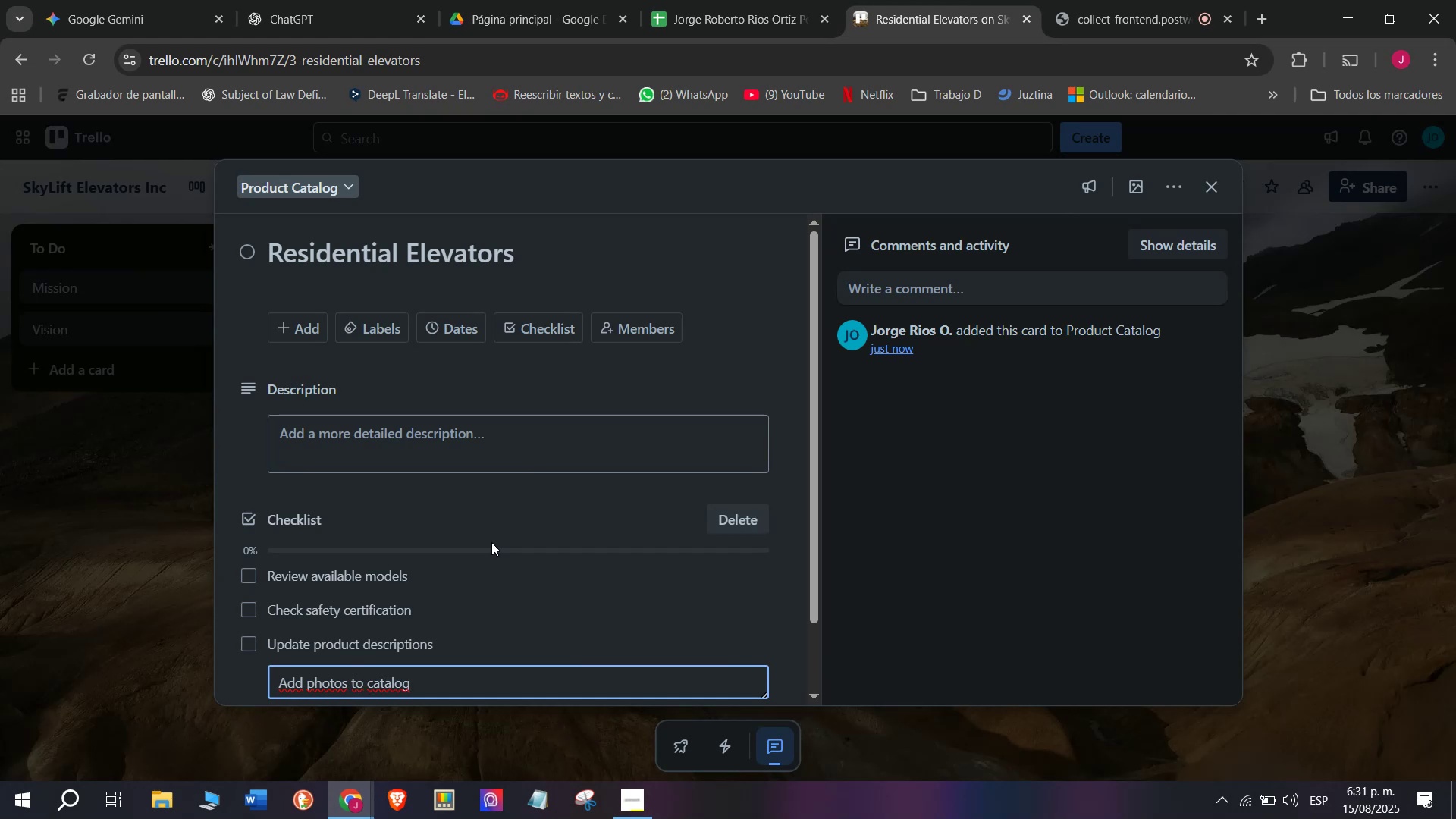 
key(Enter)
 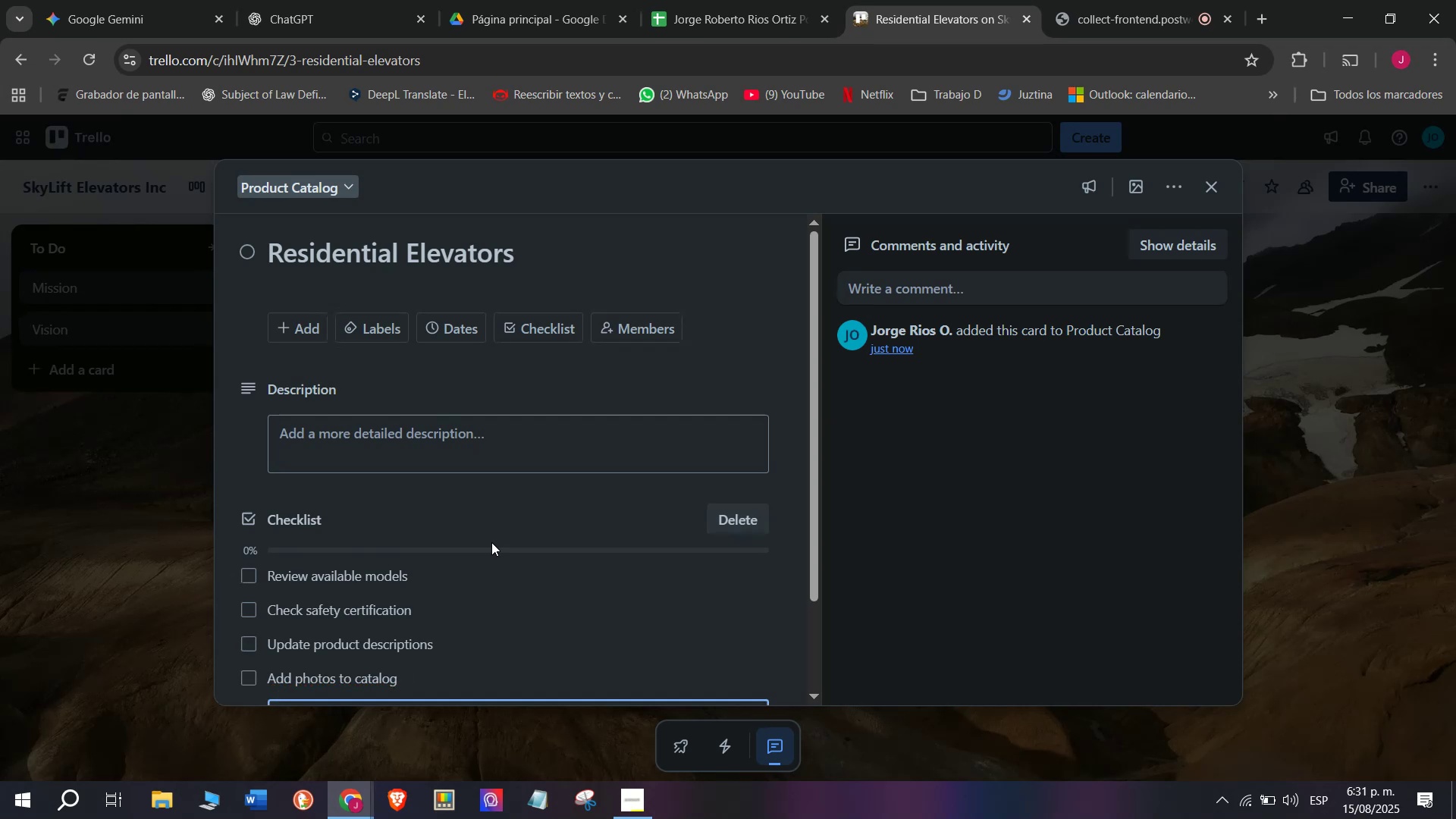 
type(Confirm )
 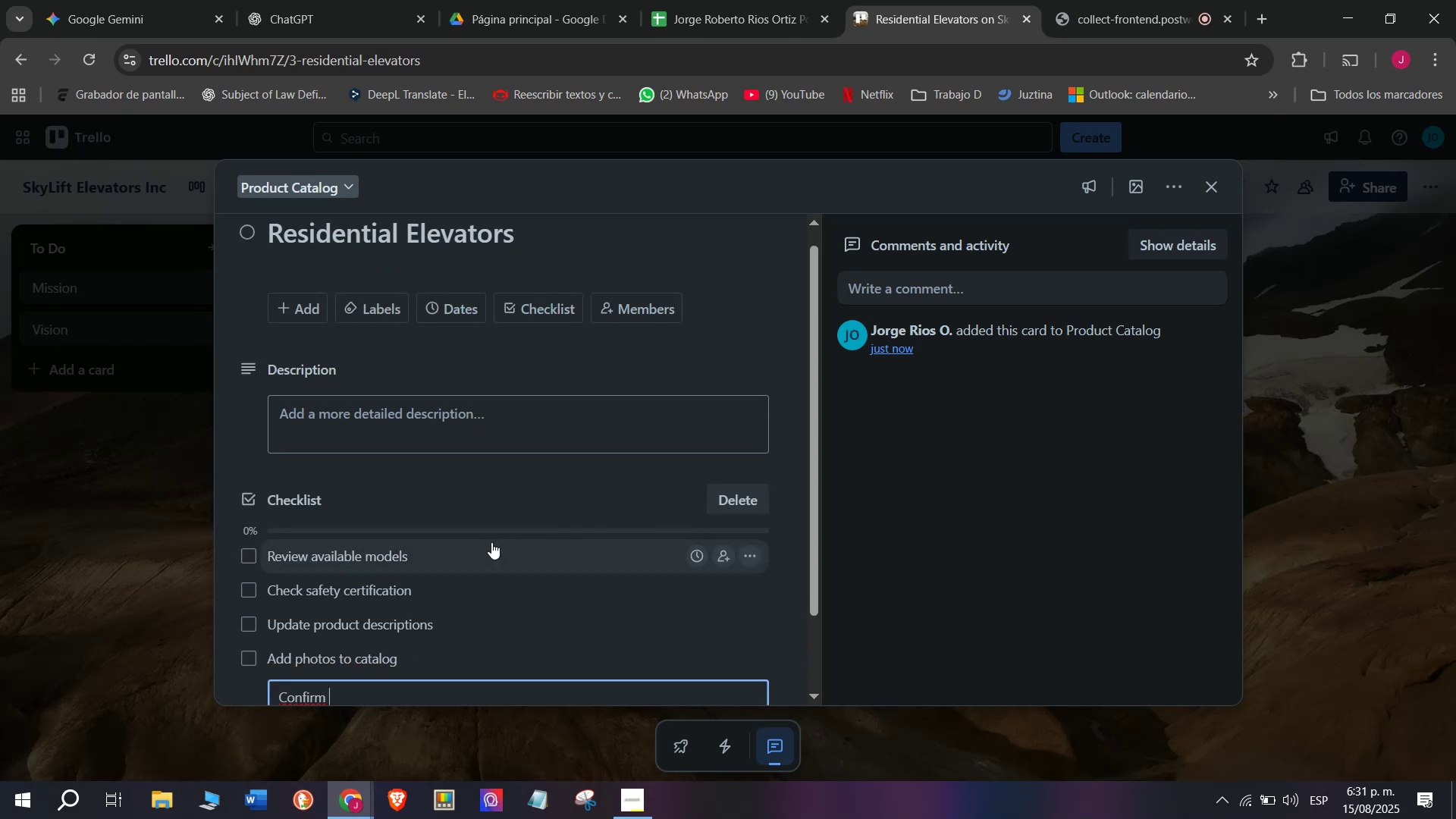 
type(prici)
 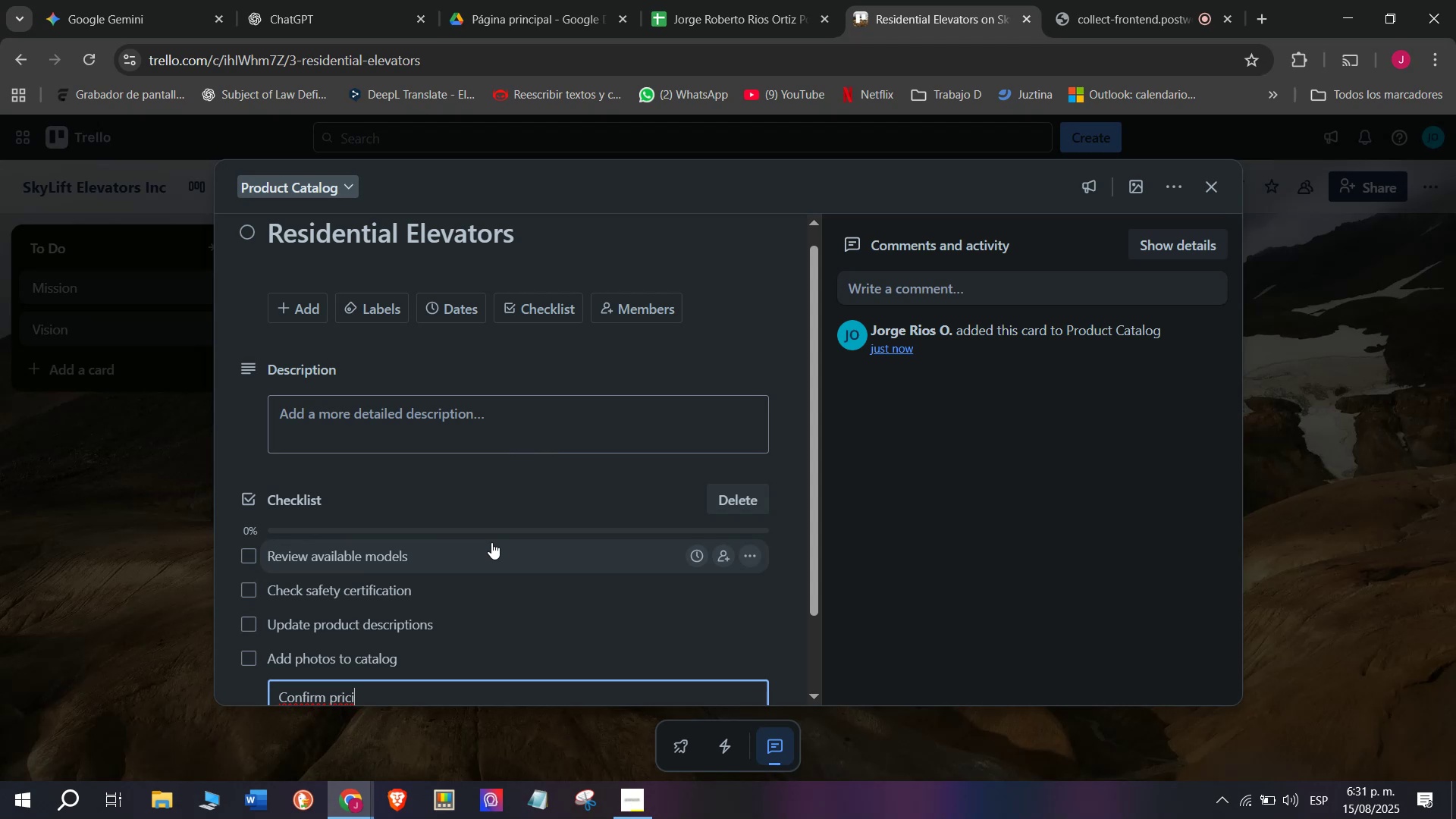 
type(ng)
 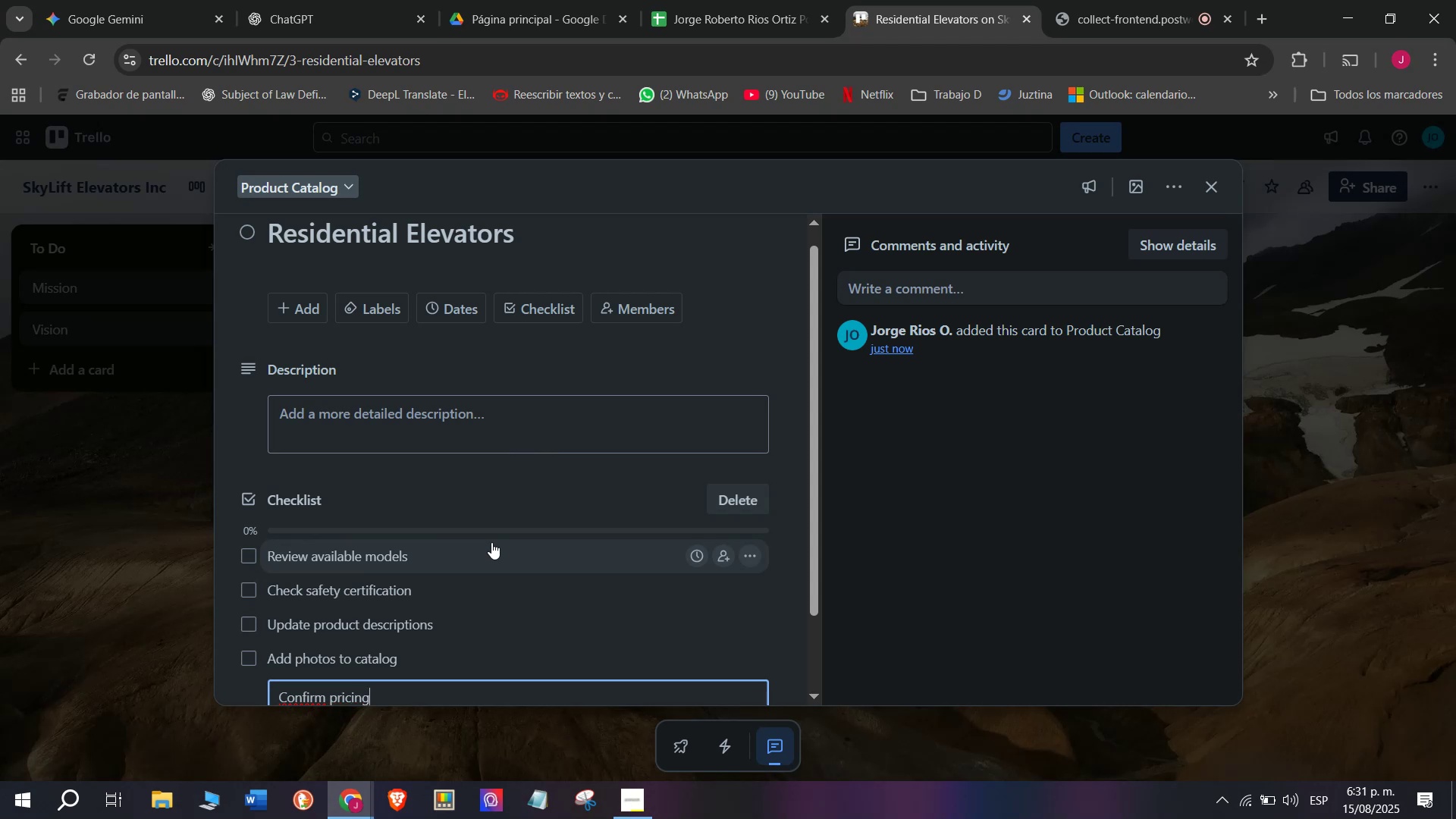 
key(Enter)
 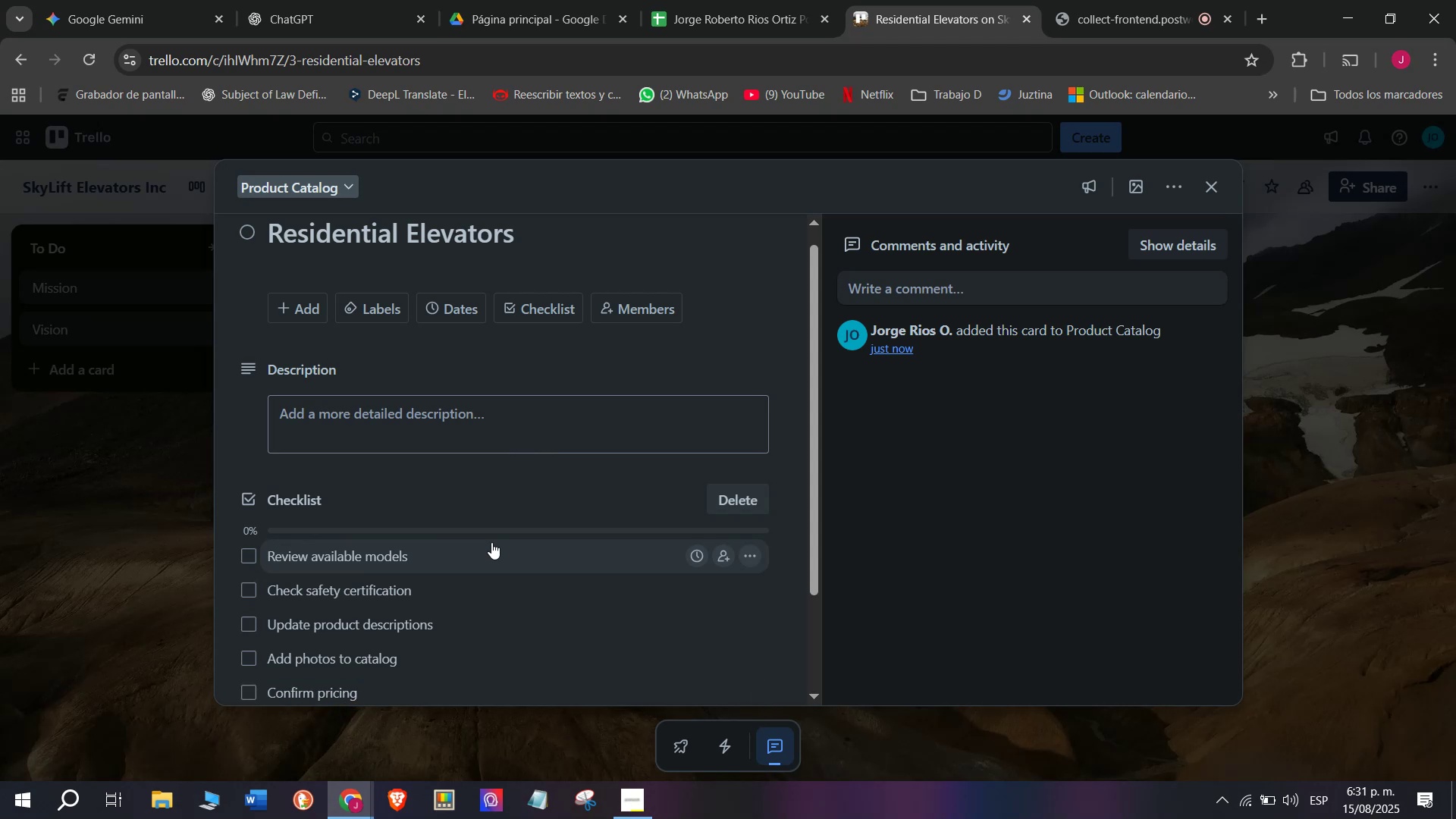 
type(Cls)
key(Backspace)
type(assify by )
 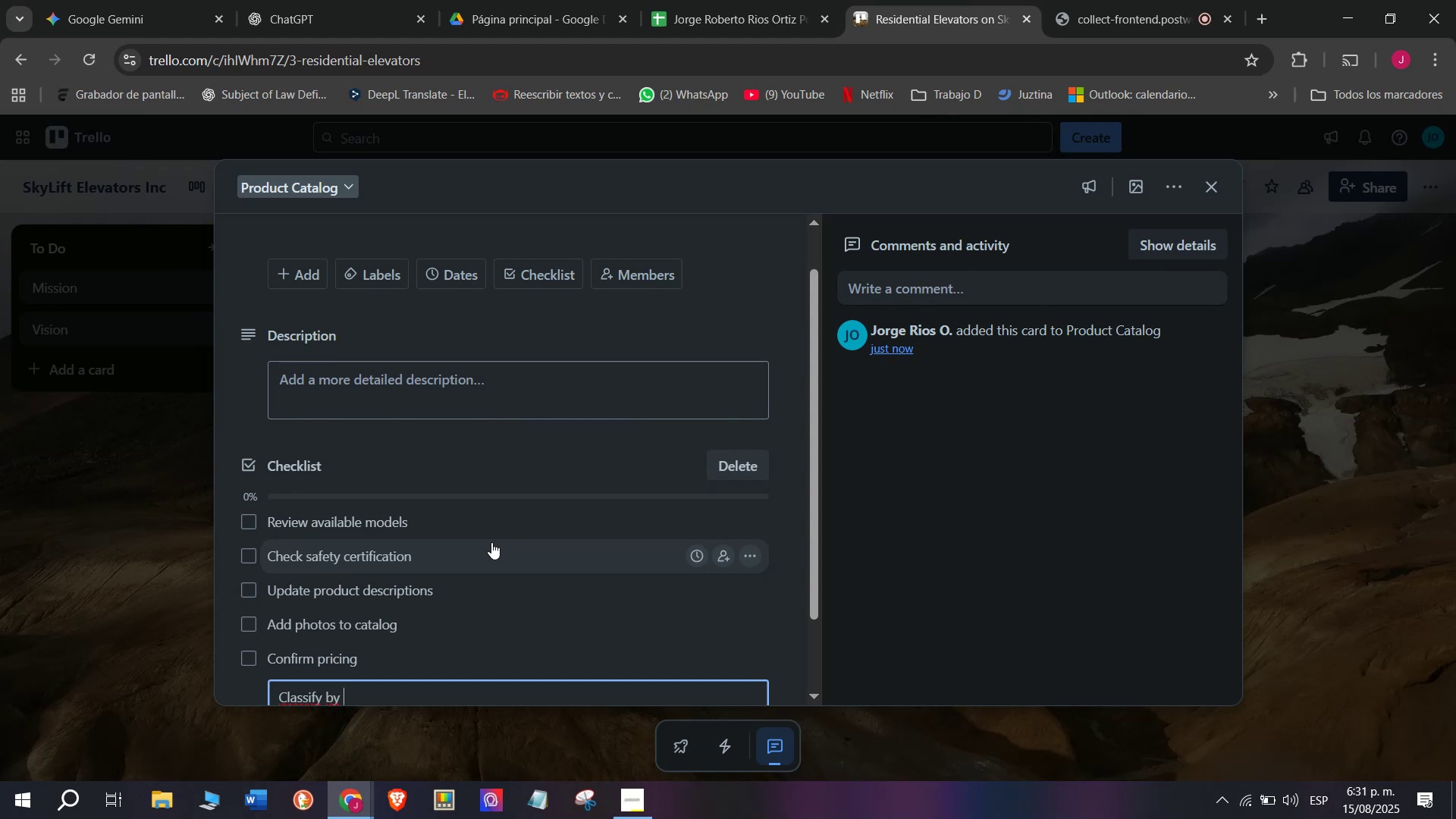 
type(capacity)
 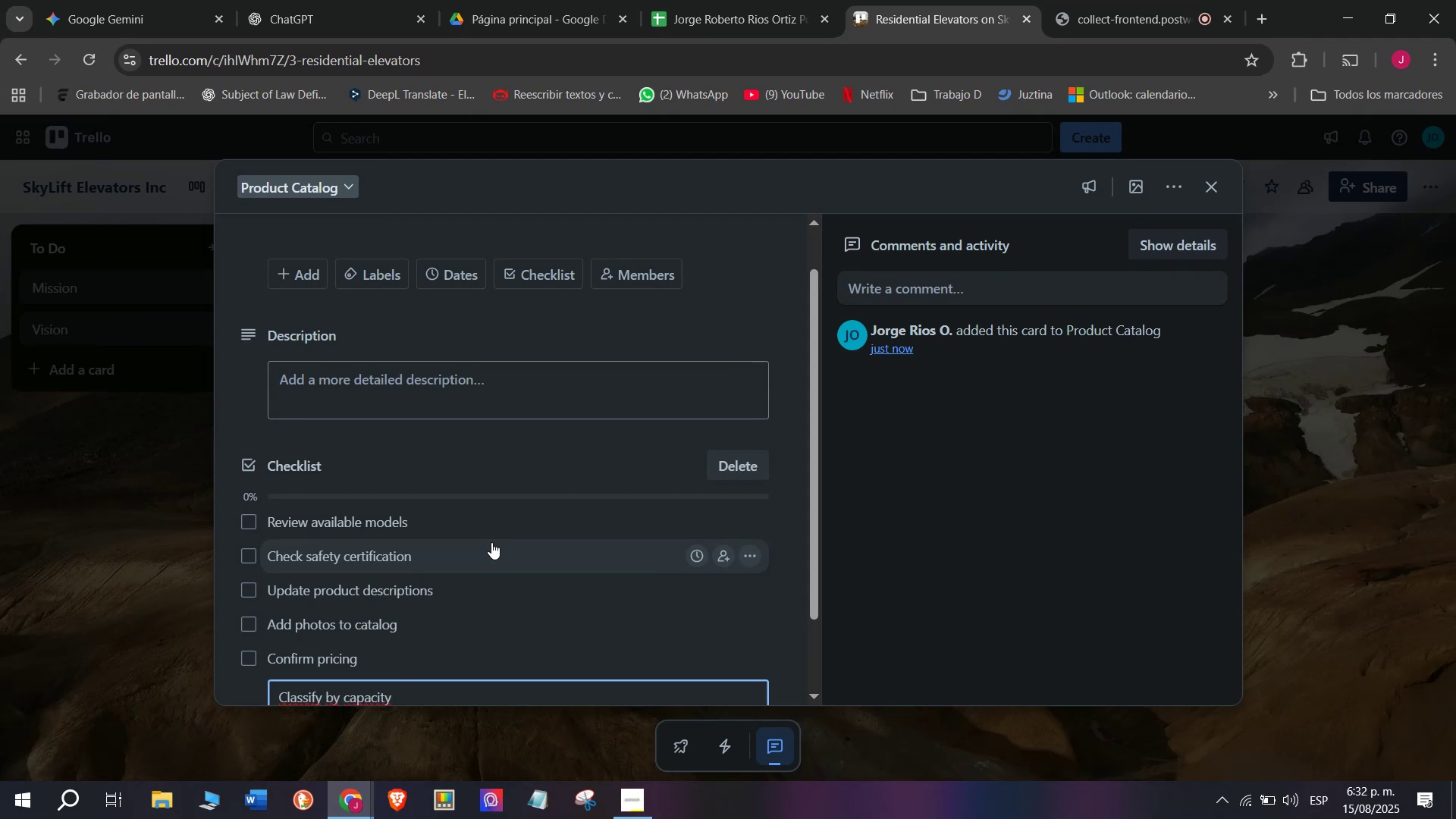 
key(Enter)
 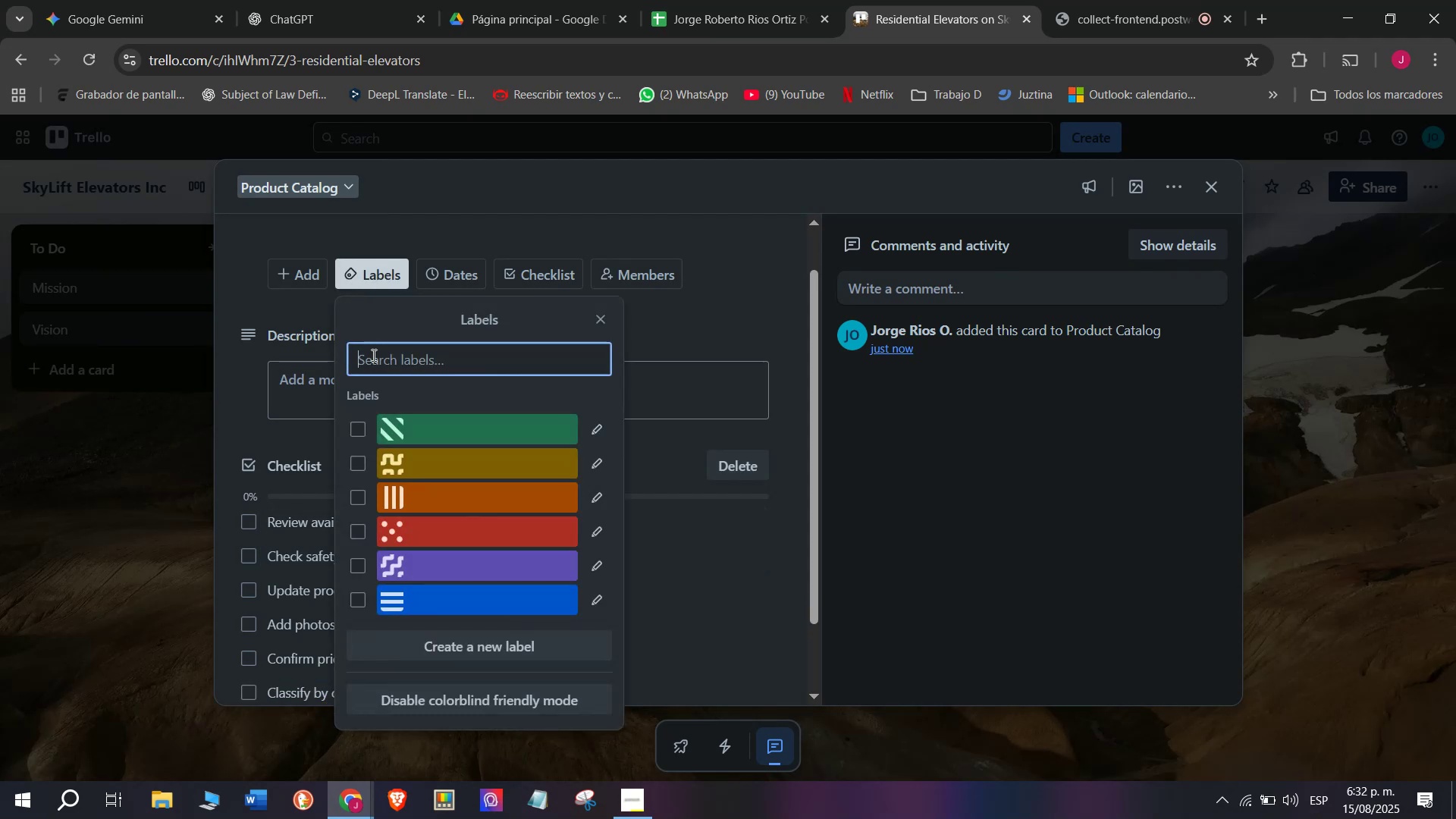 
left_click([599, 425])
 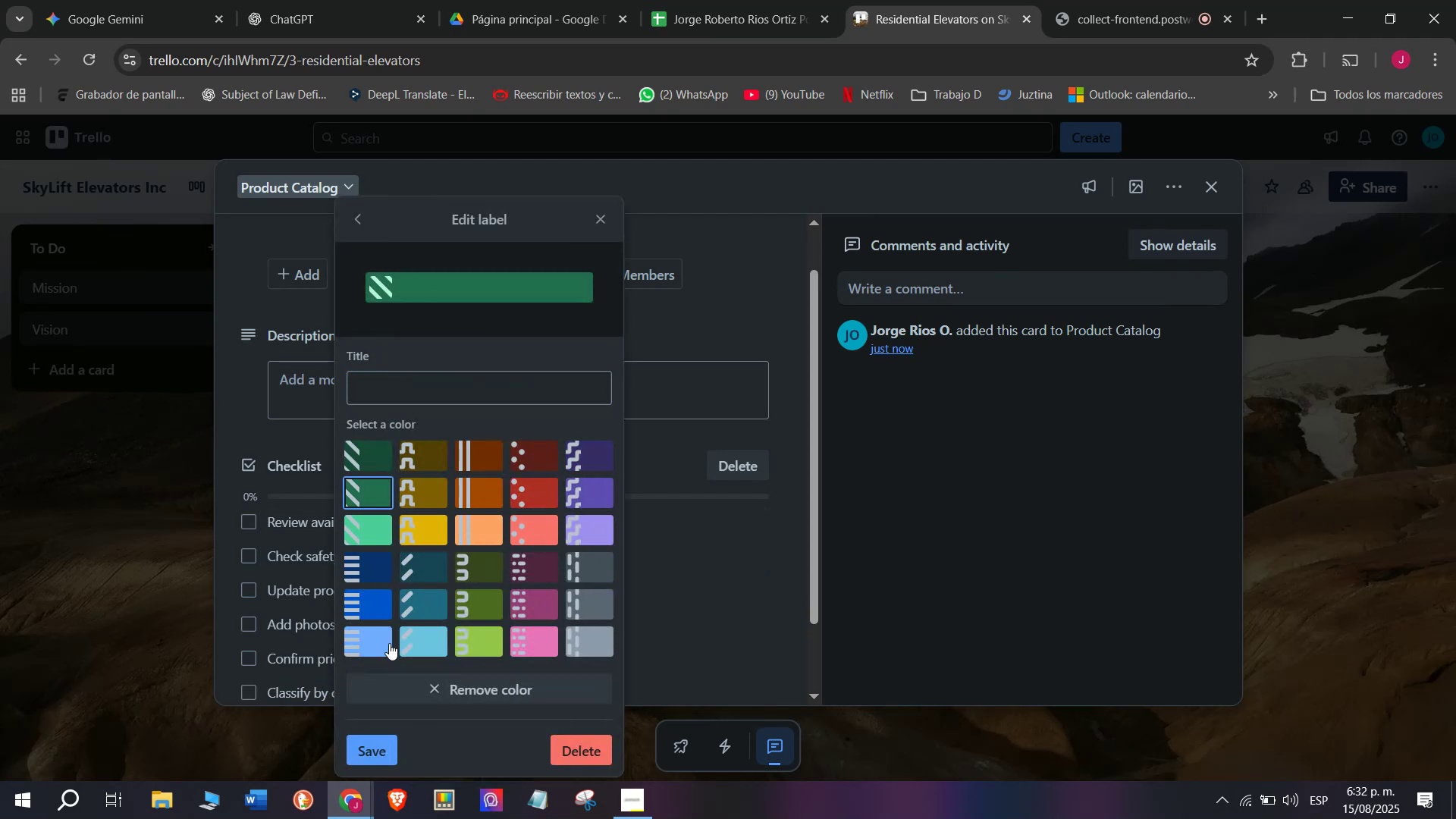 
left_click([410, 392])
 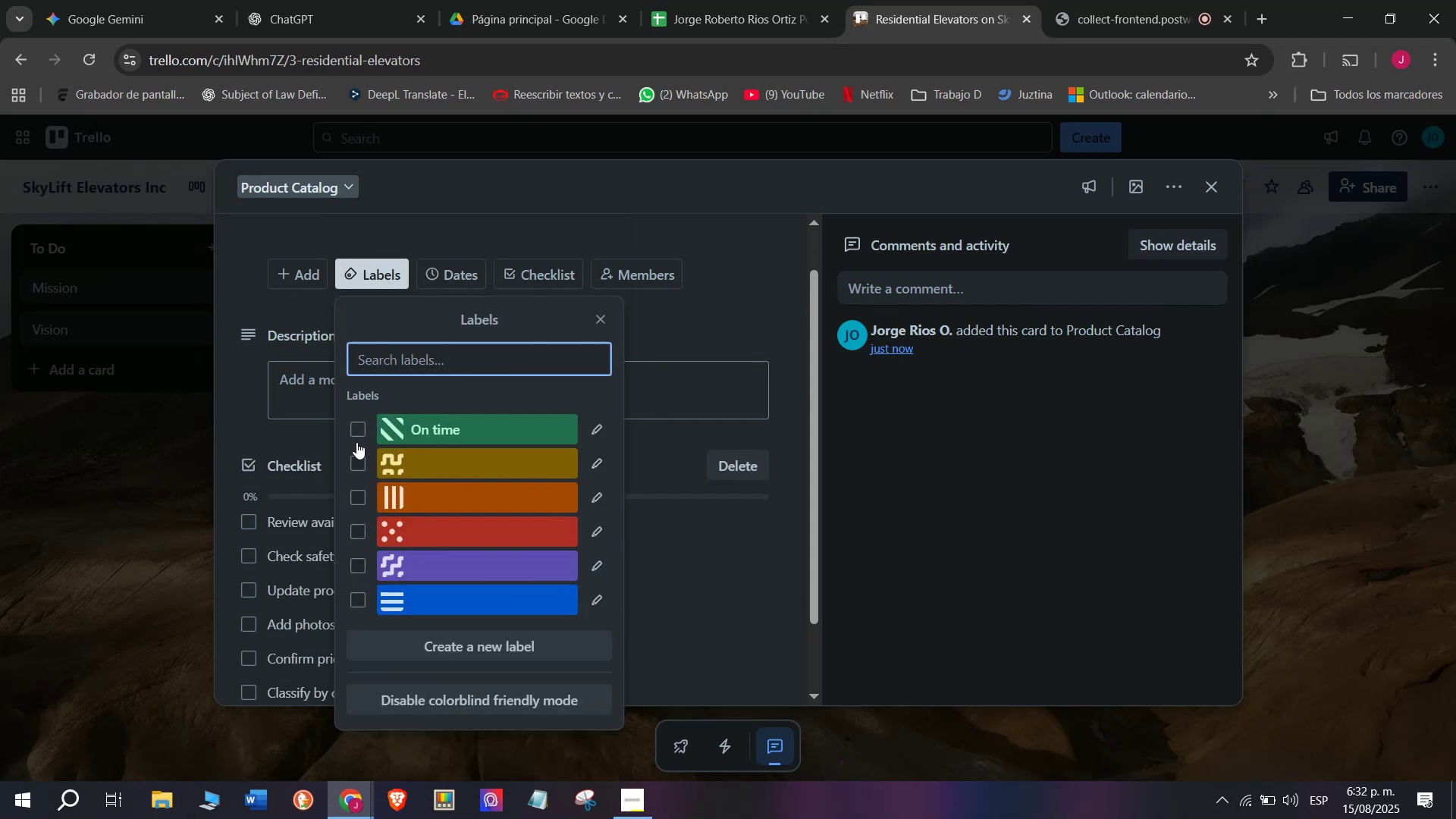 
double_click([143, 511])
 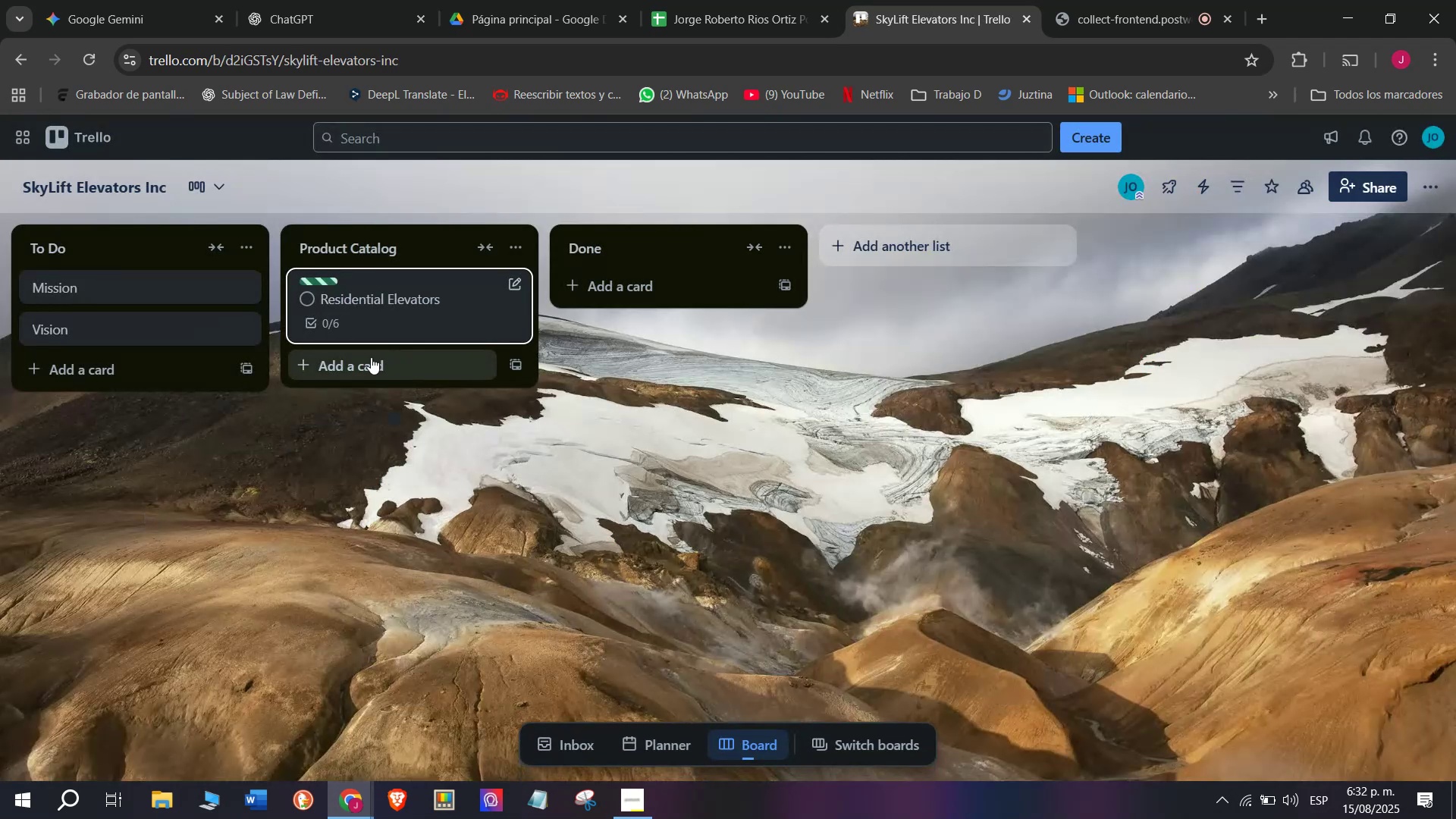 
left_click([358, 364])
 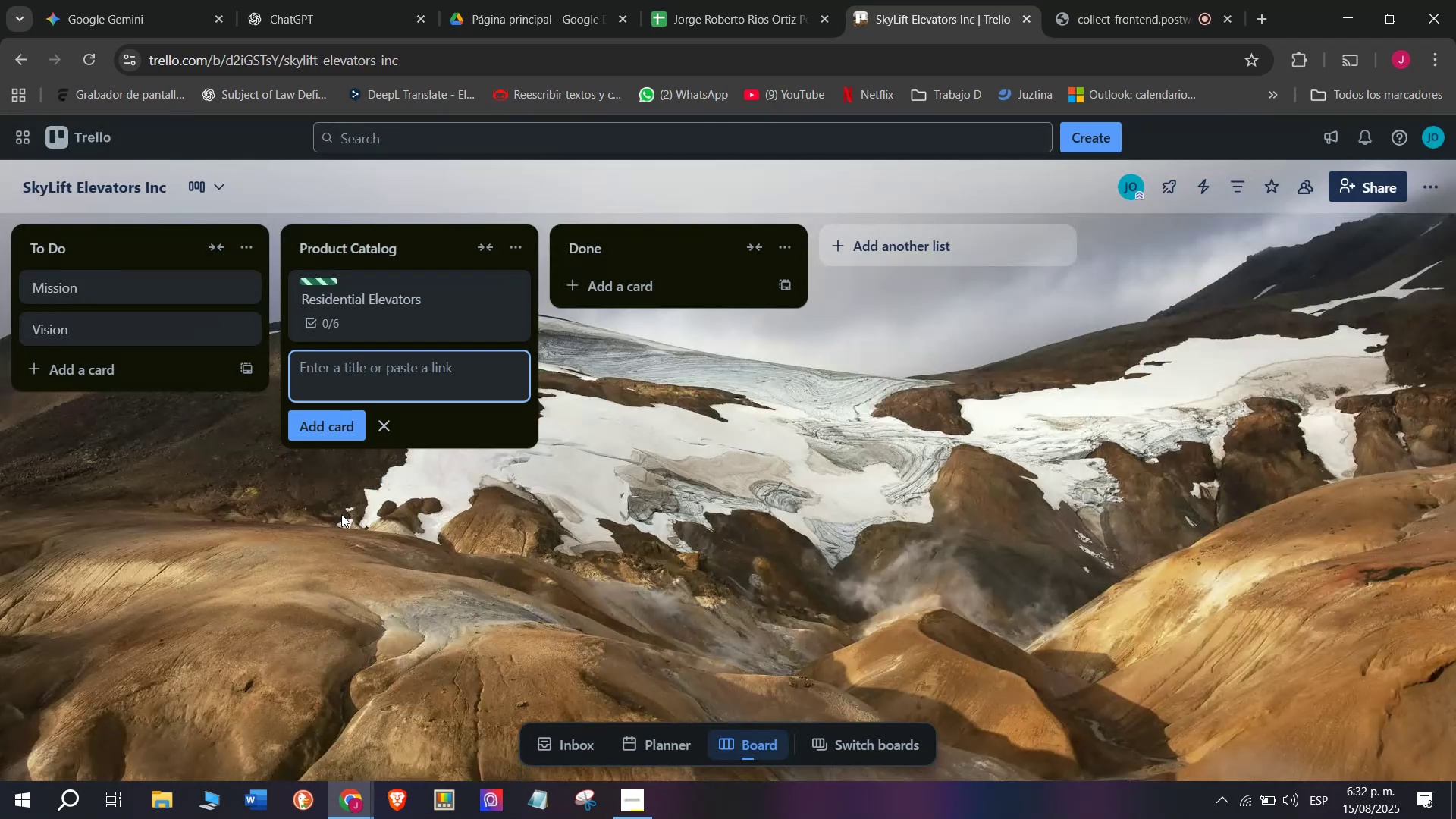 
type(Co)
 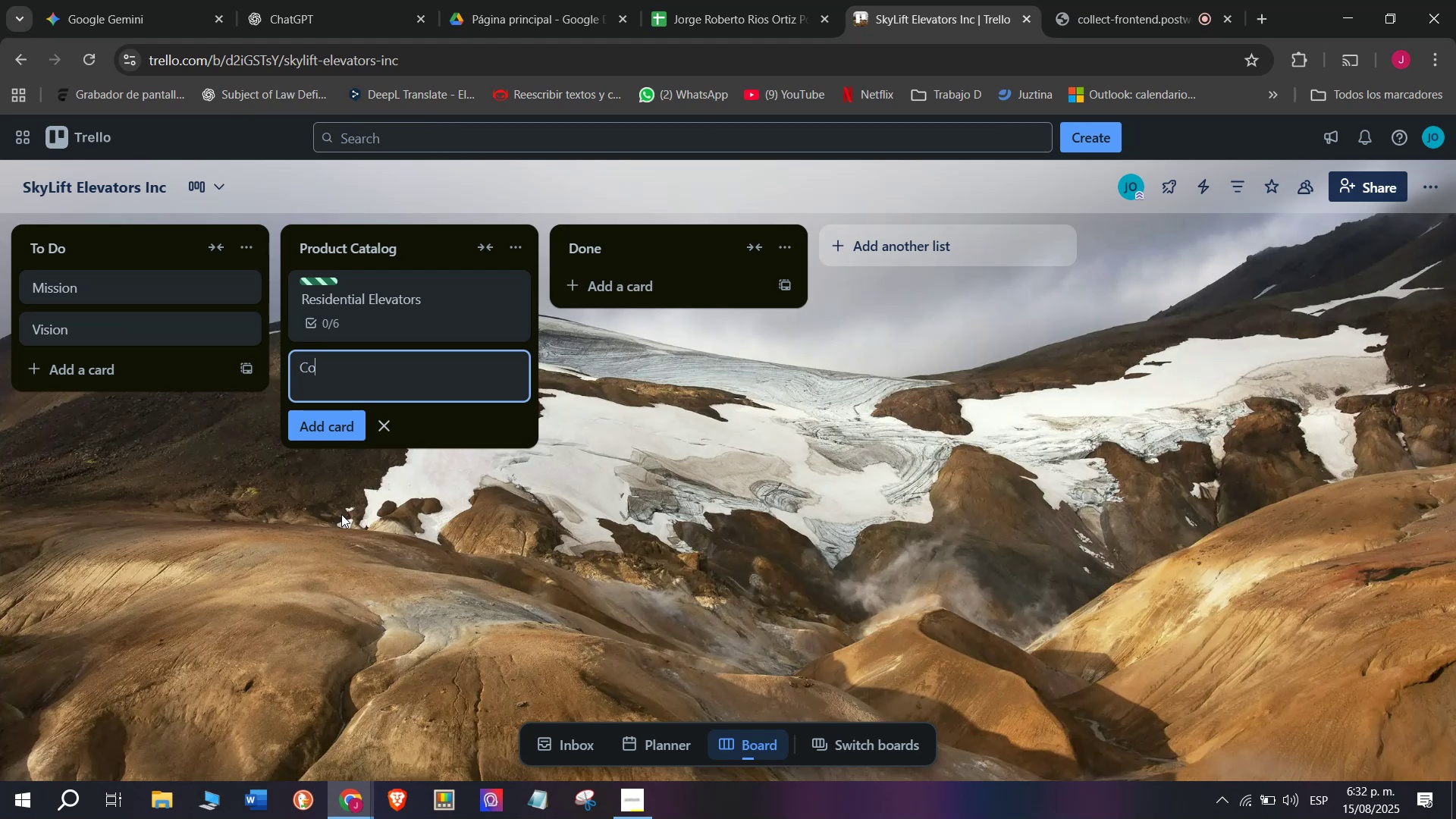 
type(mmer)
 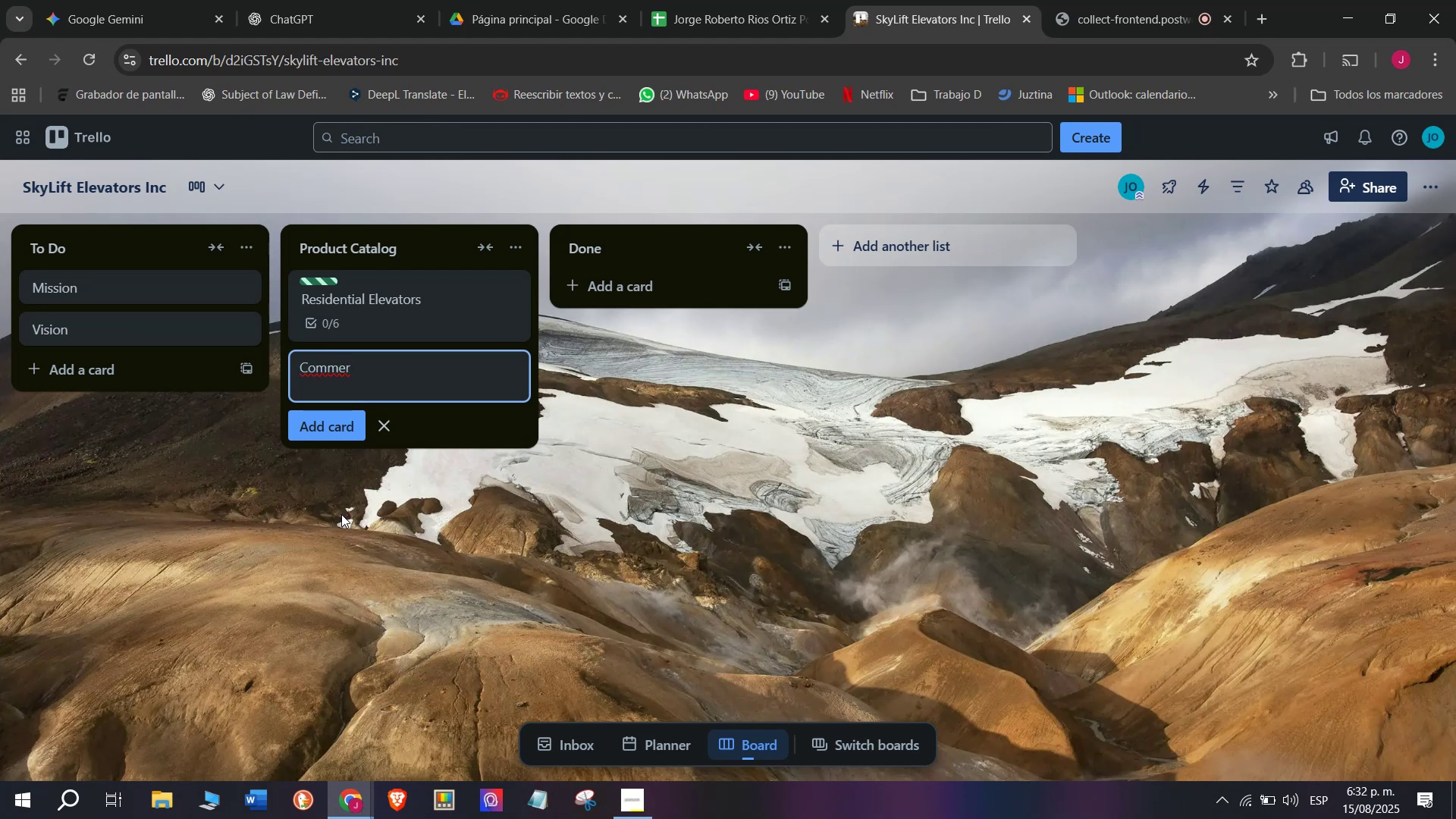 
wait(5.12)
 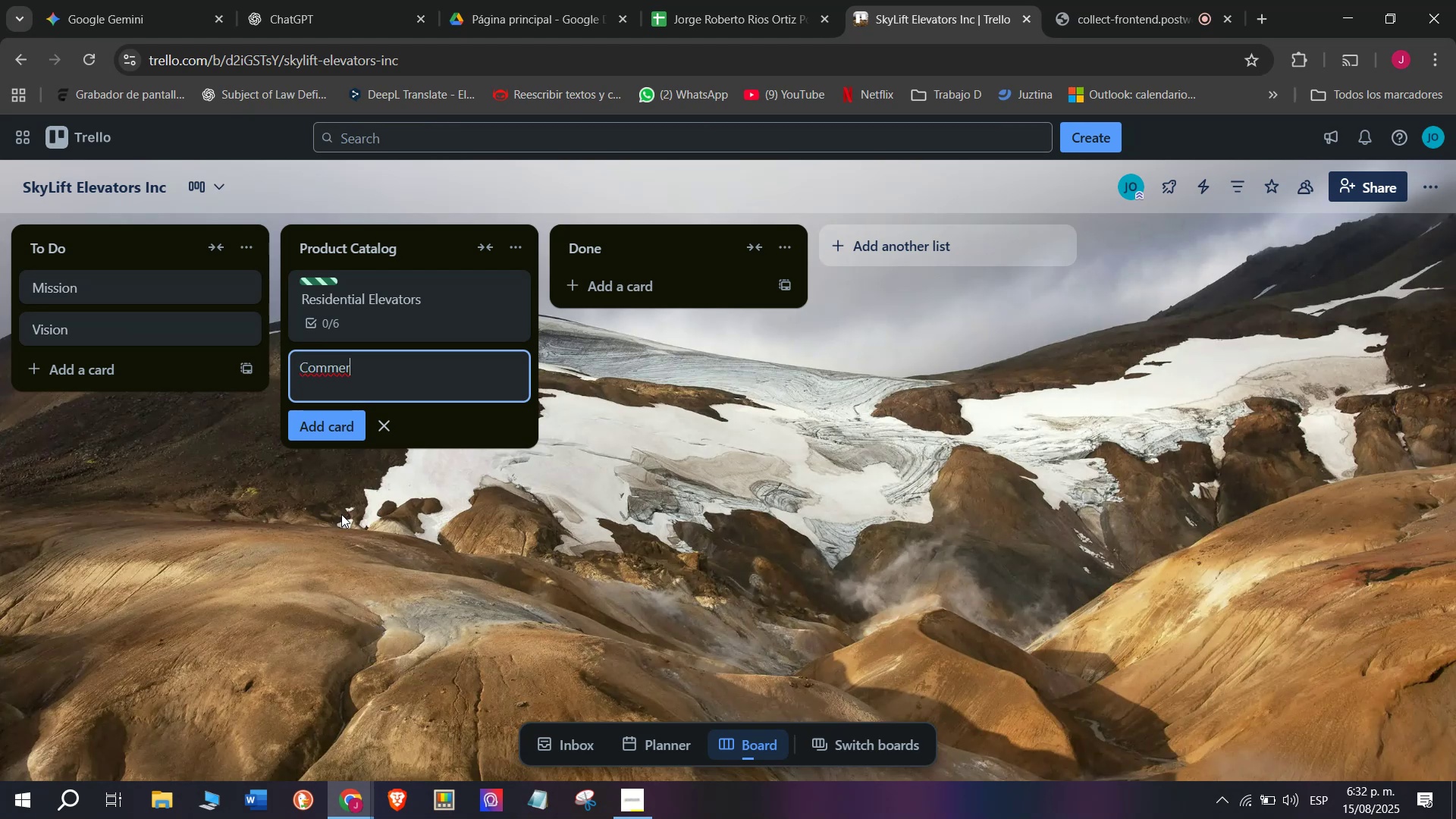 
type(cial)
 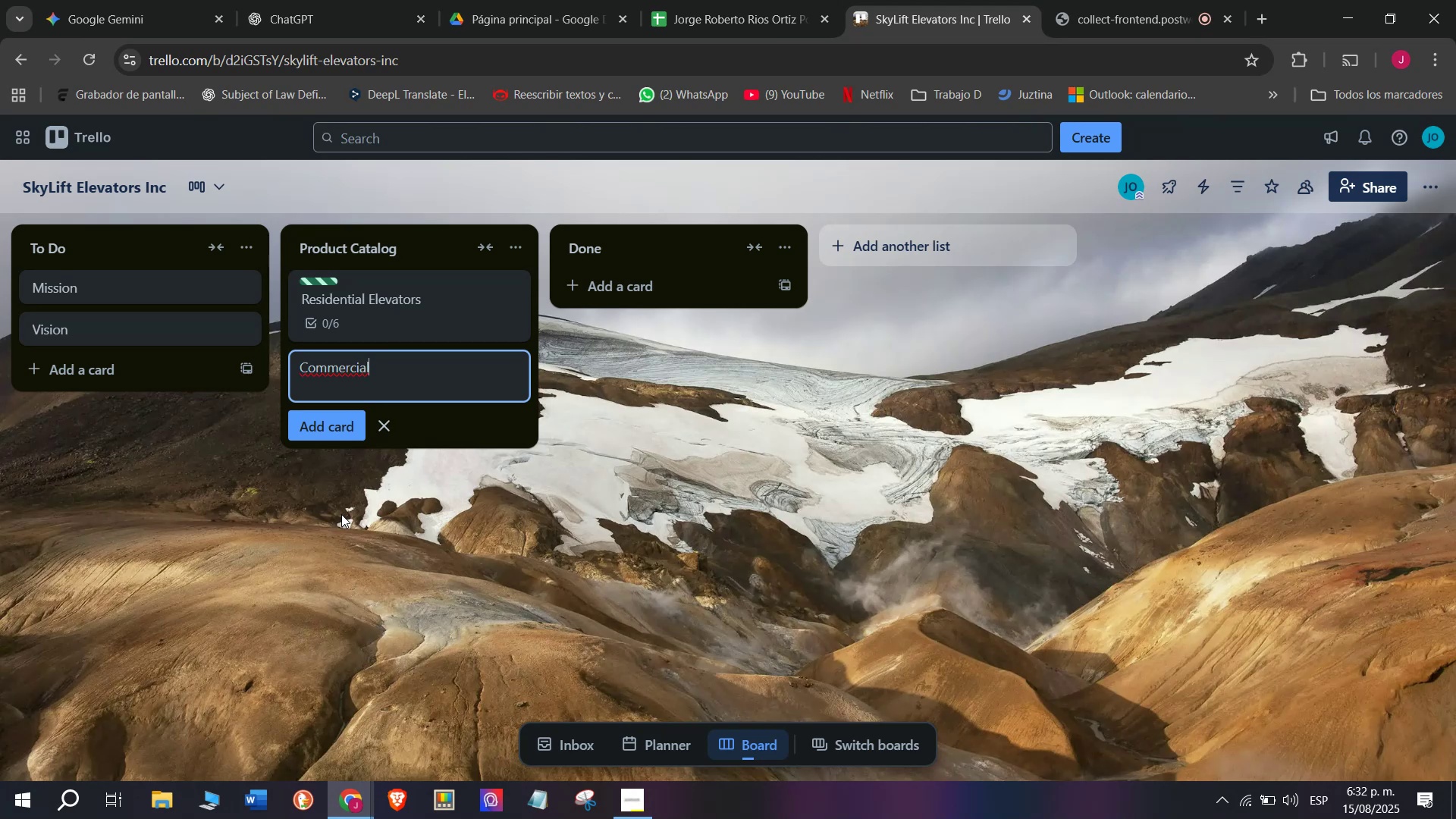 
key(Space)
 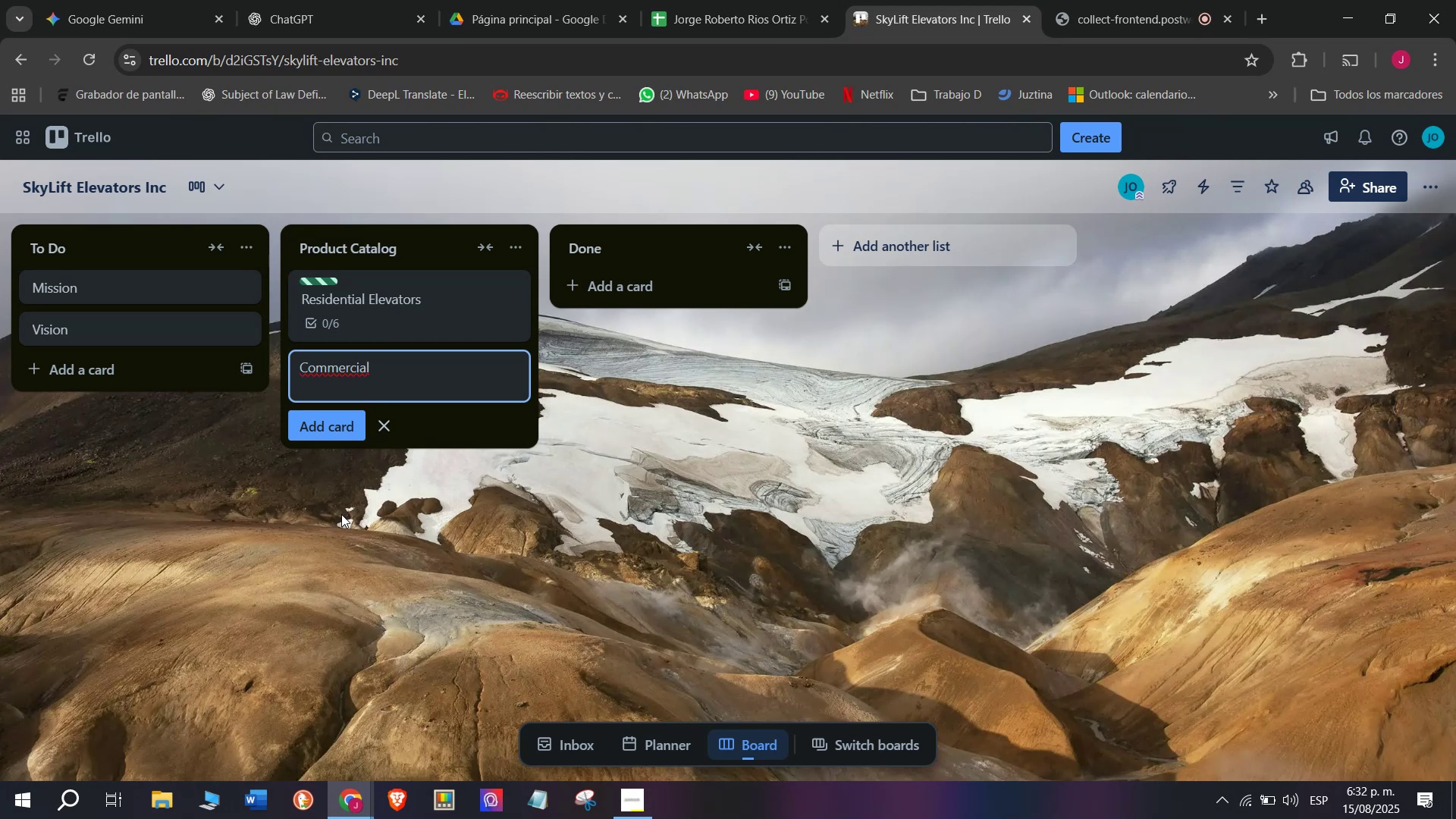 
type(Elevators)
 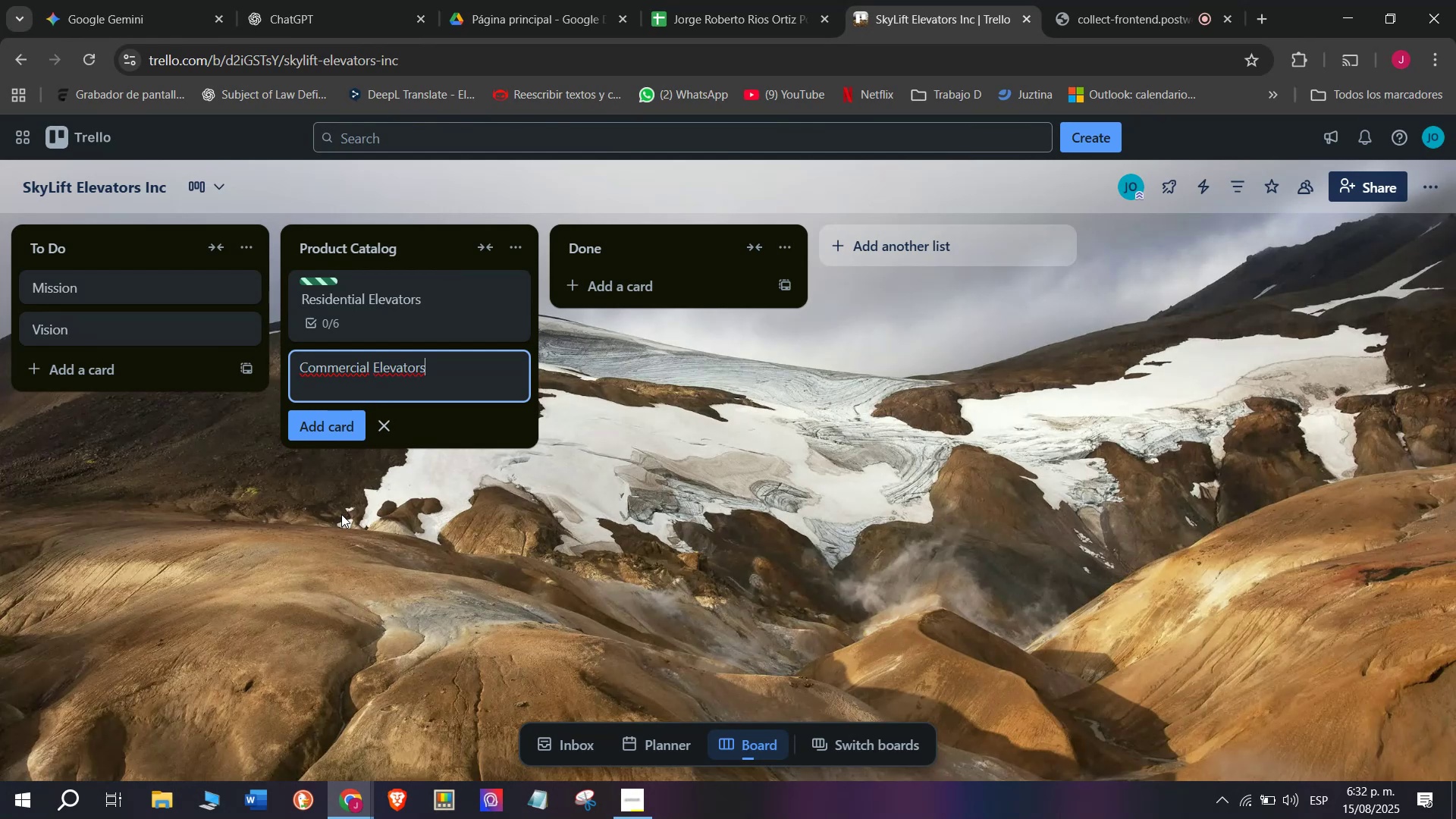 
key(Enter)
 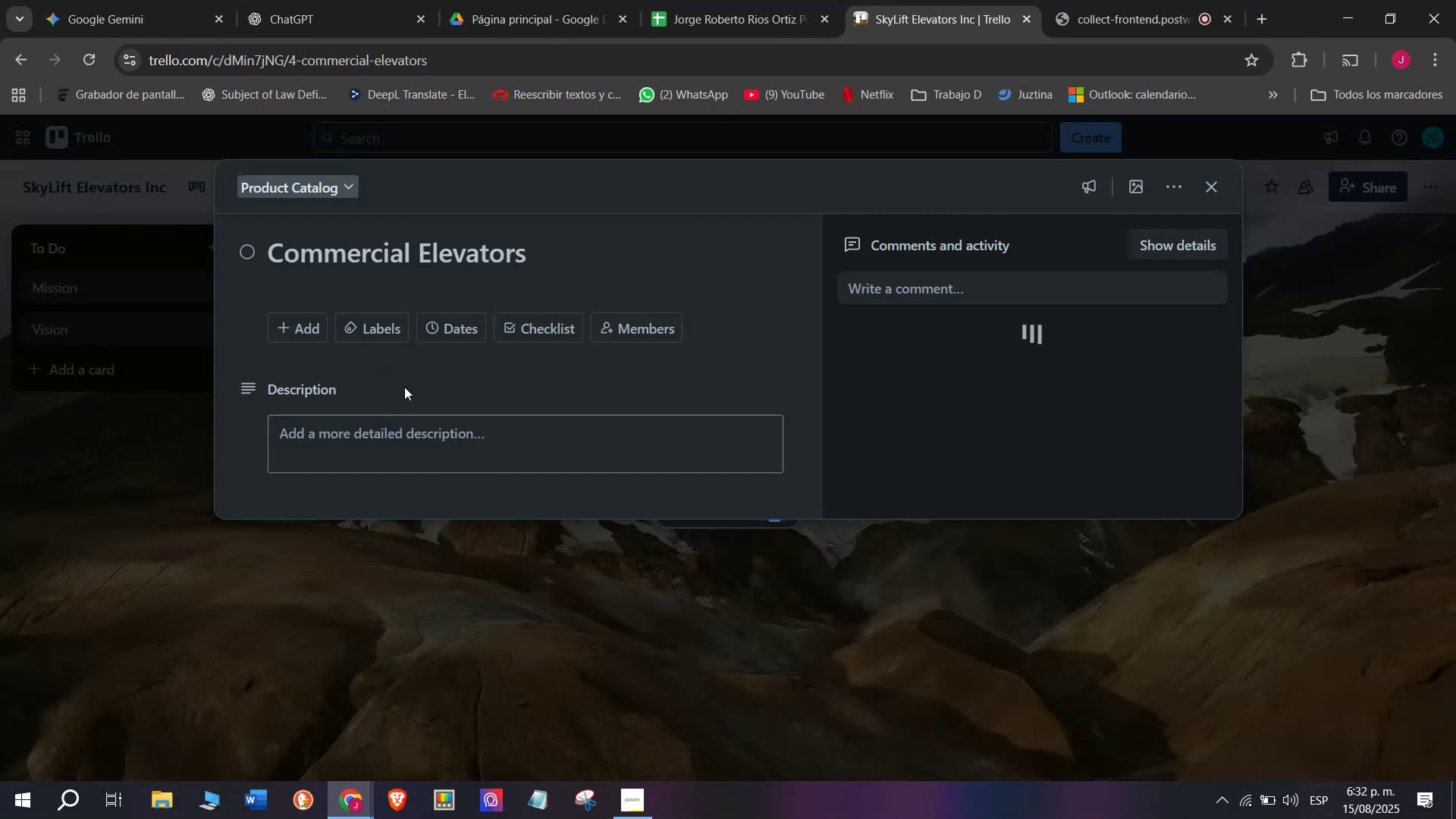 
left_click([533, 322])
 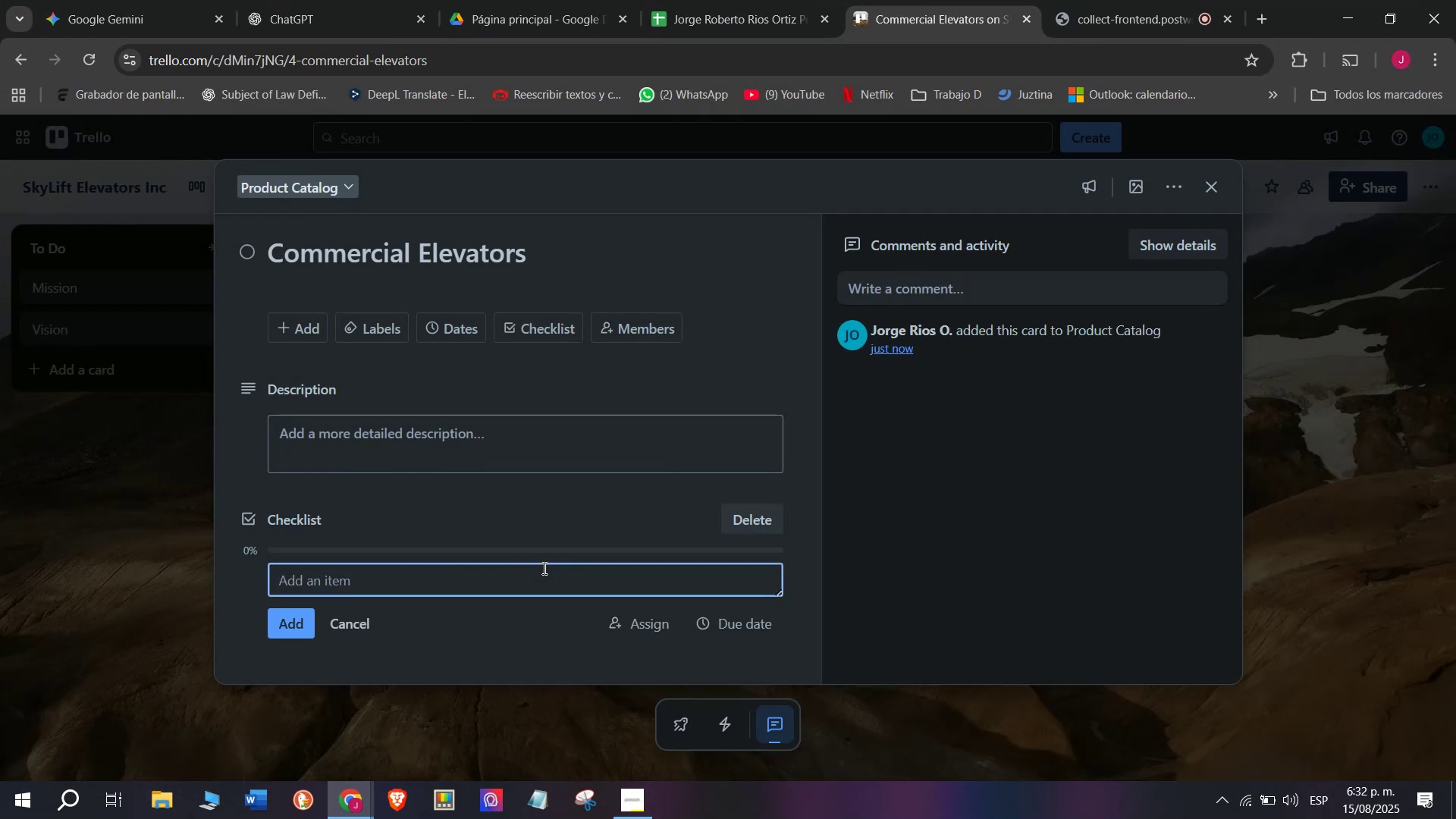 
wait(5.37)
 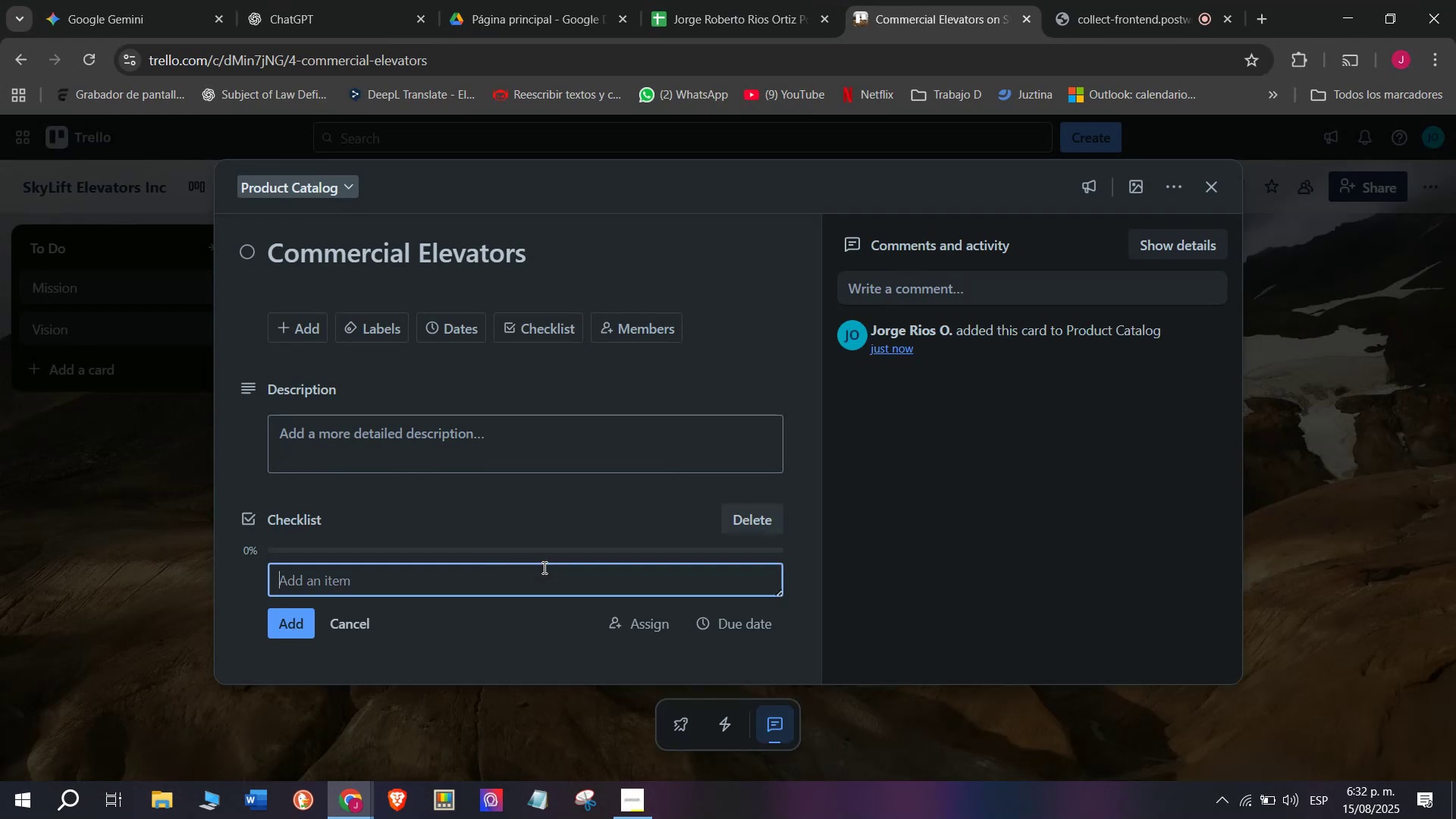 
type(Insp)
 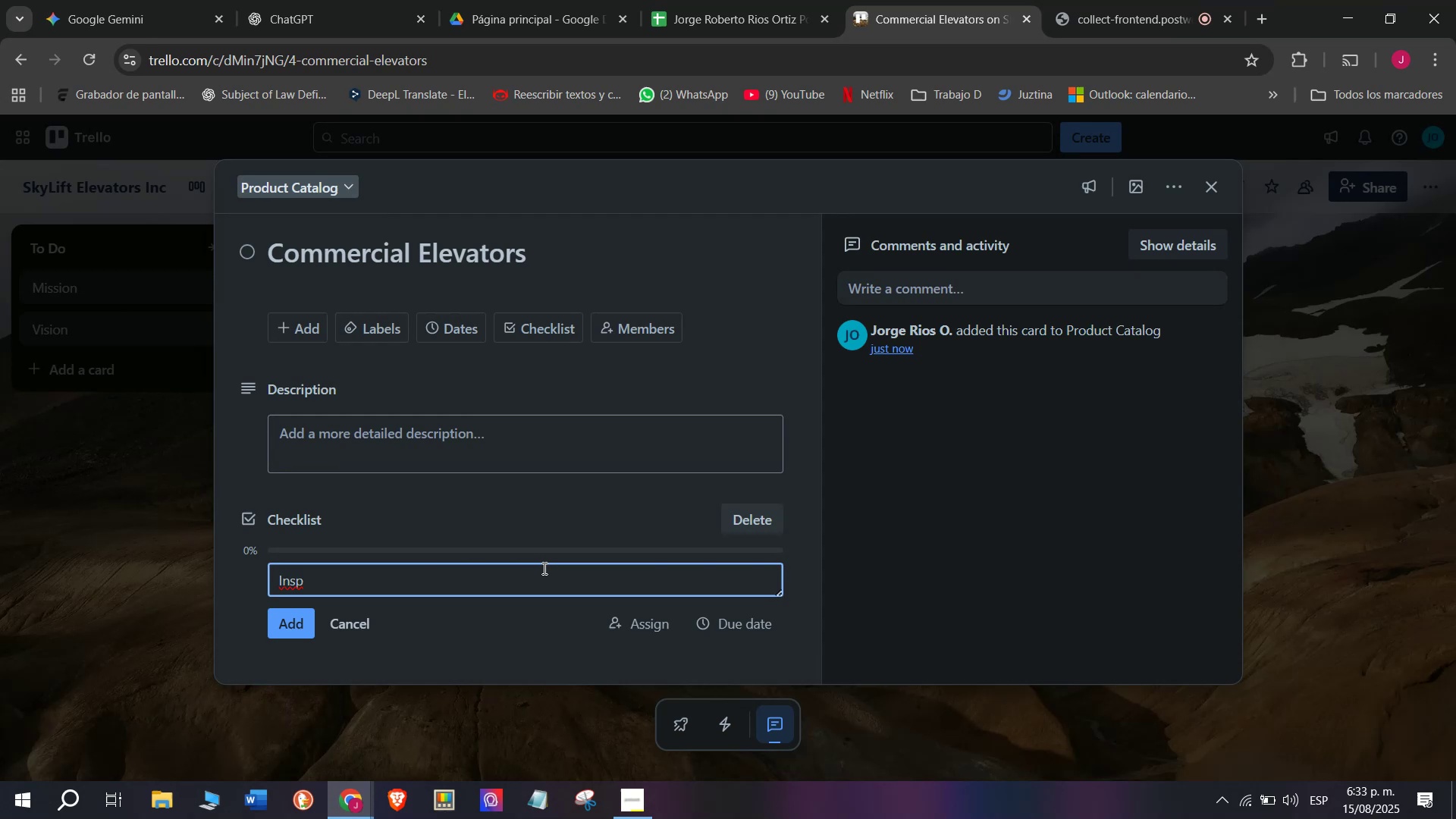 
type(ect tex)
key(Backspace)
type(c)
 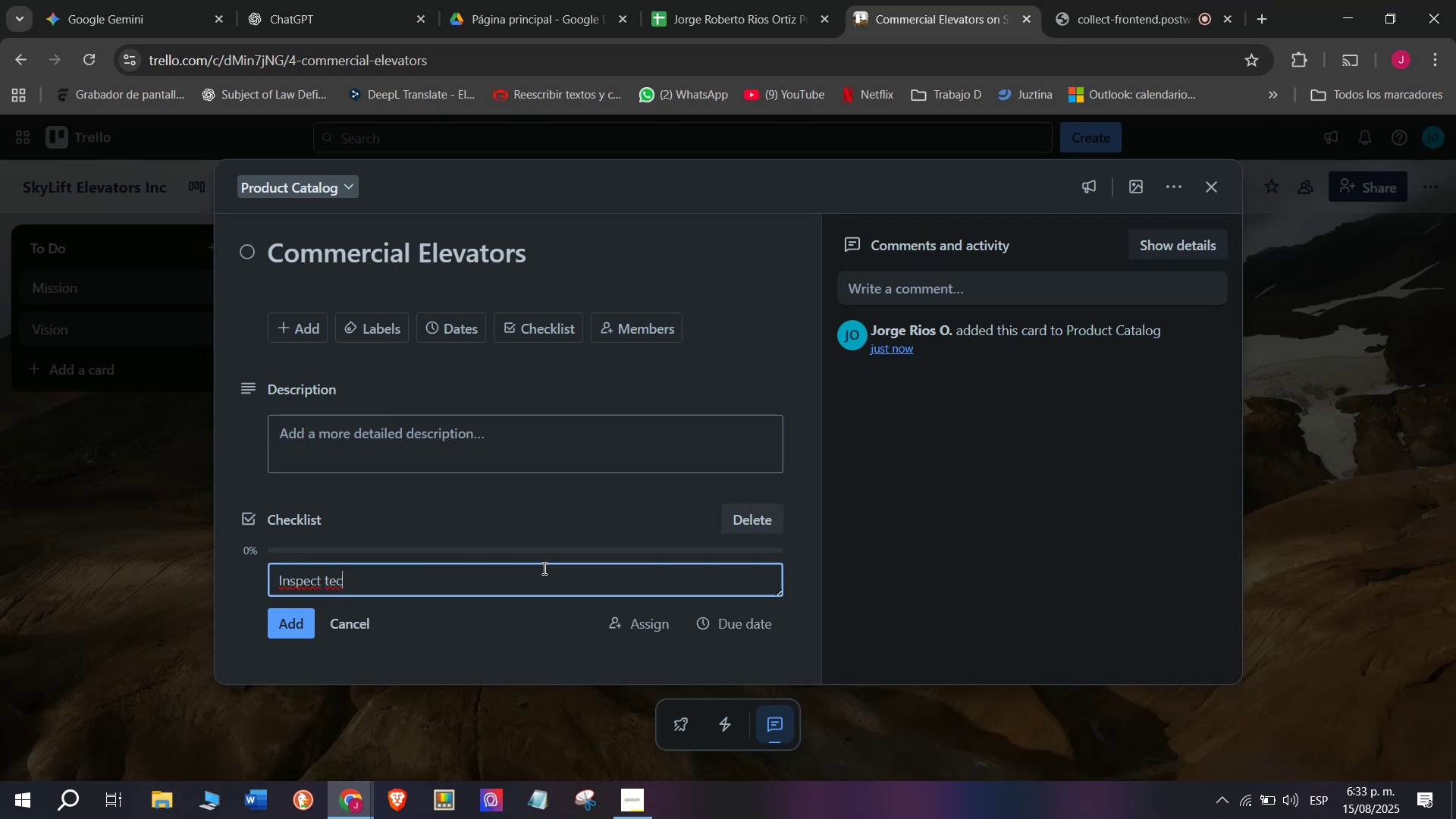 
type(hnical n)
key(Backspace)
type(specs)
 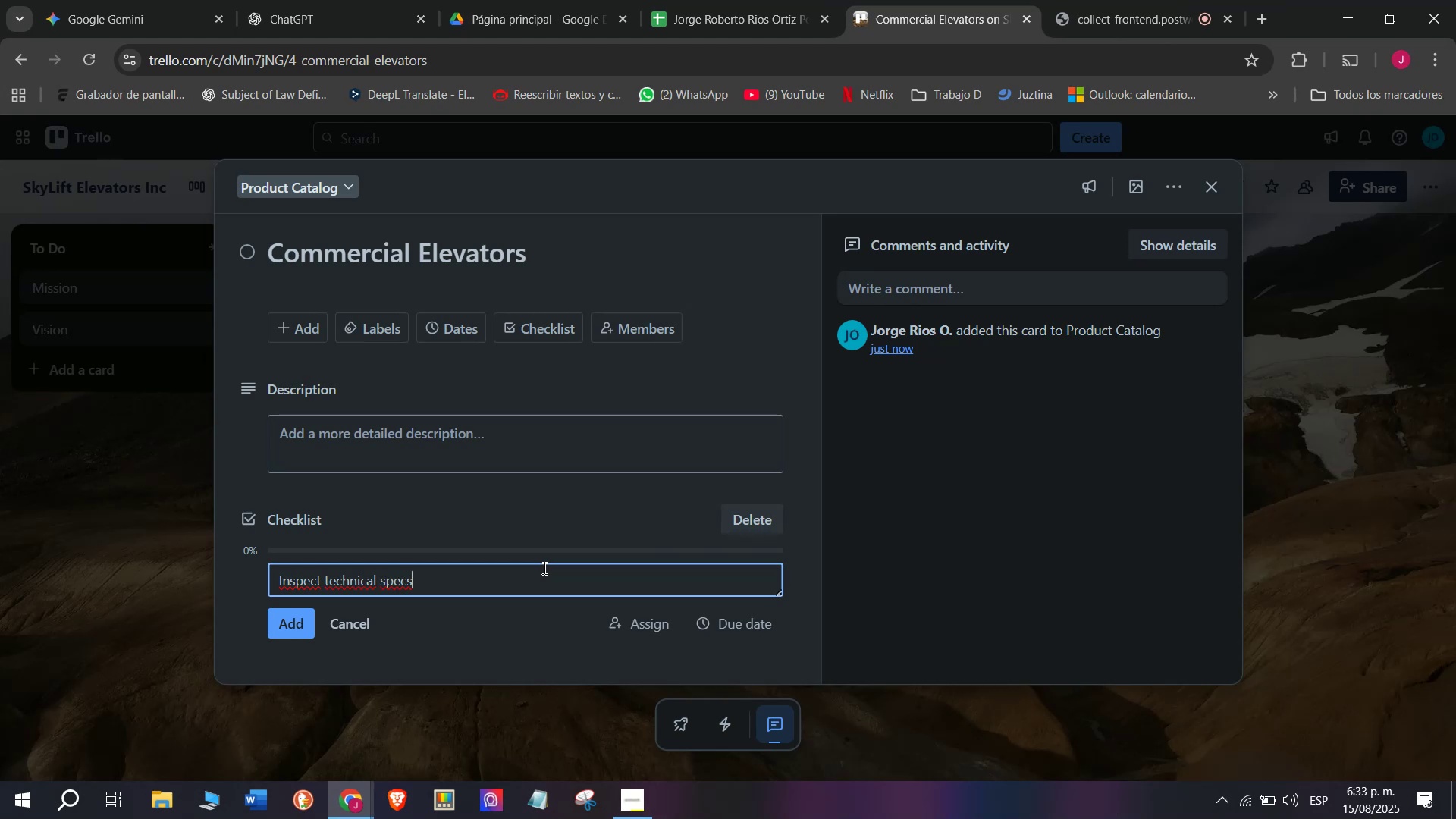 
wait(7.15)
 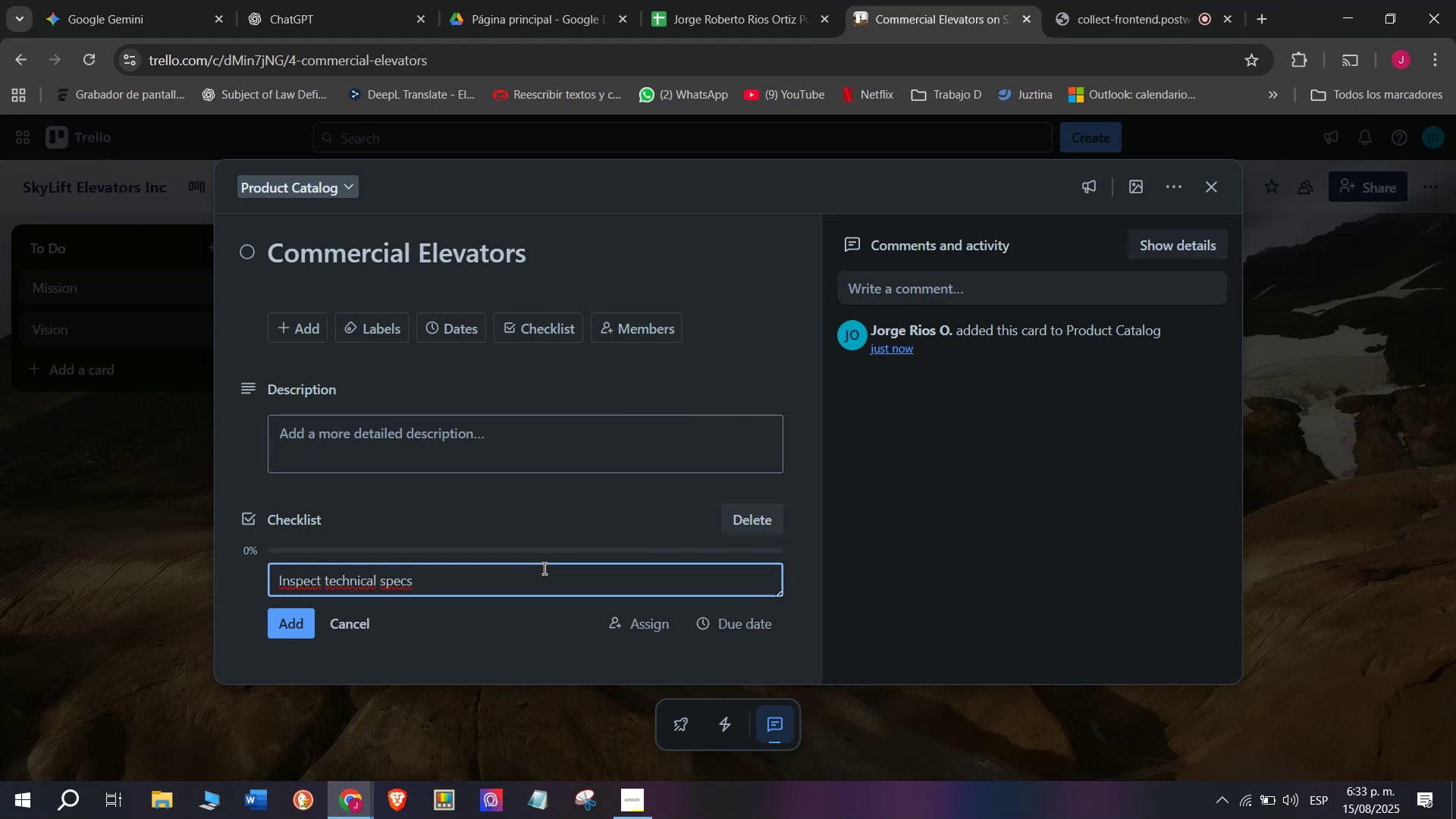 
key(Enter)
 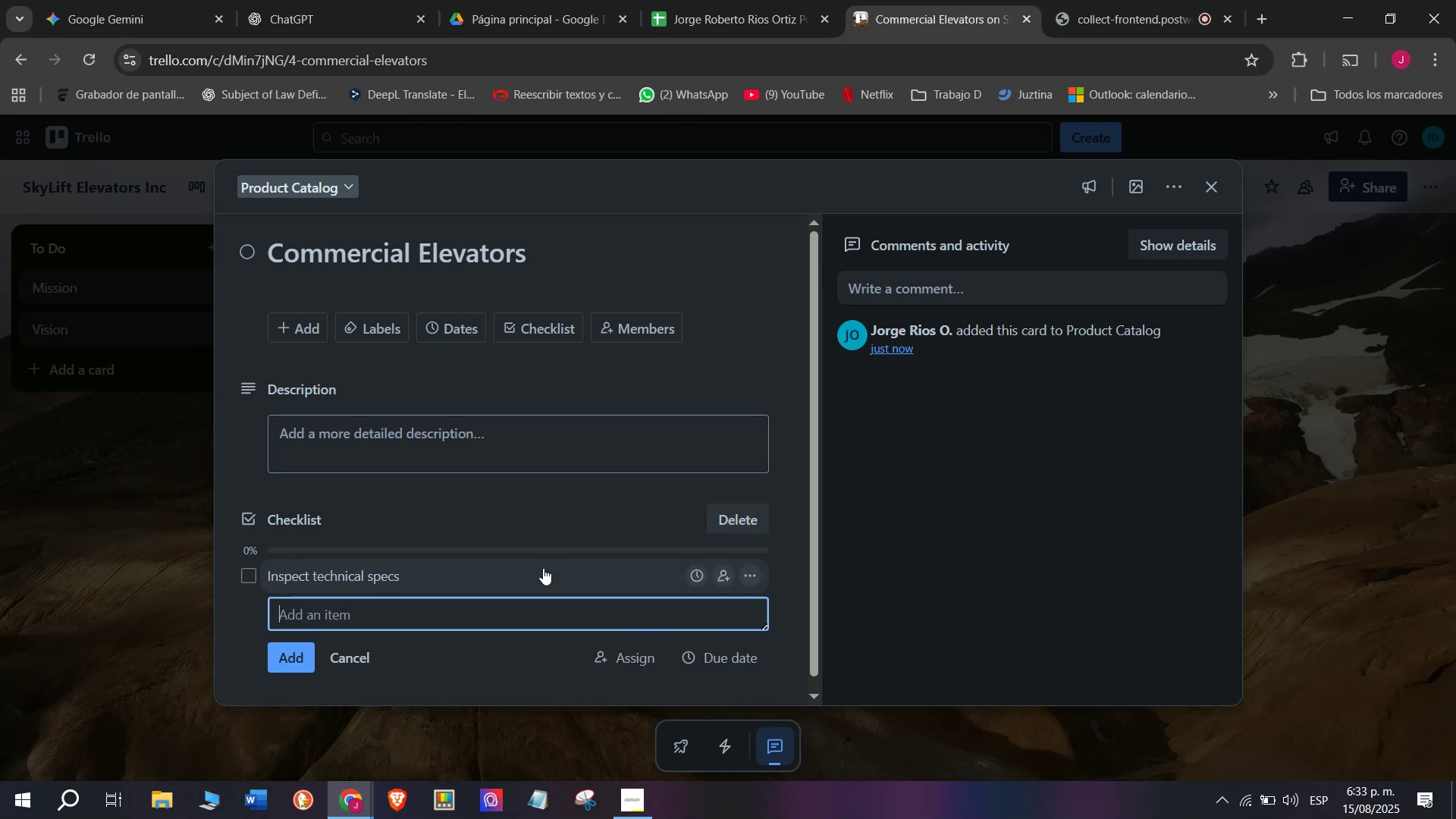 
type(Verify load )
 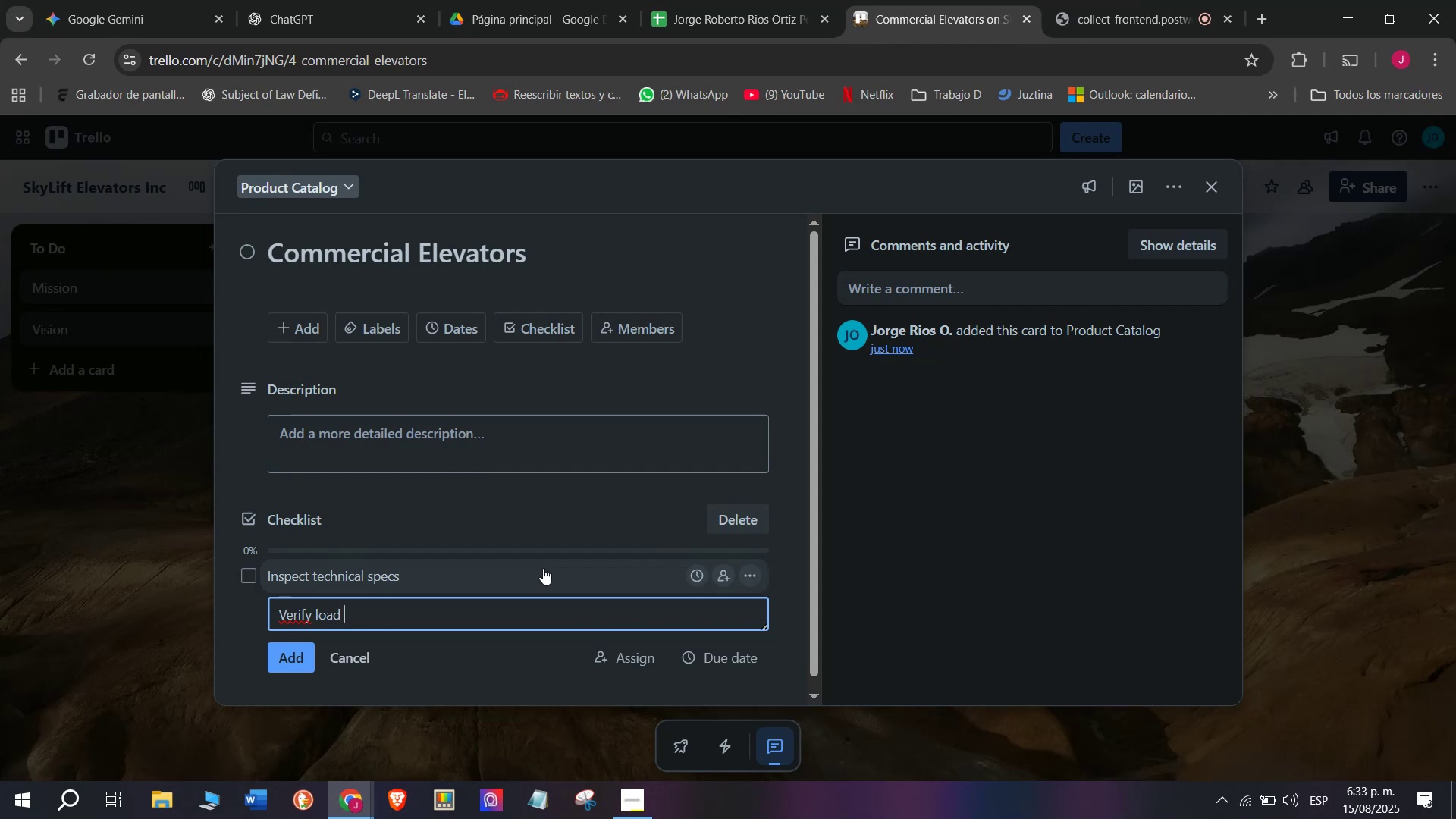 
type(limits)
 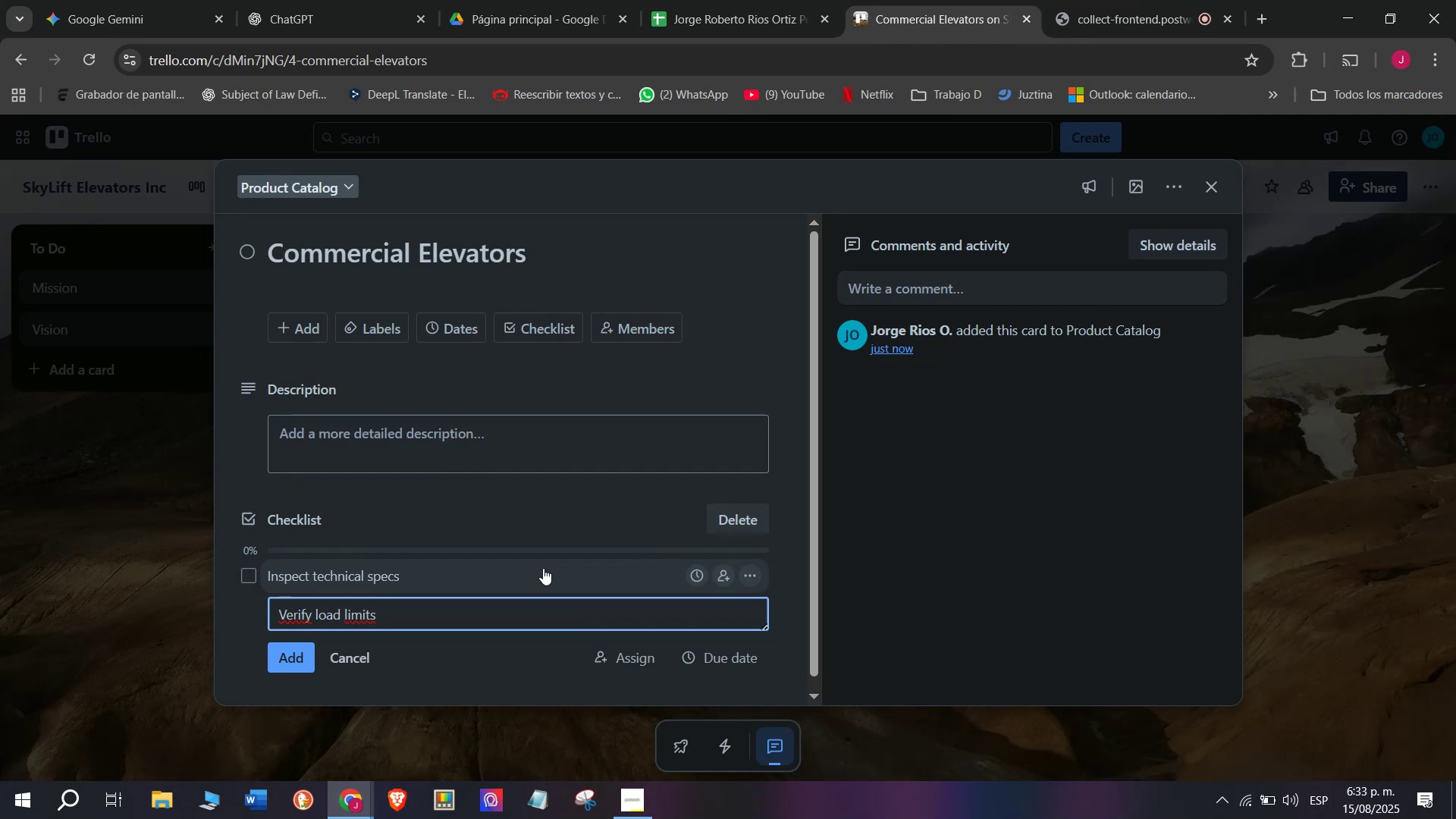 
key(Enter)
 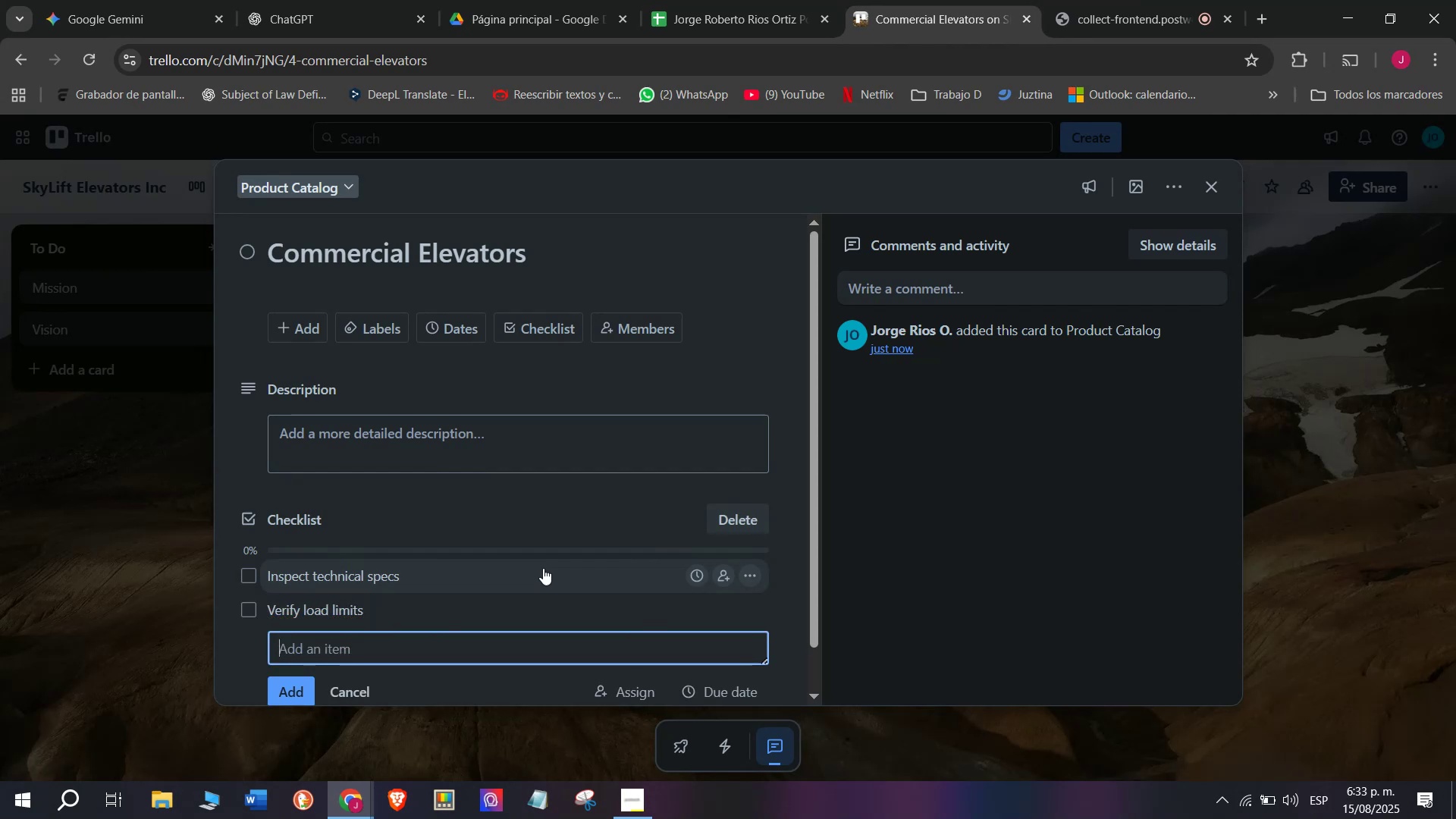 
type(Add )
 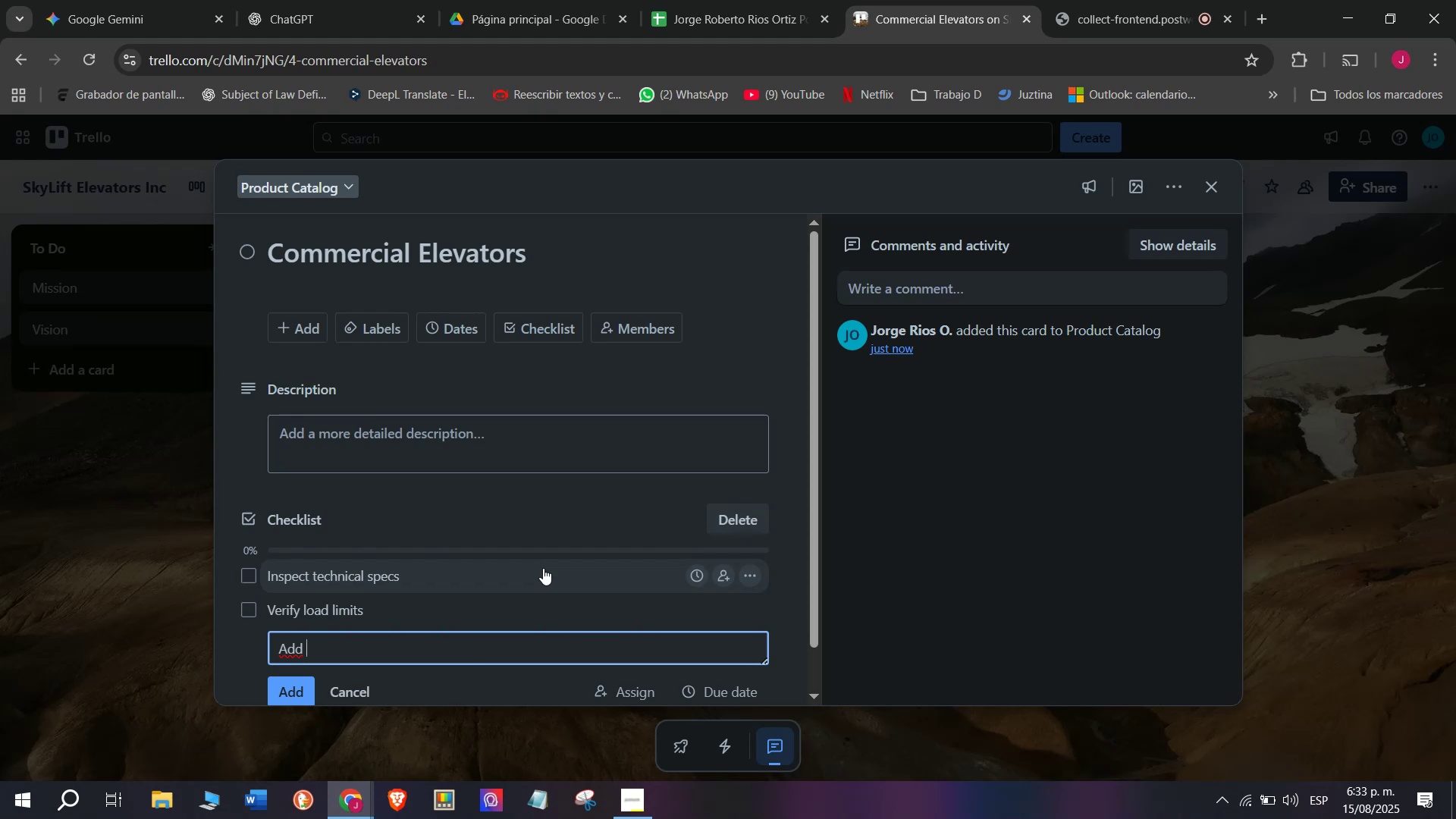 
type(installation )
 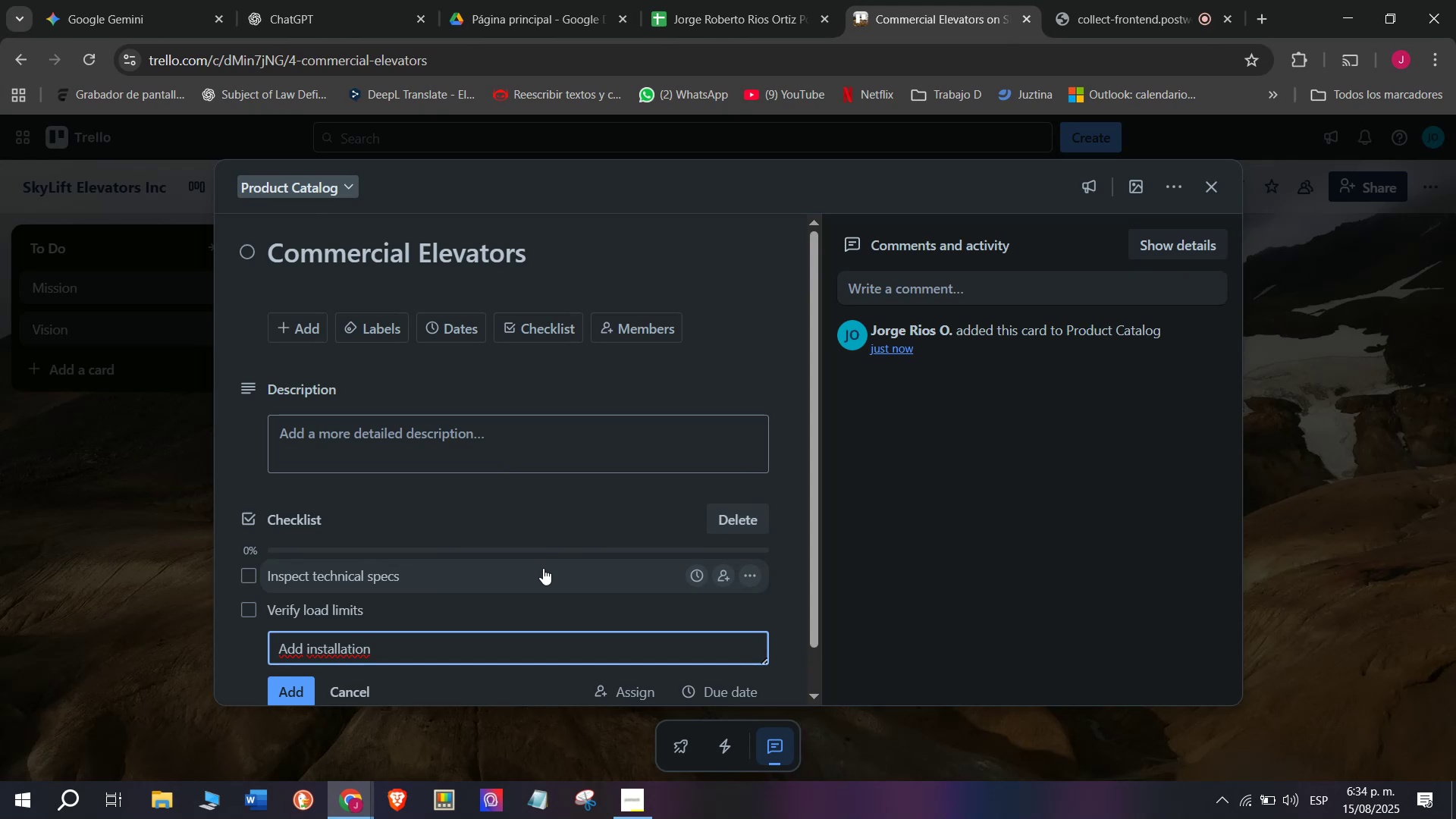 
wait(9.08)
 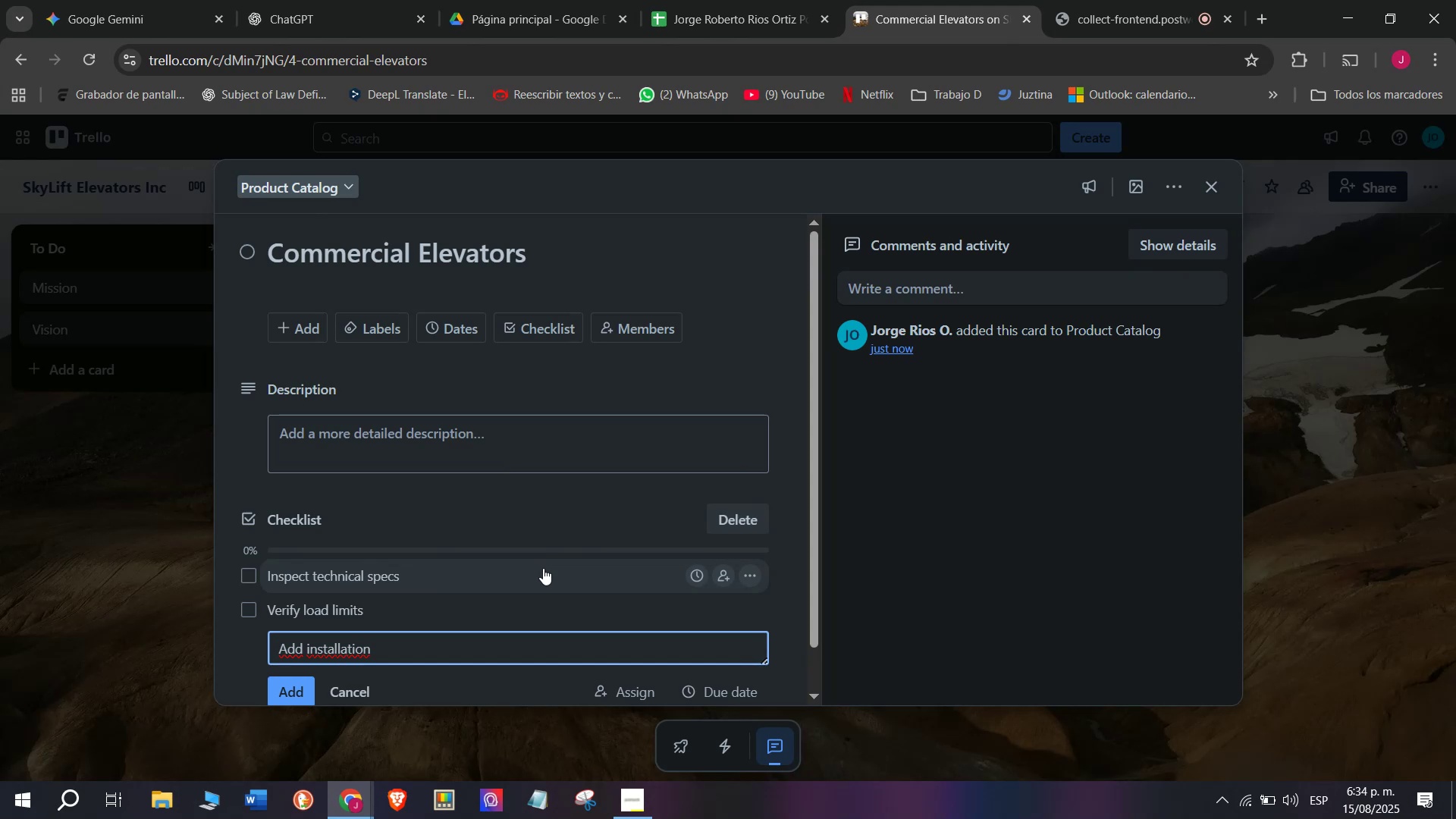 
type(requiriments)
 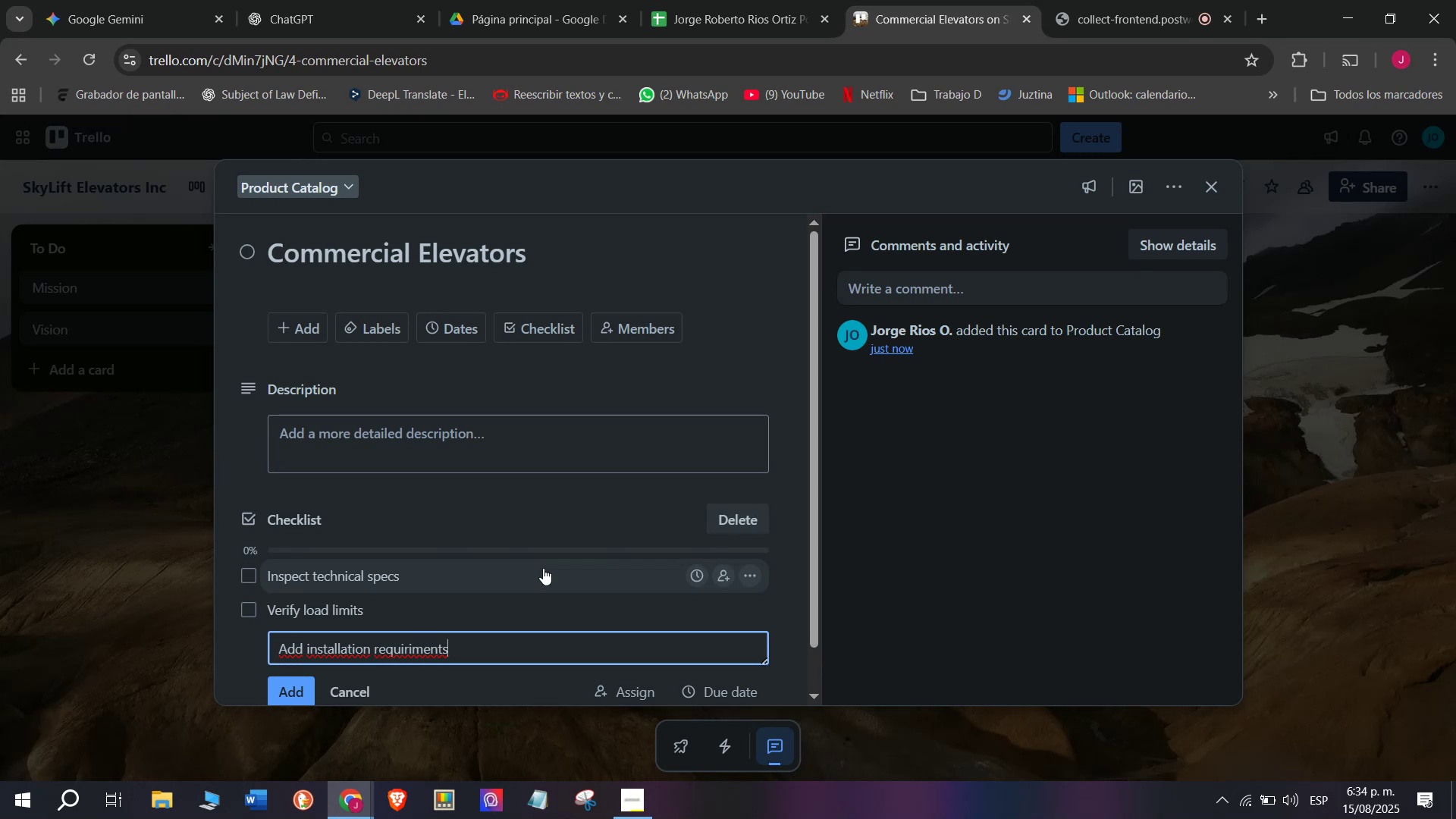 
wait(6.1)
 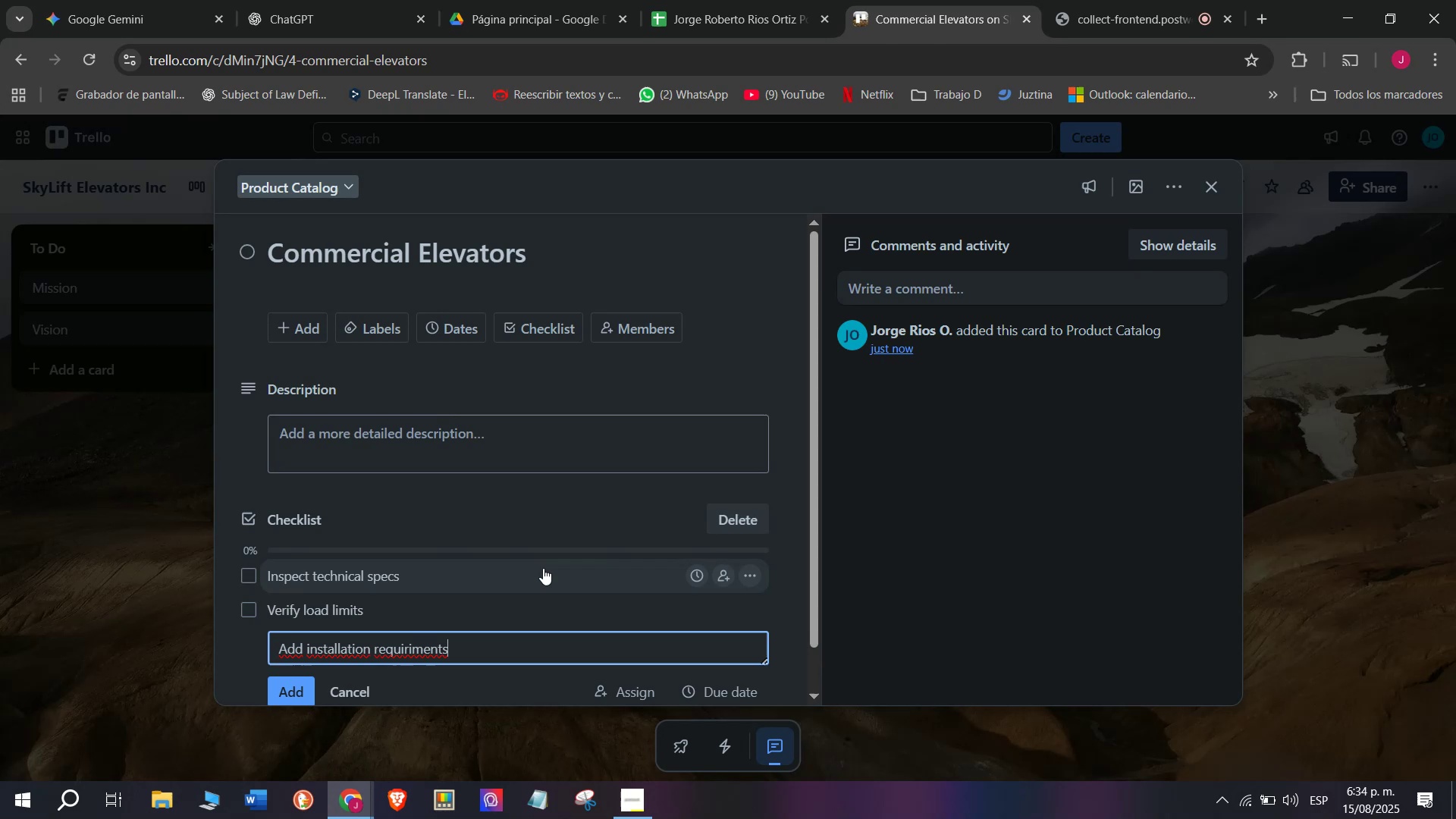 
left_click([413, 639])
 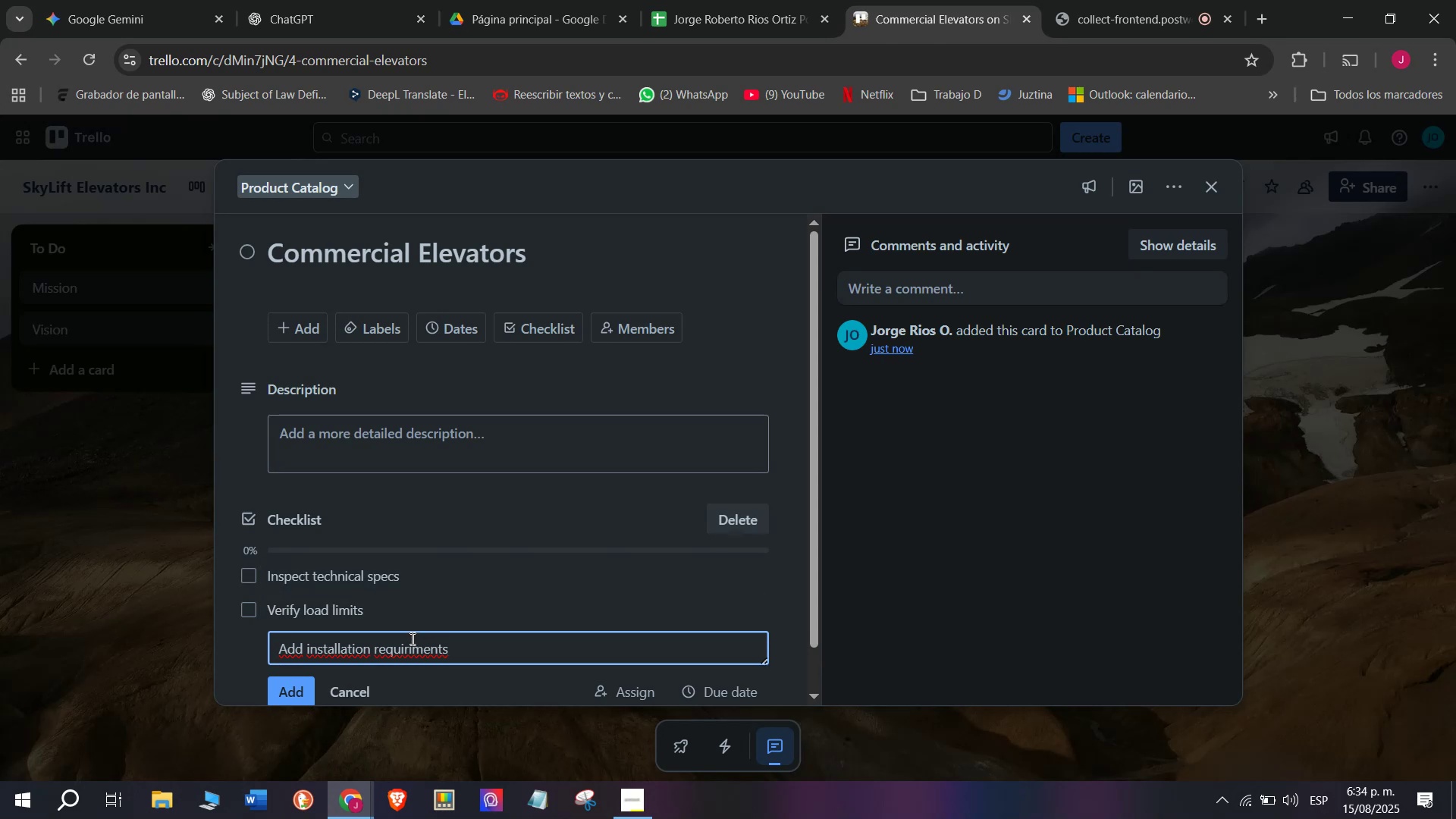 
key(Backspace)
 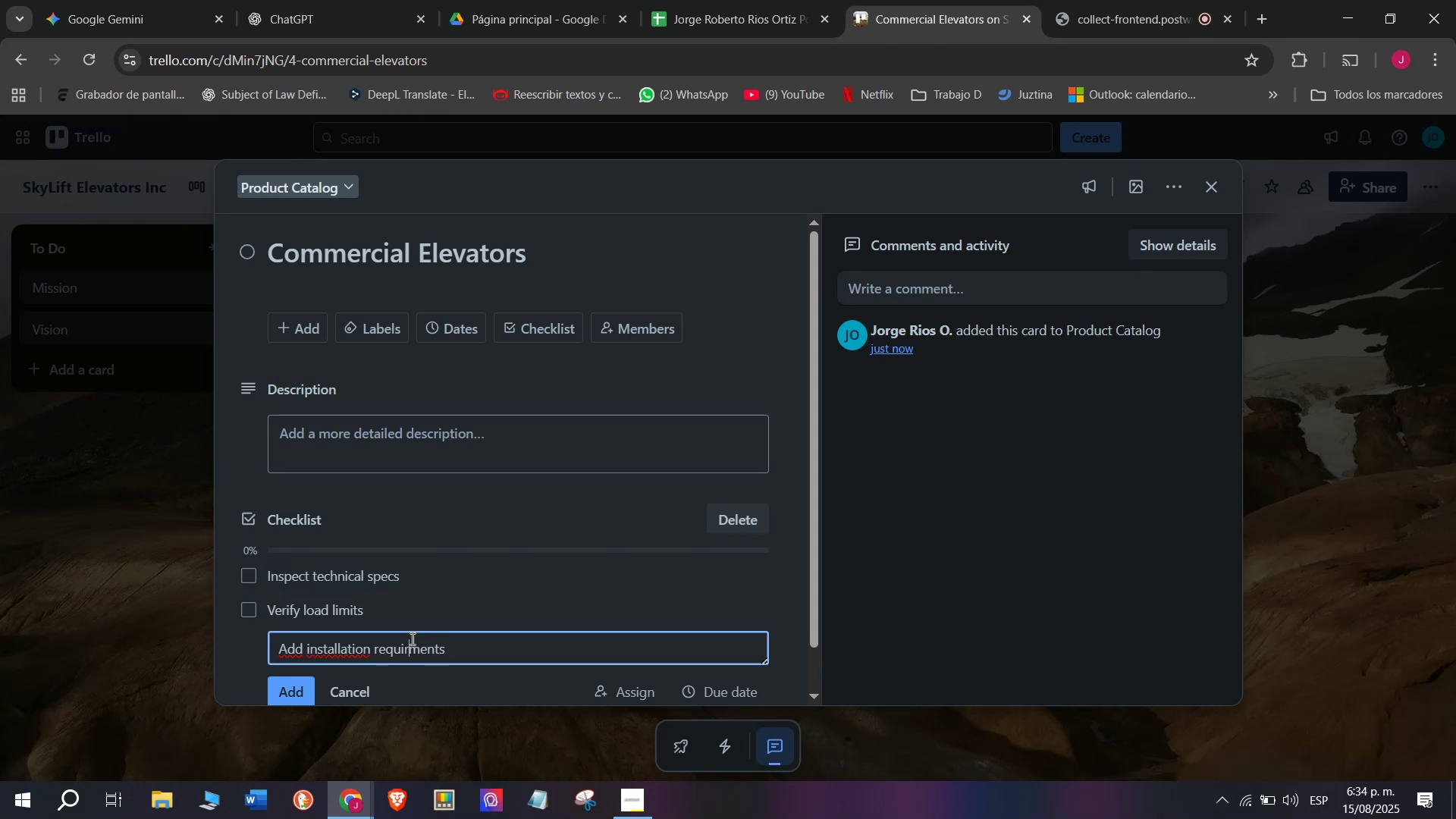 
key(E)
 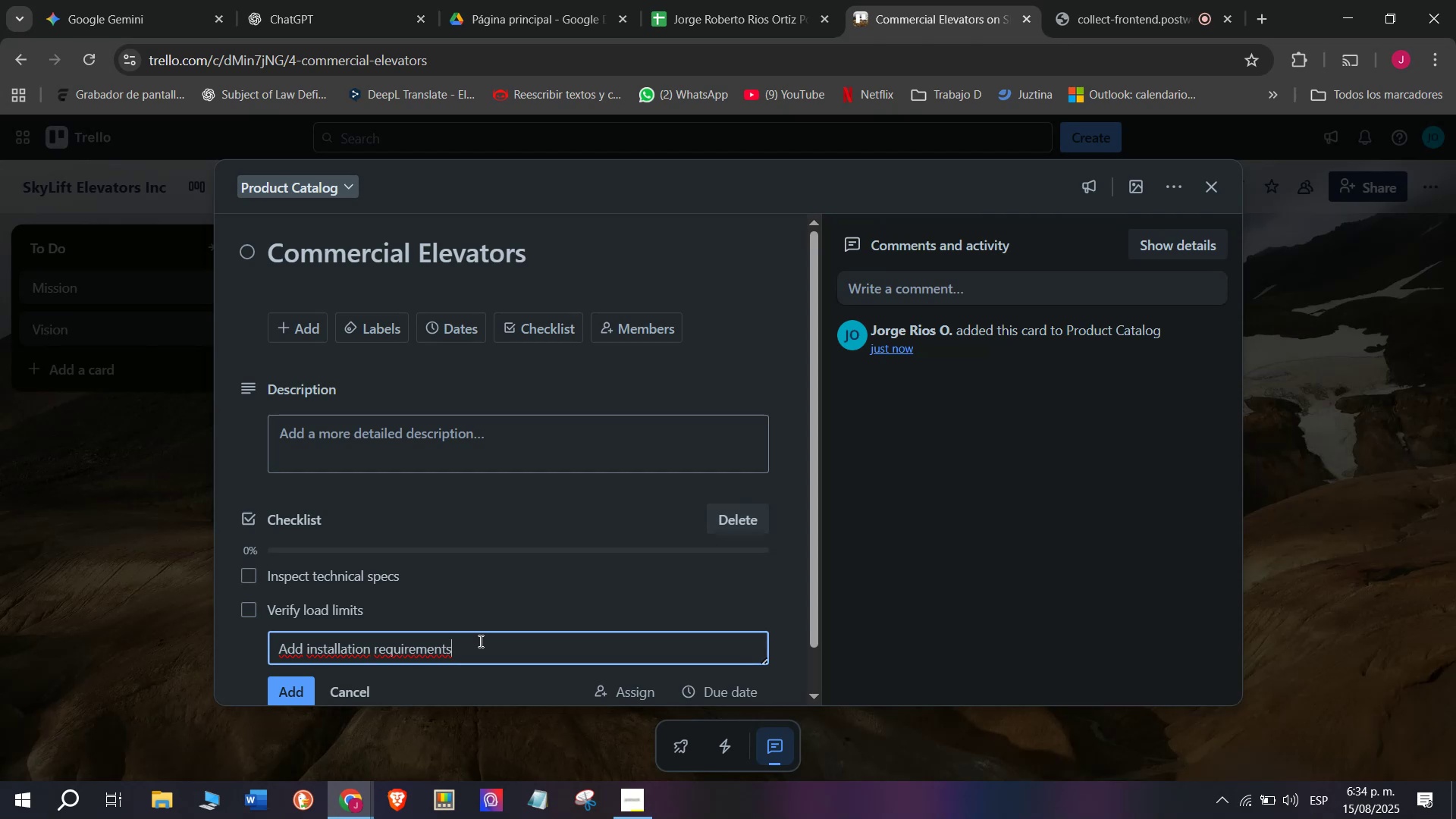 
wait(6.31)
 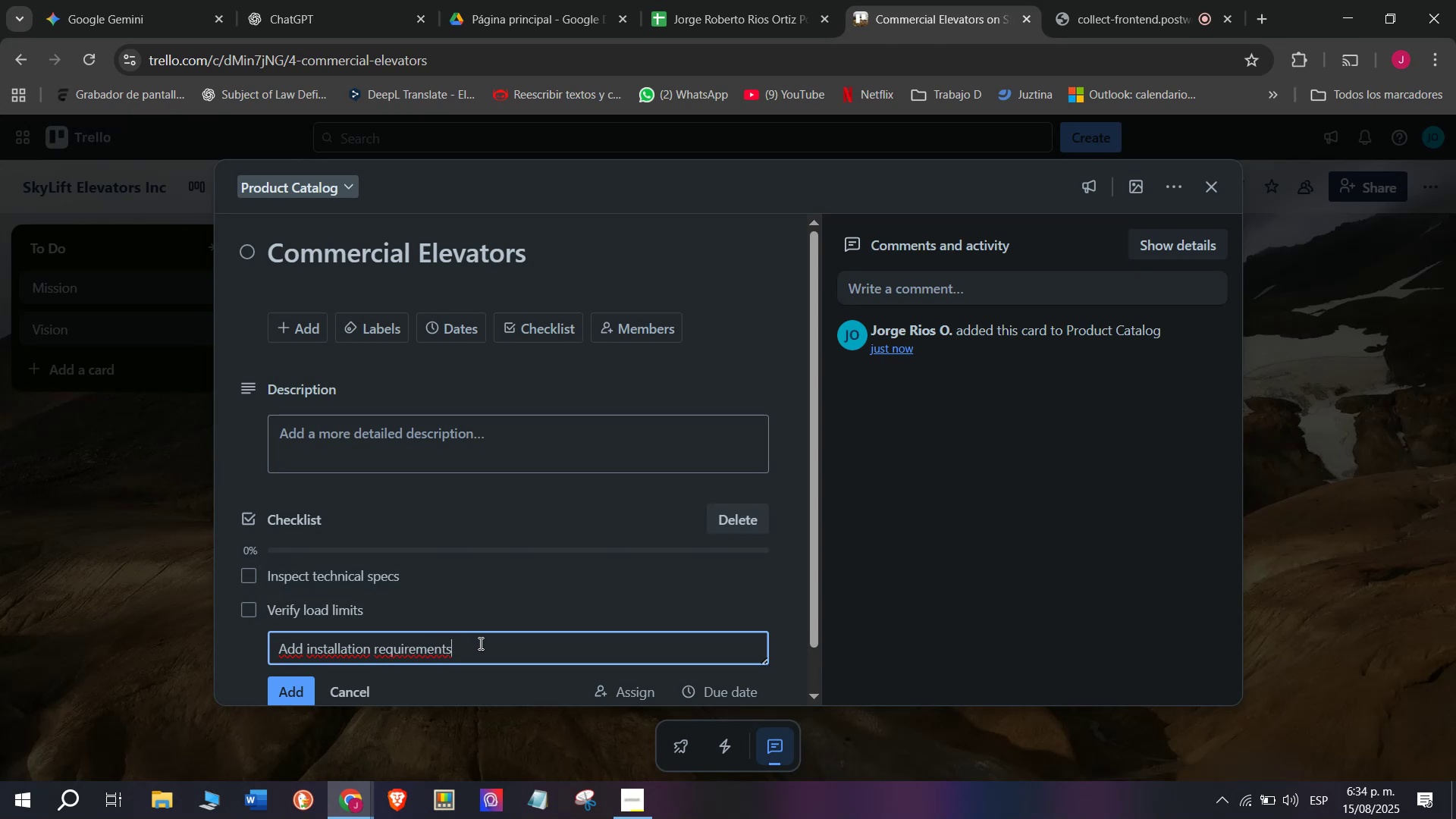 
key(Enter)
 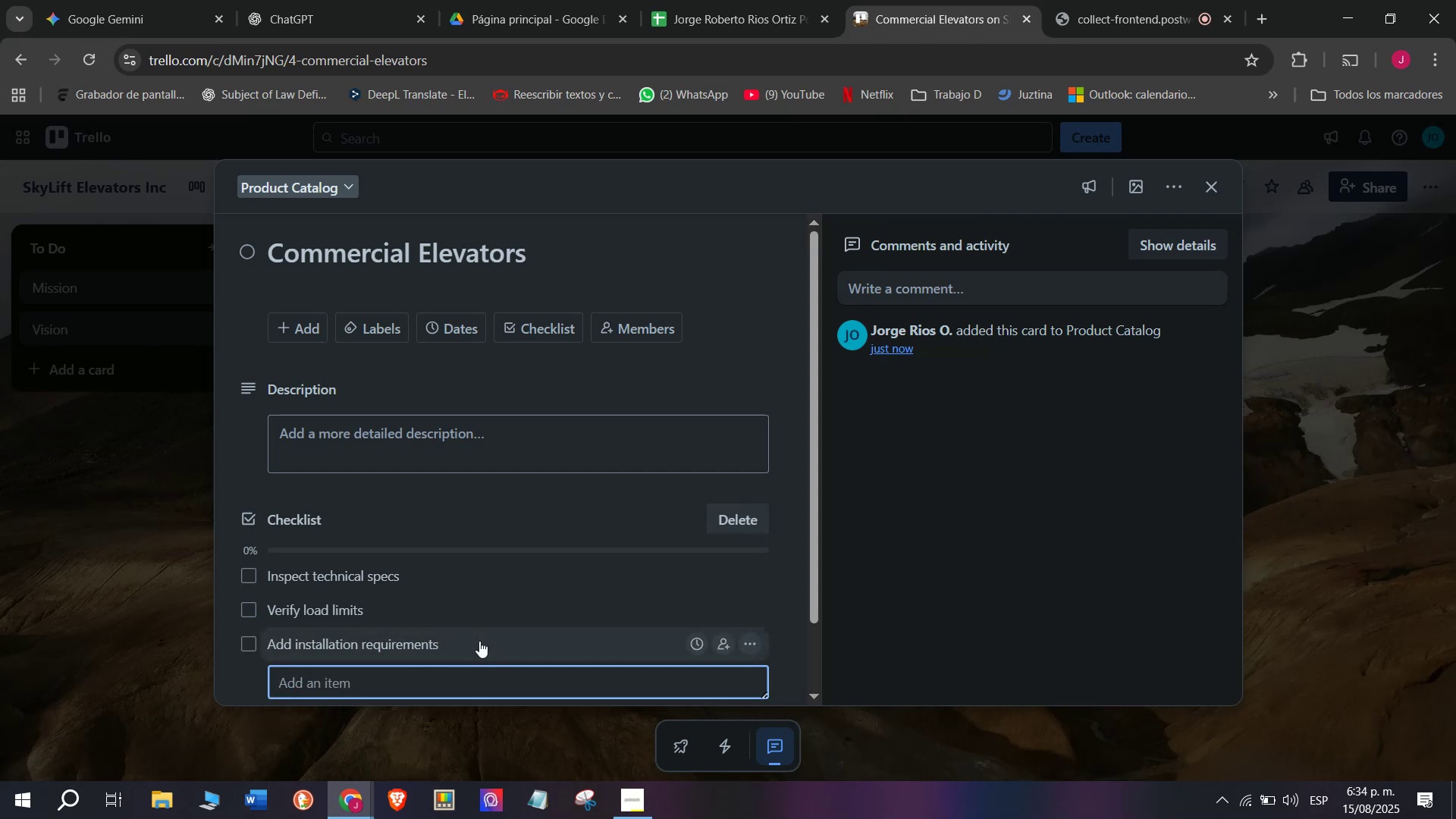 
type(Update )
 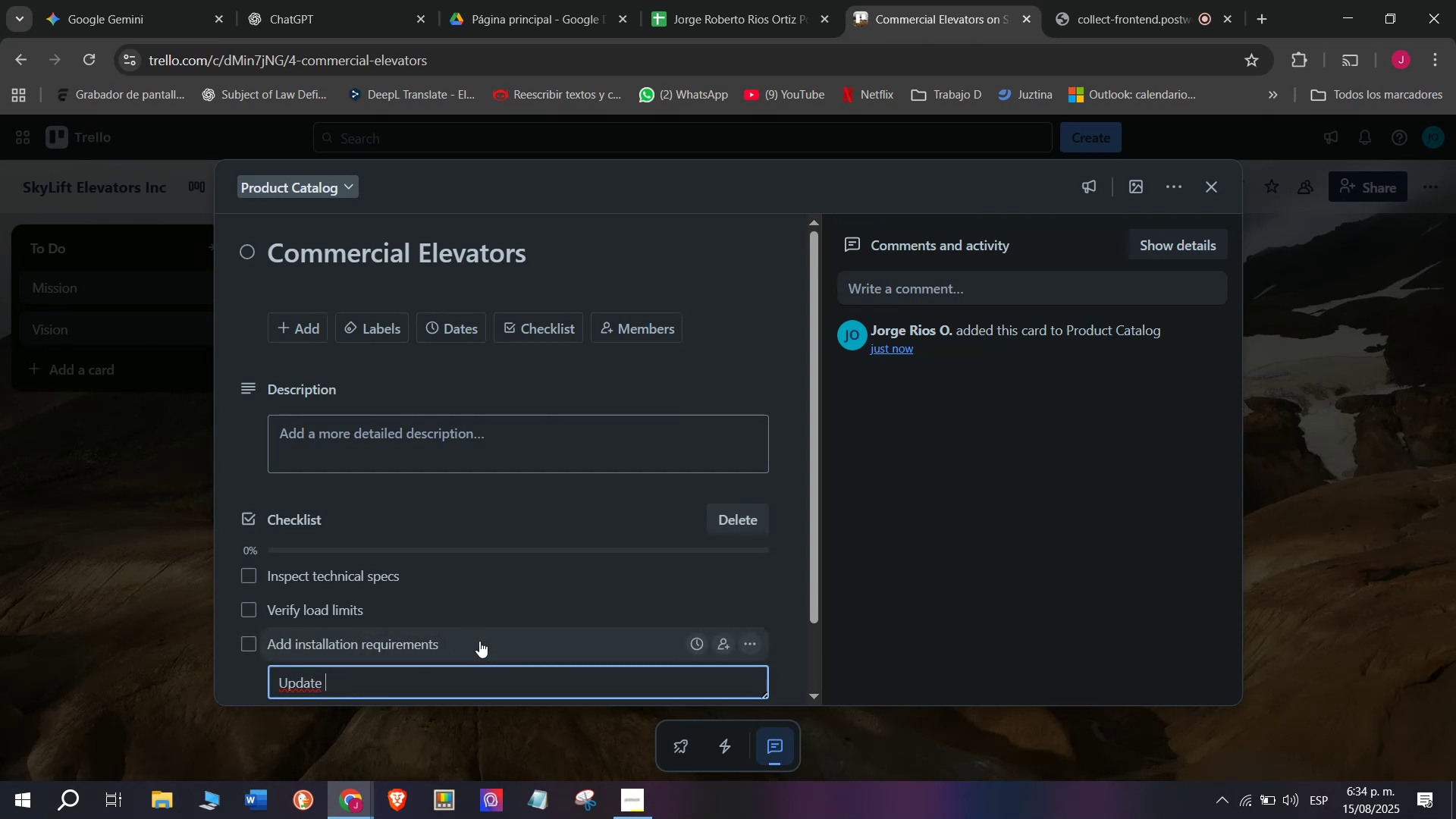 
type(marketing )
 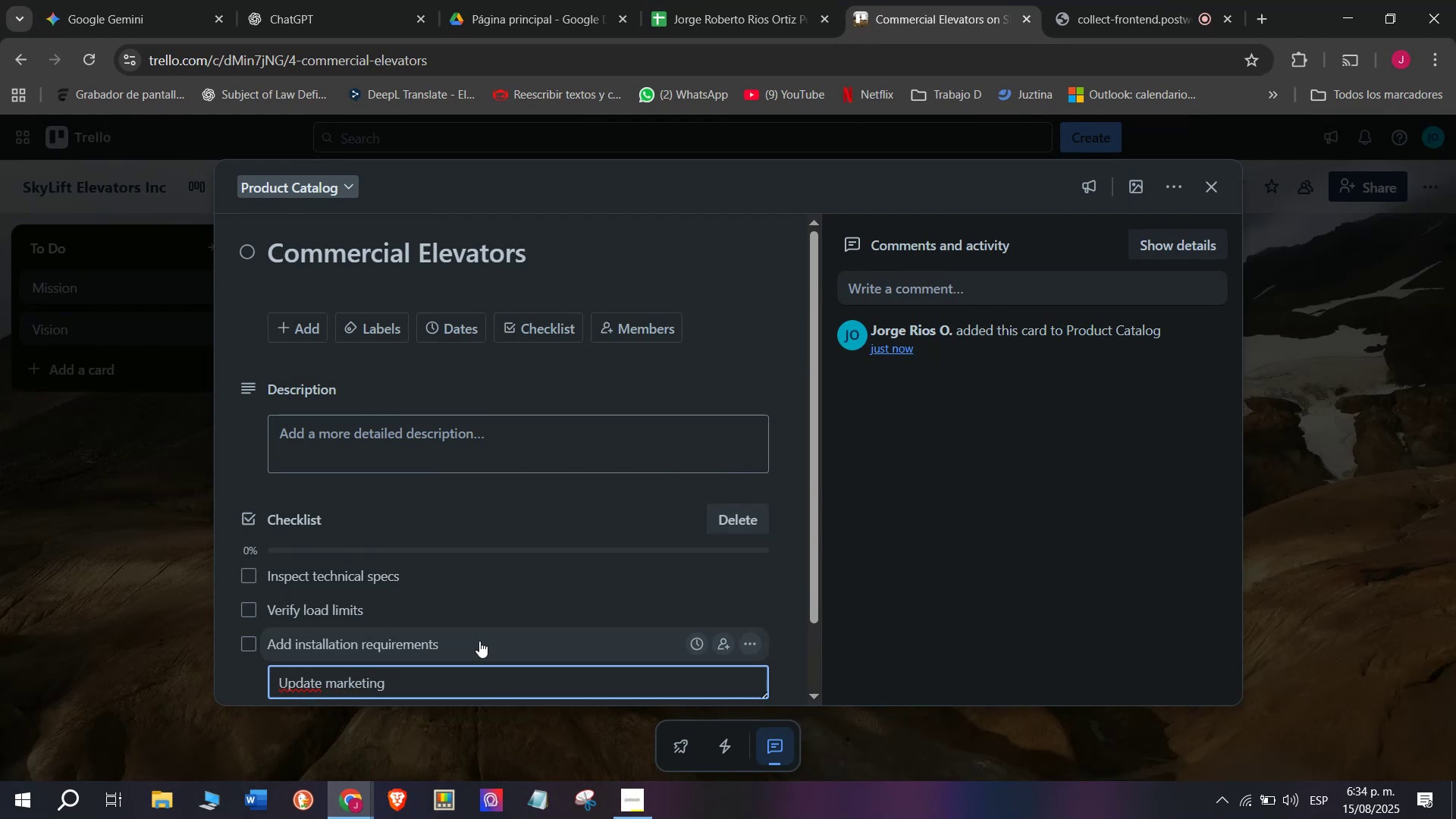 
type(materials)
 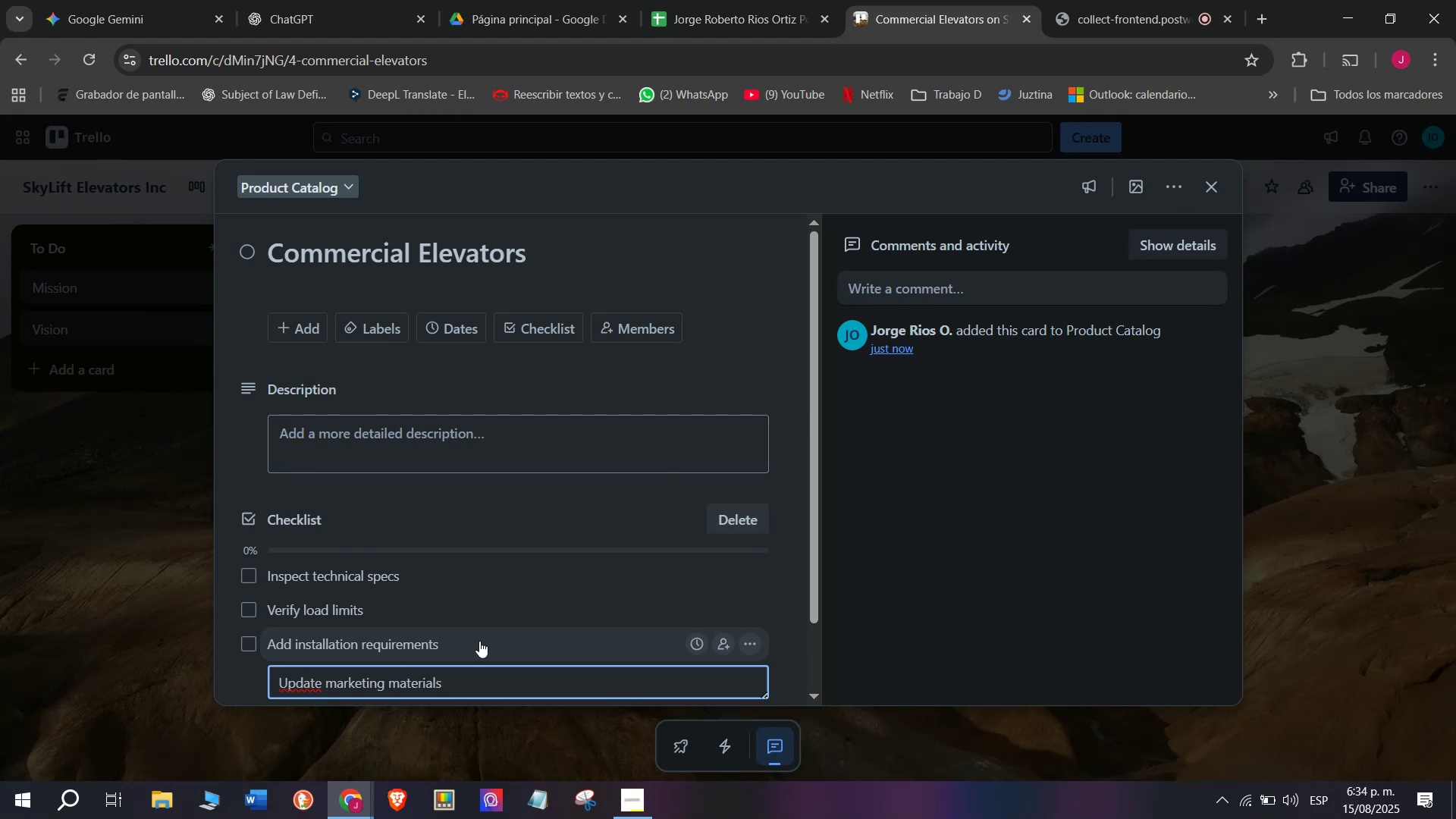 
key(Enter)
 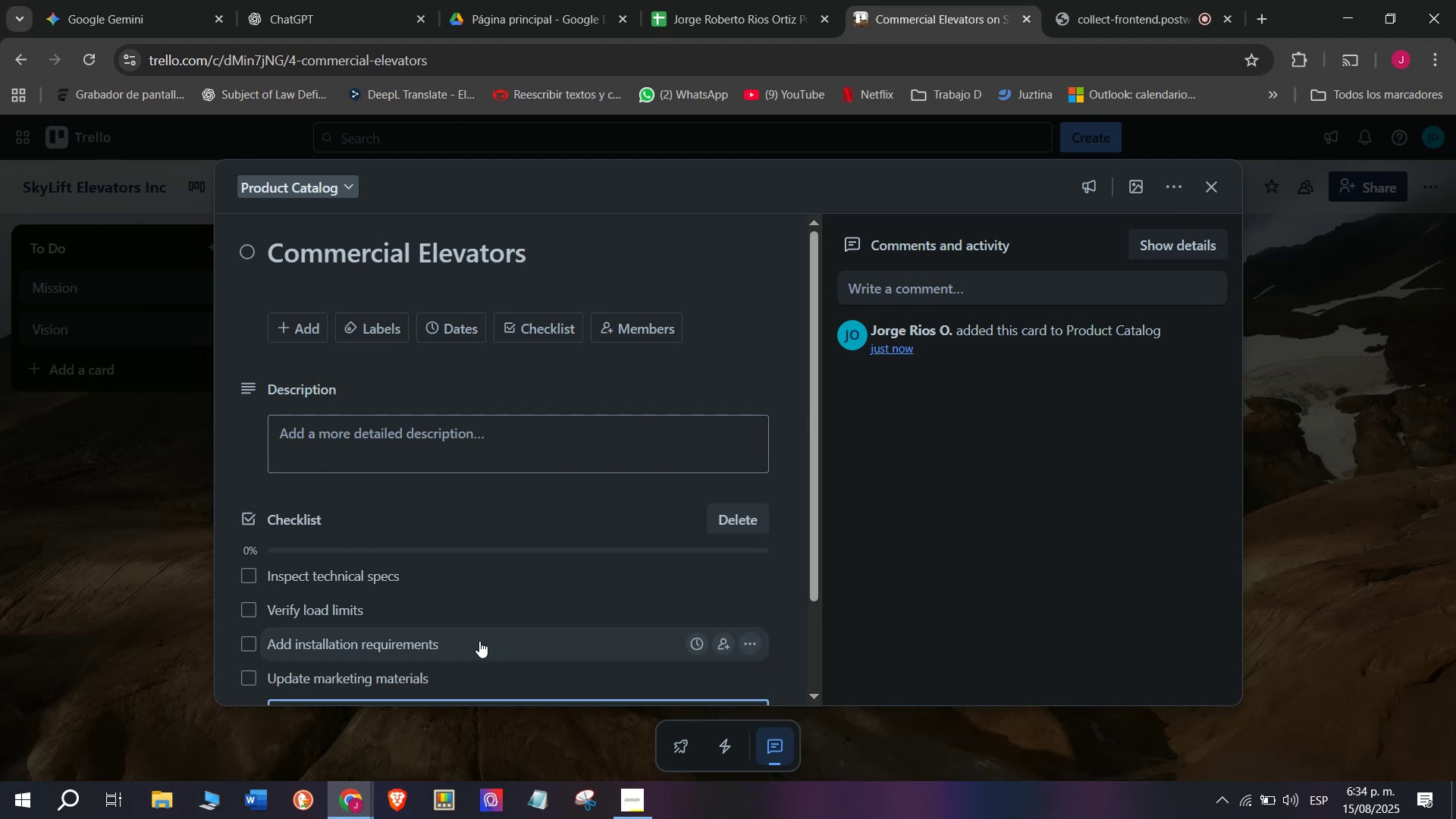 
type(Review )
 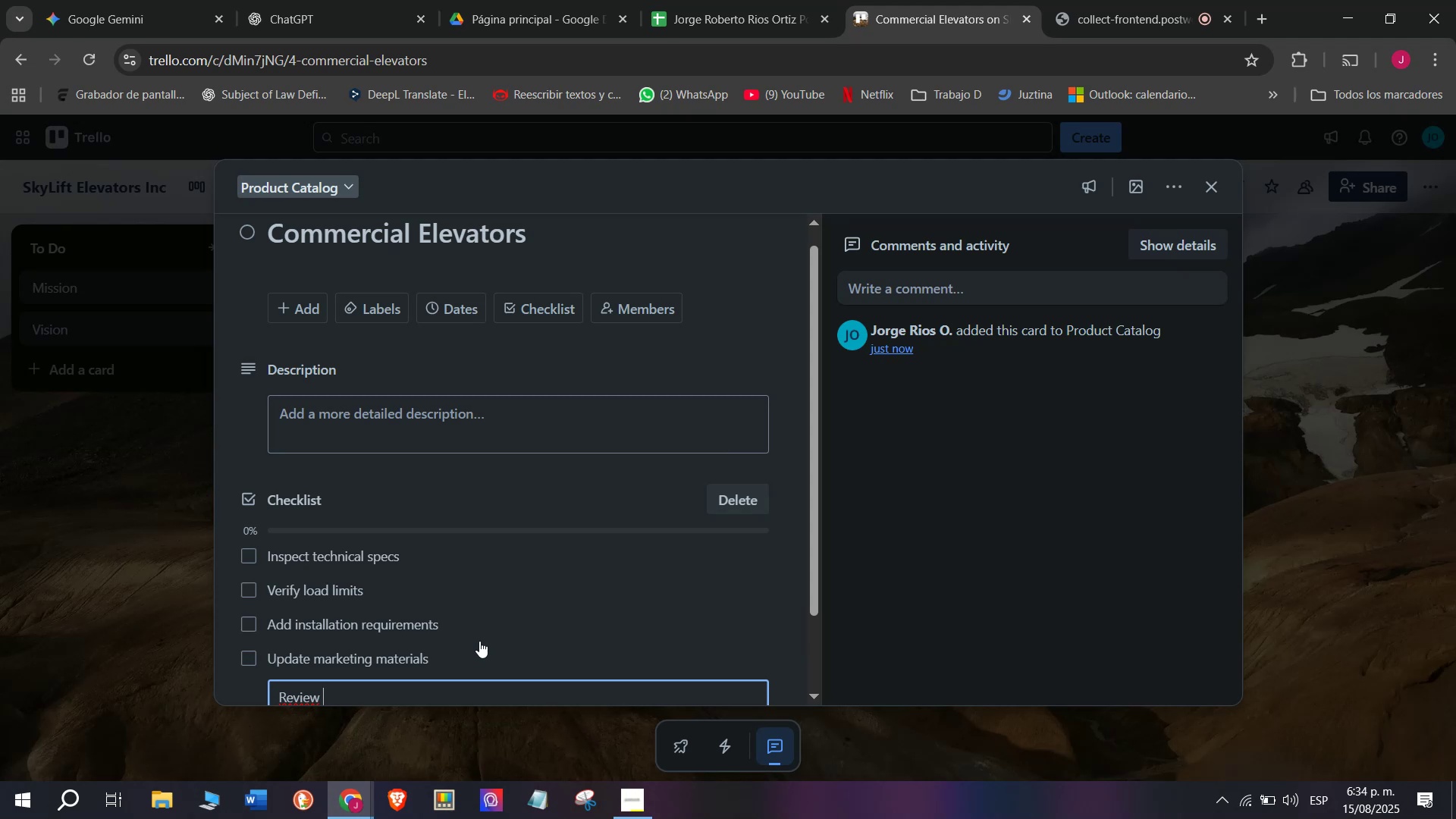 
wait(6.2)
 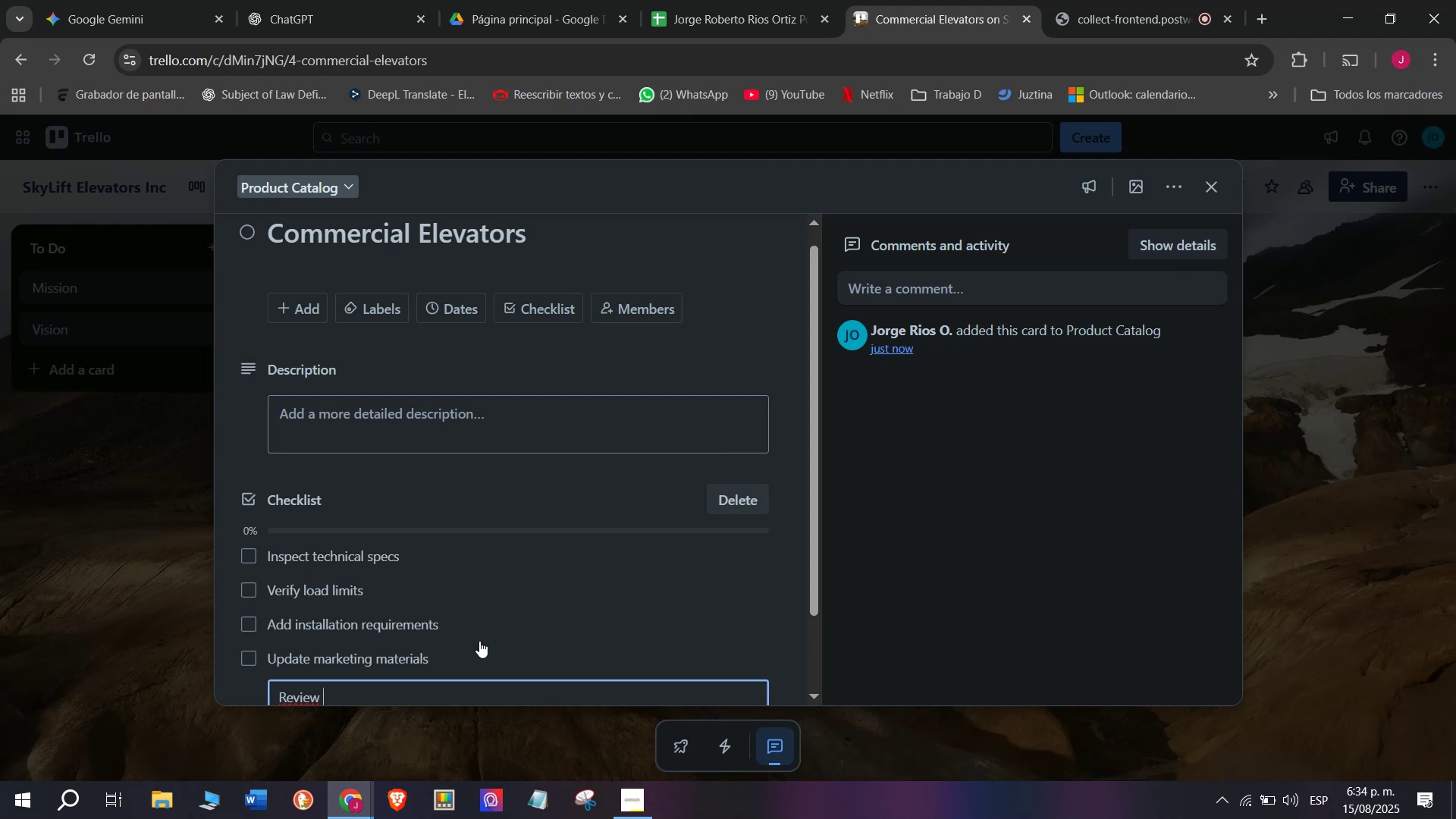 
type(warranties)
 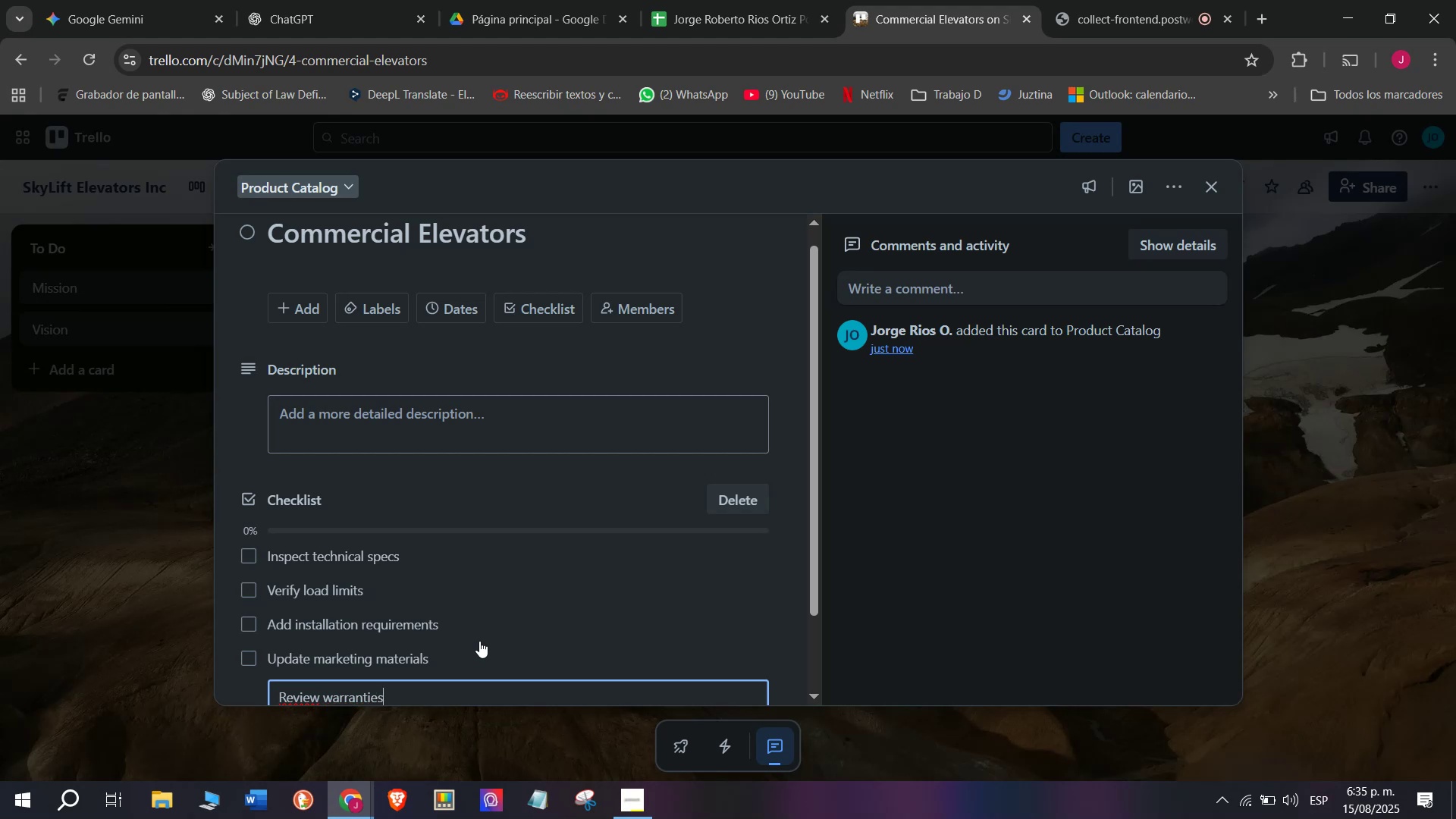 
key(Enter)
 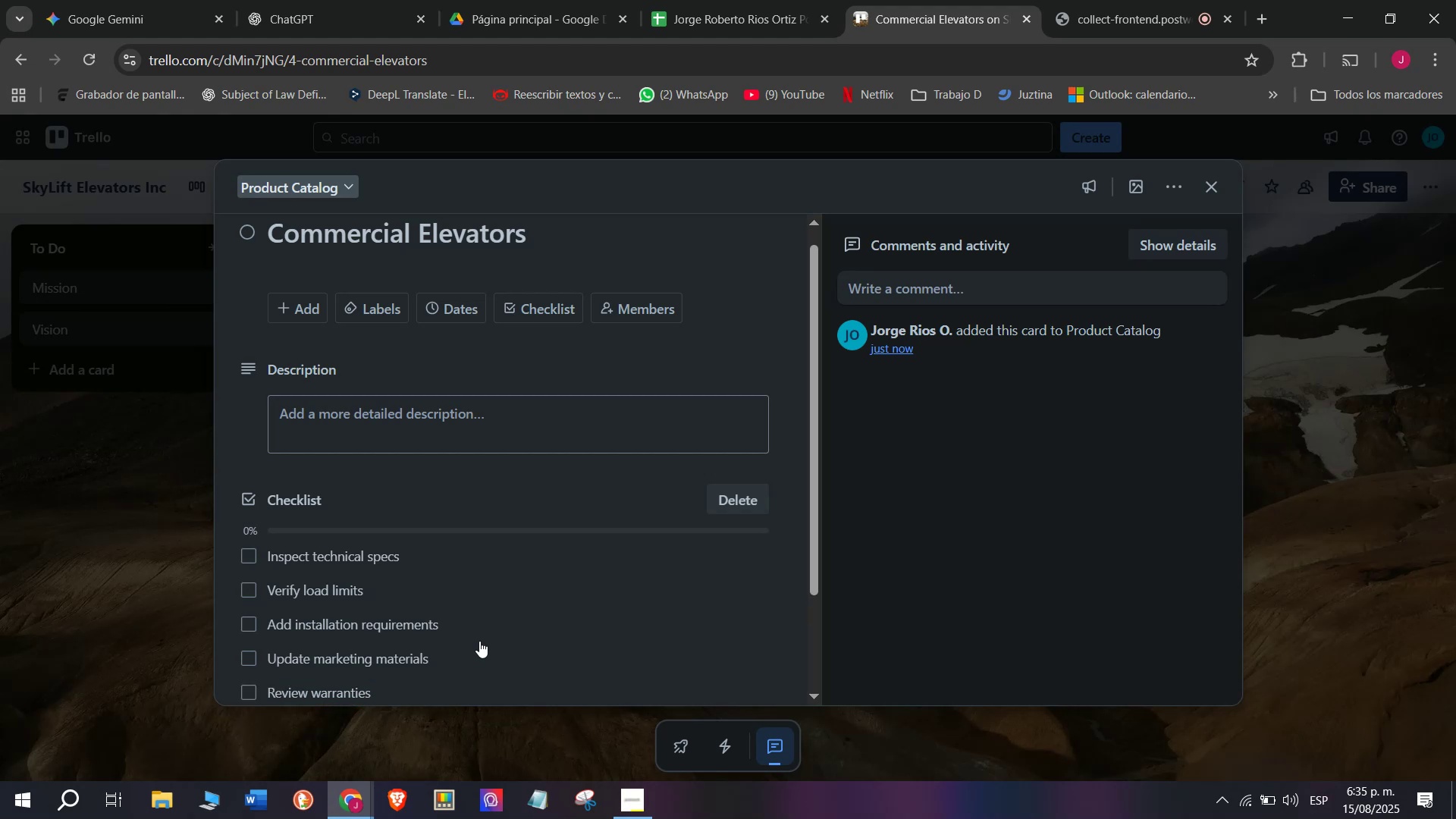 
type(List )
 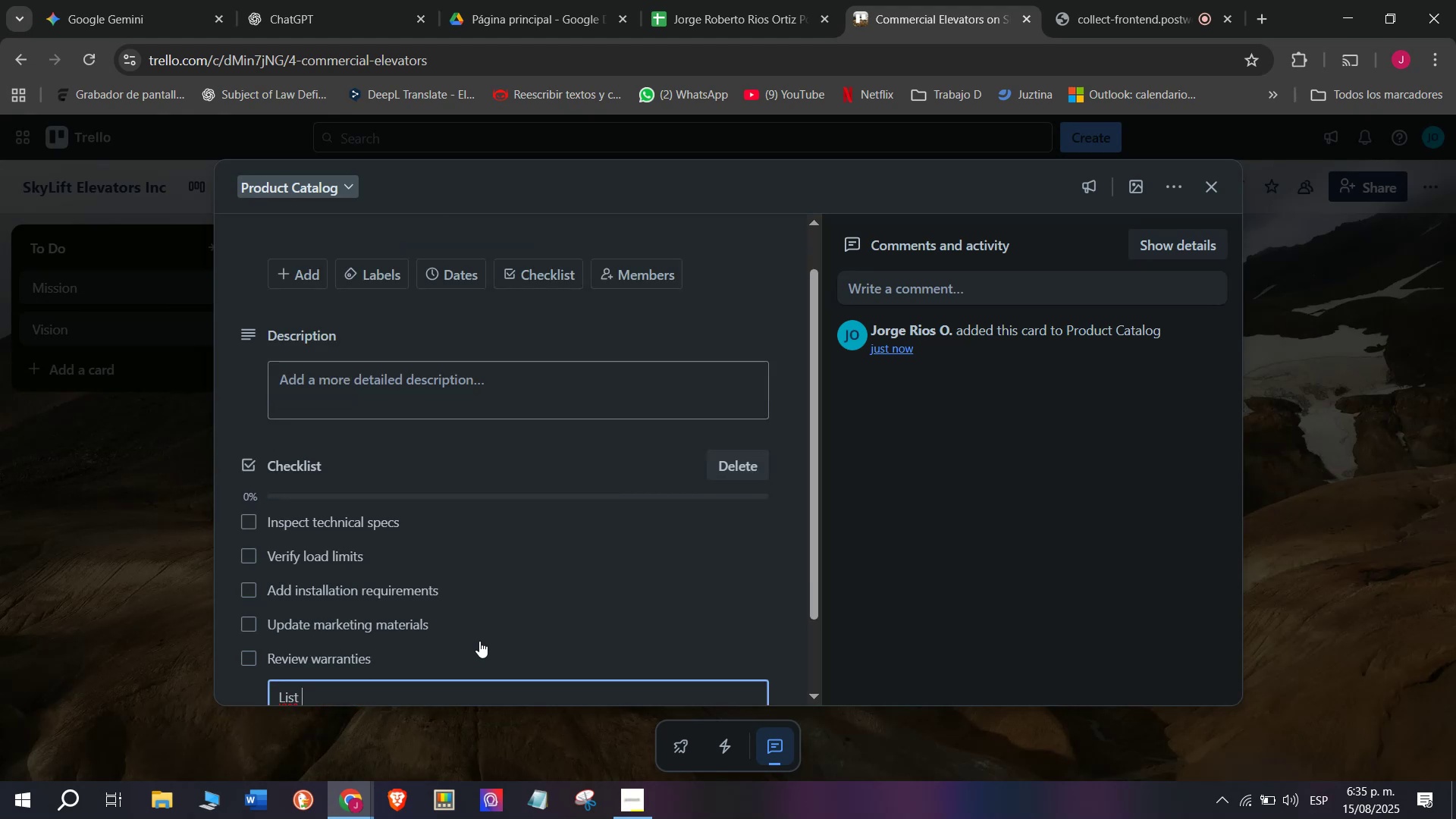 
type(custo)
 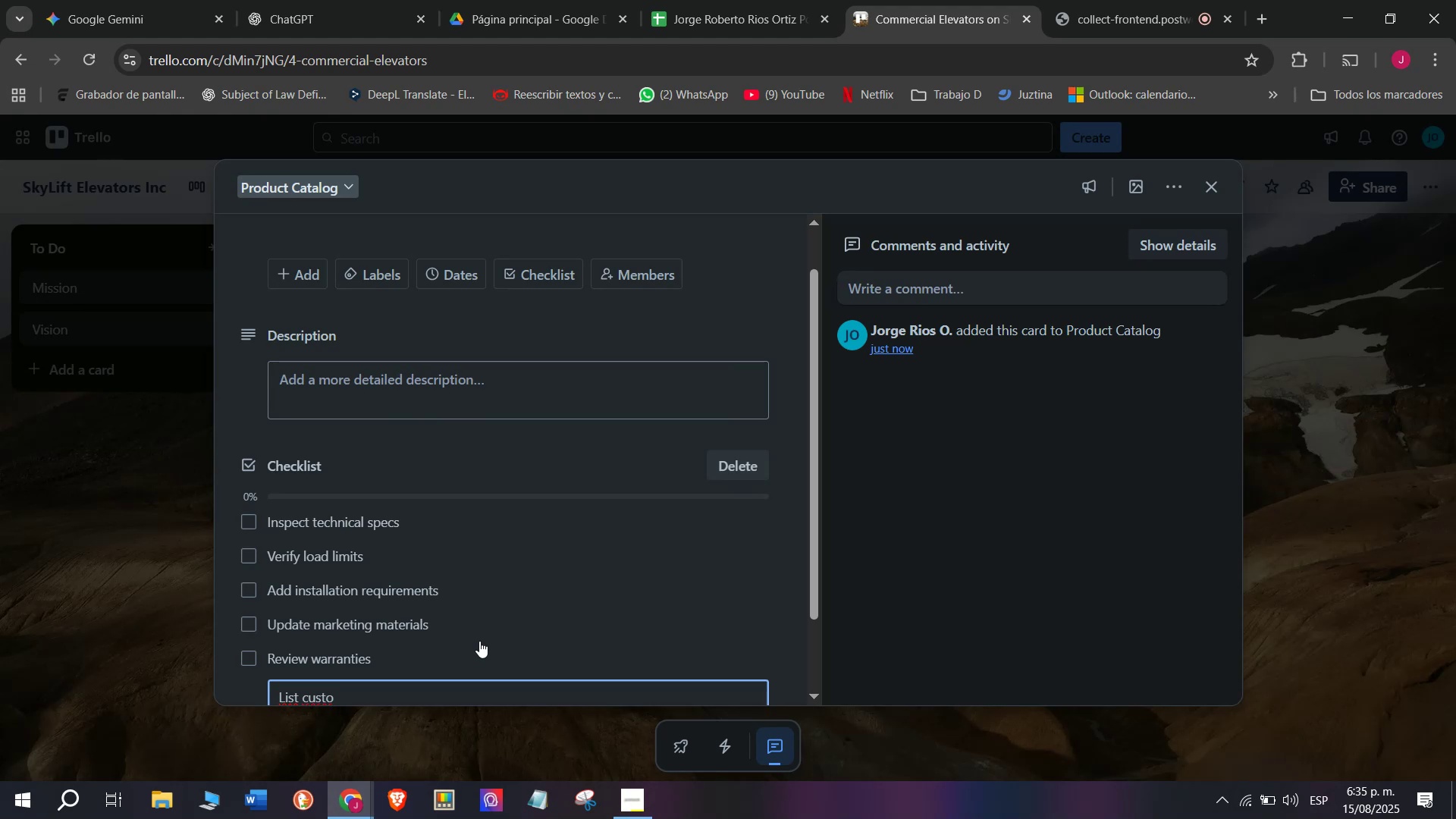 
type(mization options)
 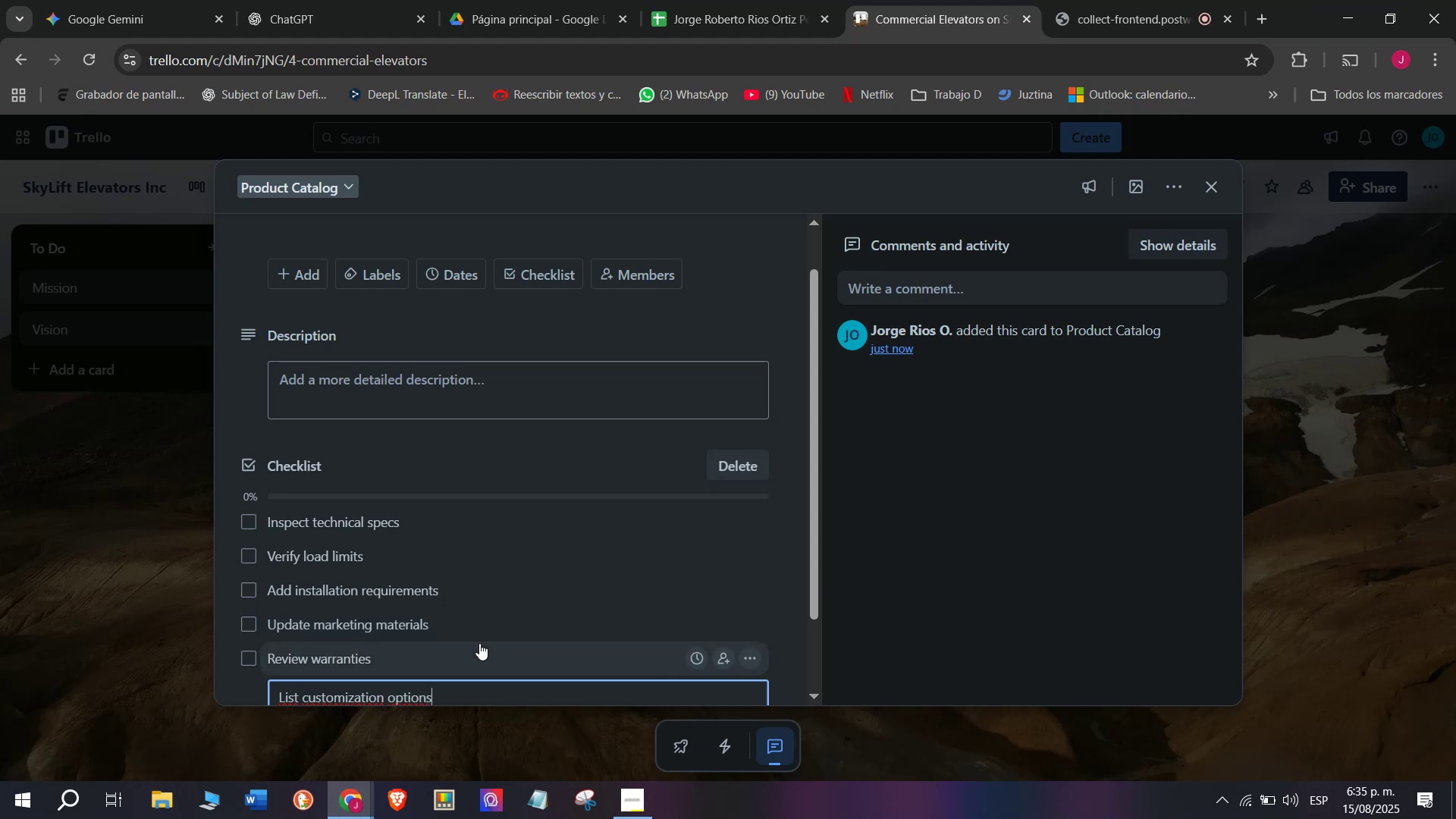 
key(Enter)
 